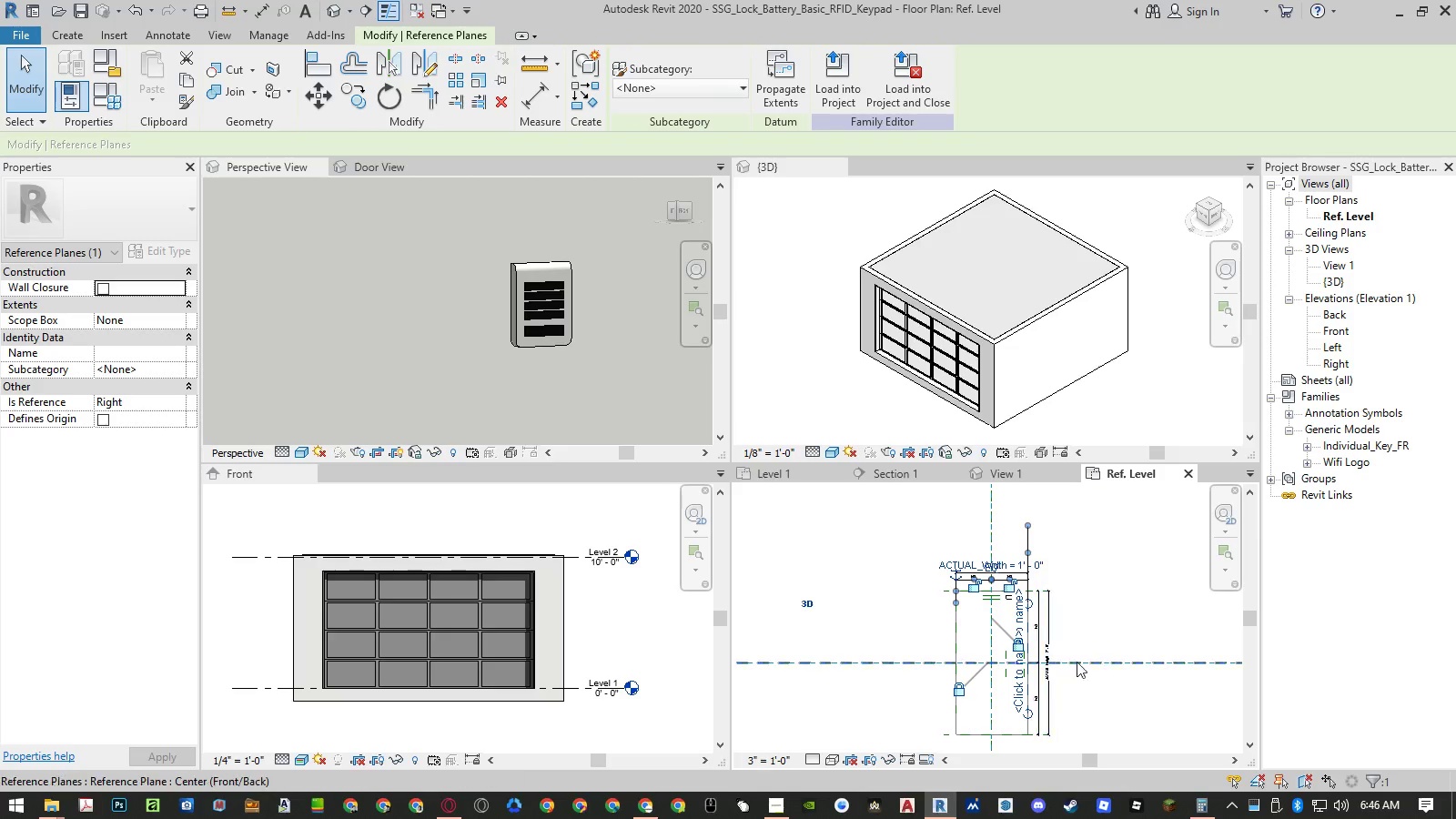 
left_click([1116, 579])
 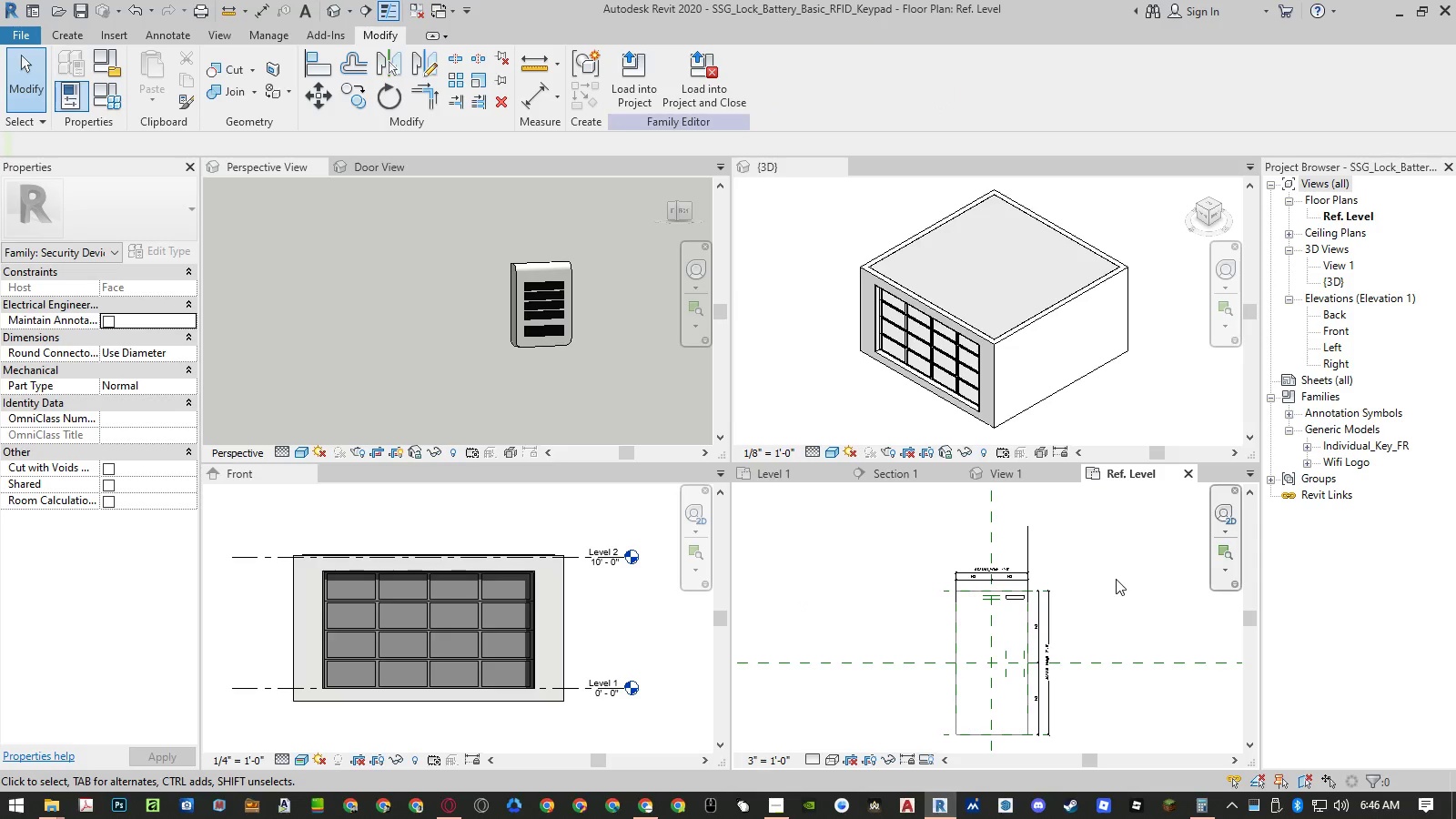 
key(Control+ControlLeft)
 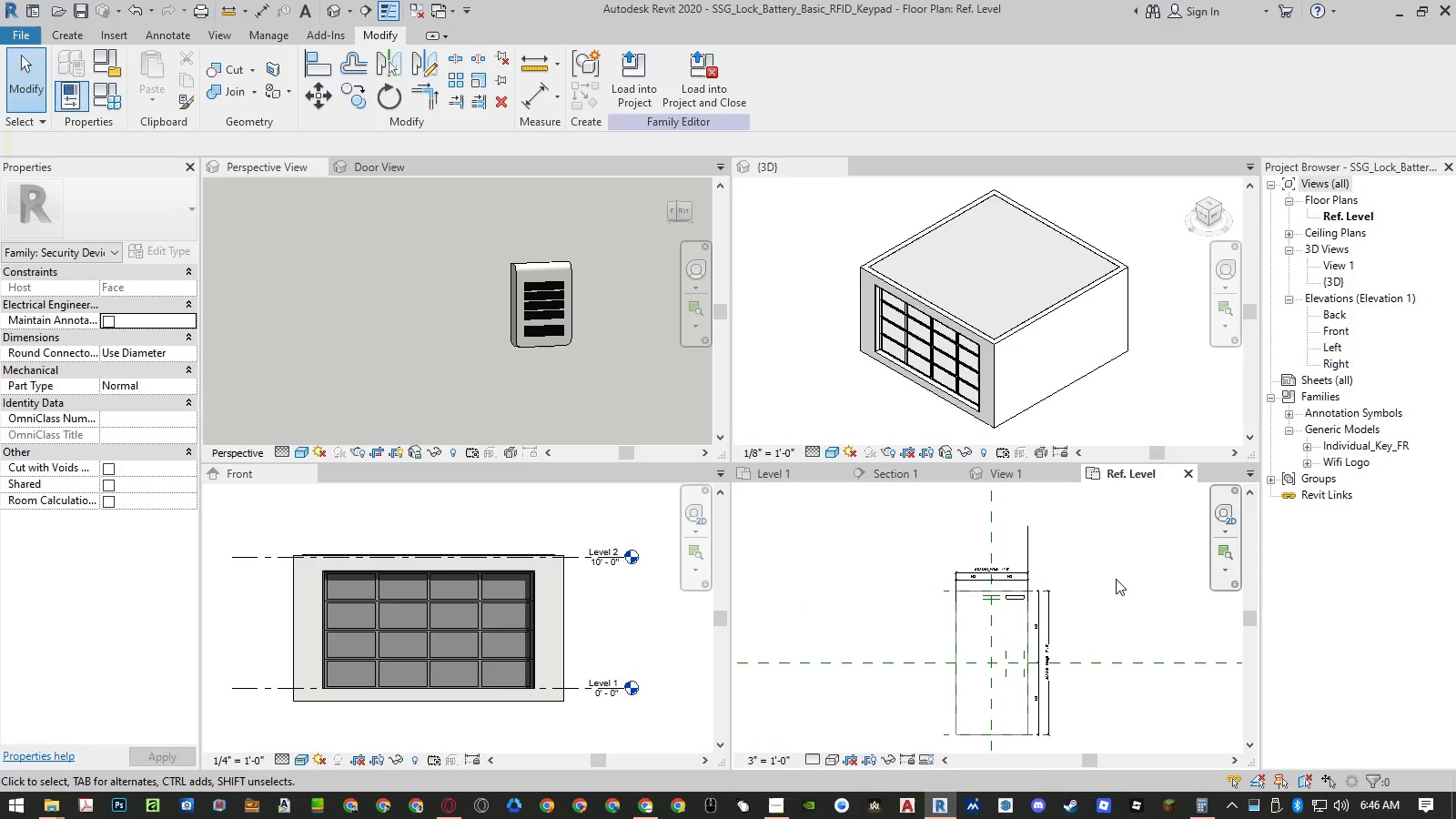 
key(Control+Z)
 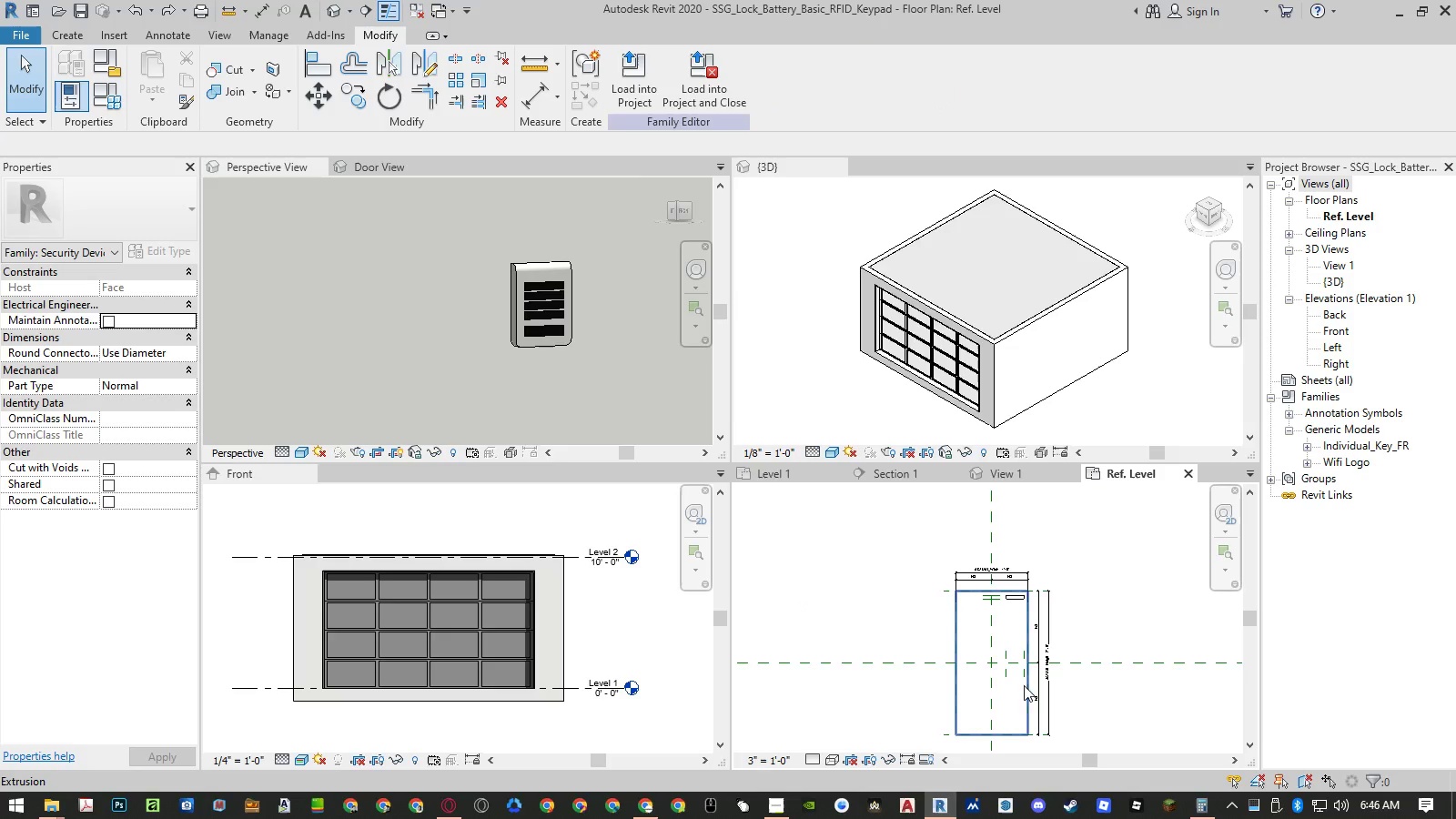 
scroll: coordinate [1031, 675], scroll_direction: up, amount: 6.0
 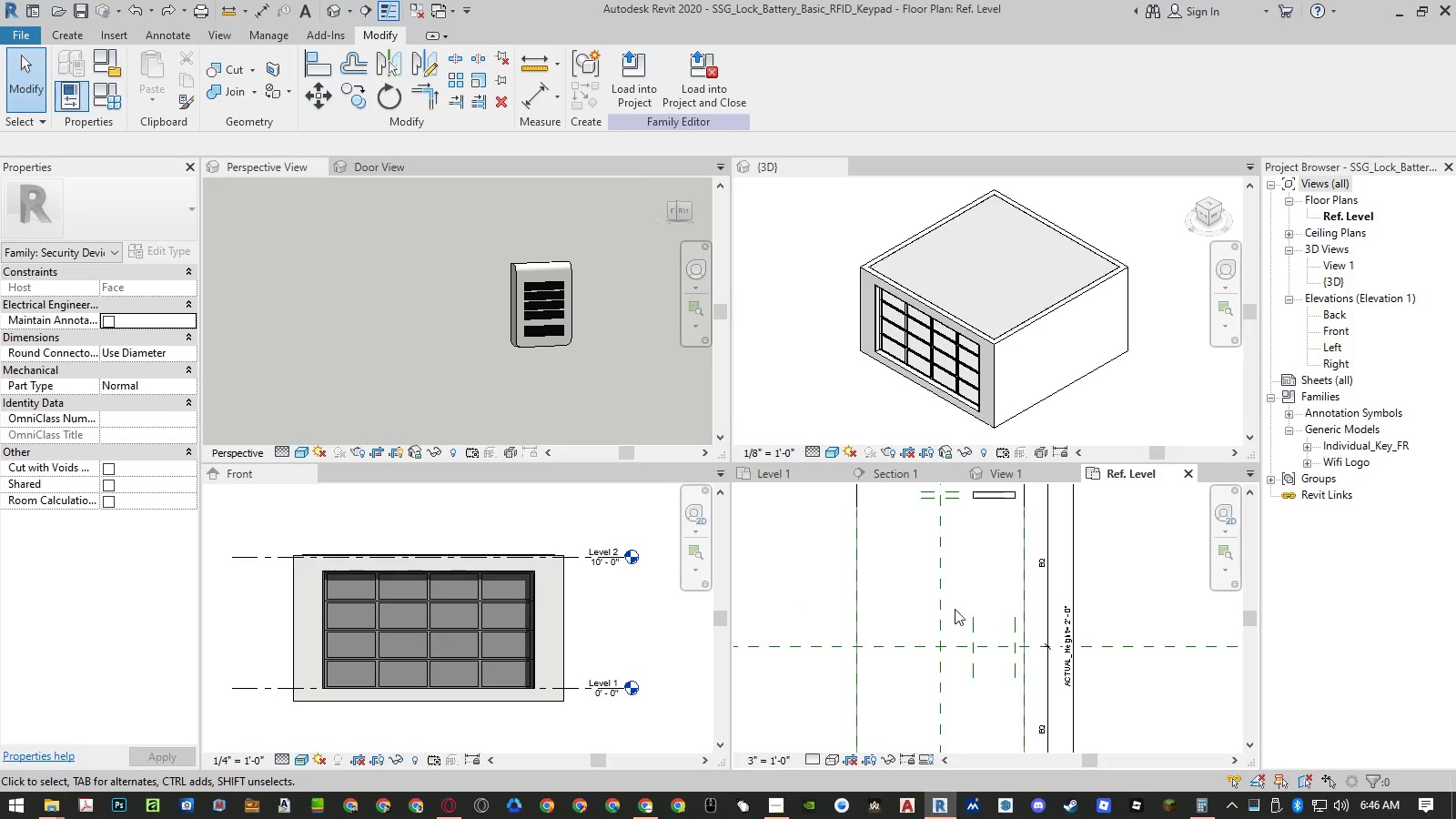 
left_click([820, 583])
 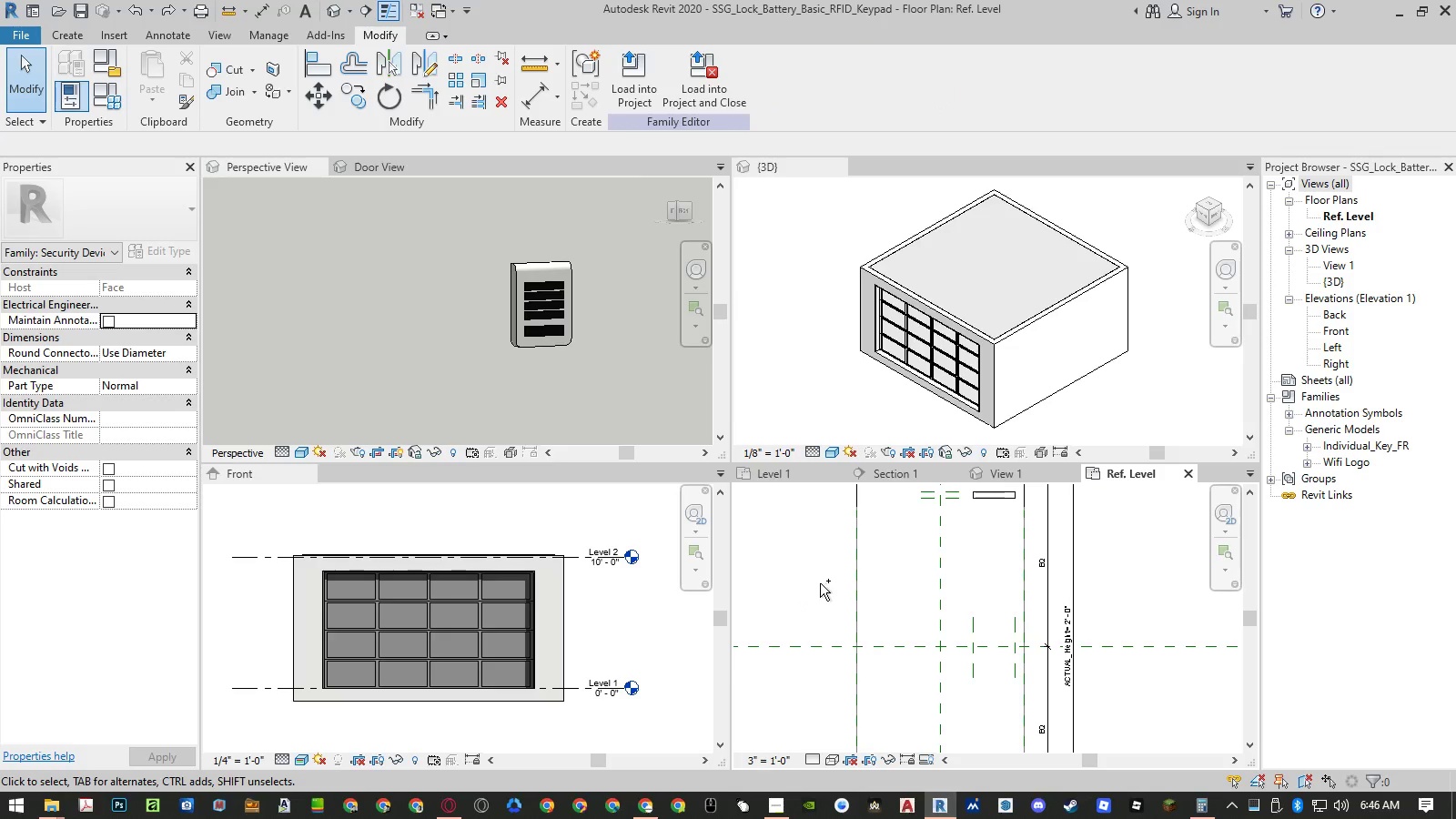 
key(Control+S)
 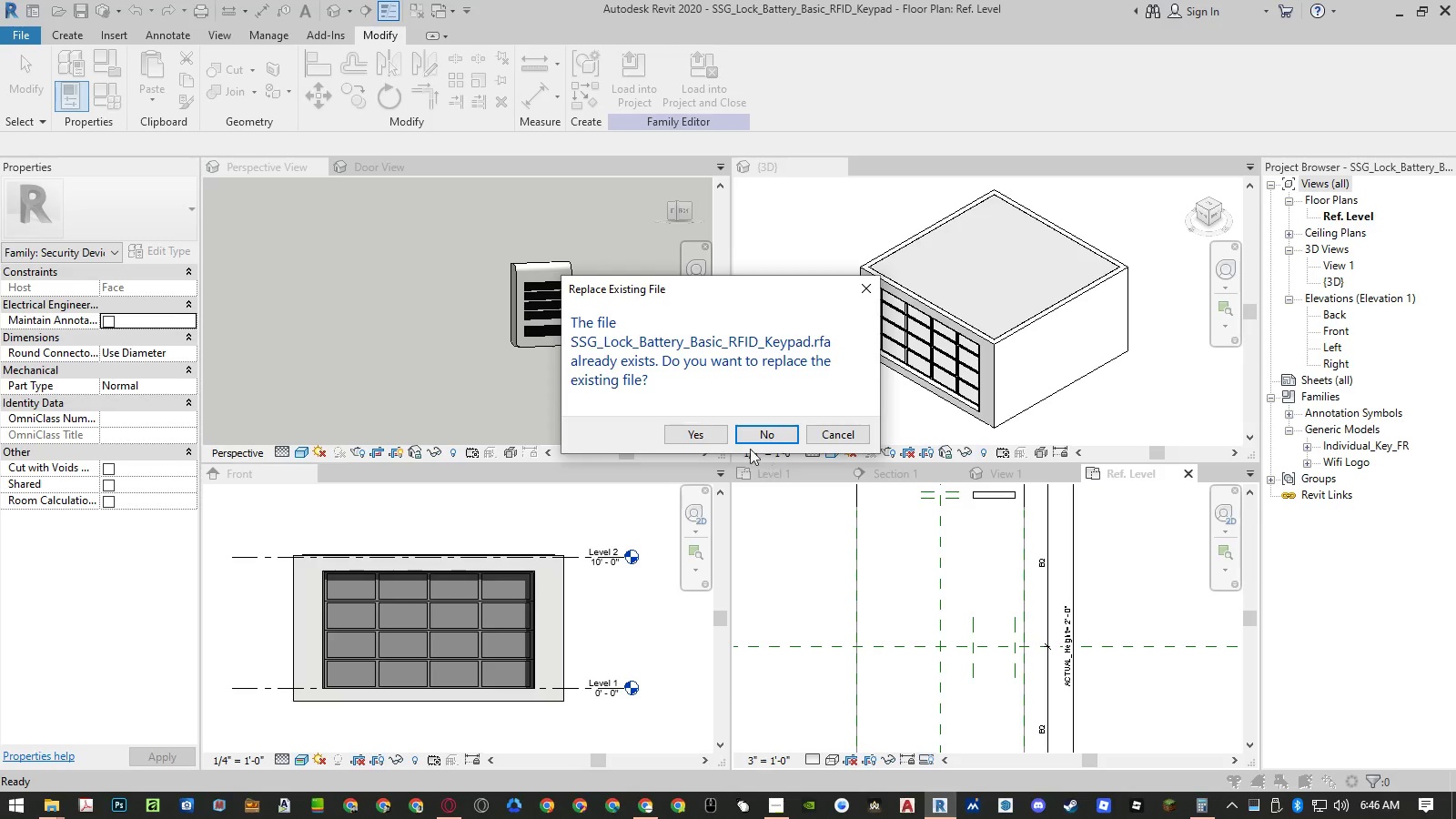 
left_click([844, 436])
 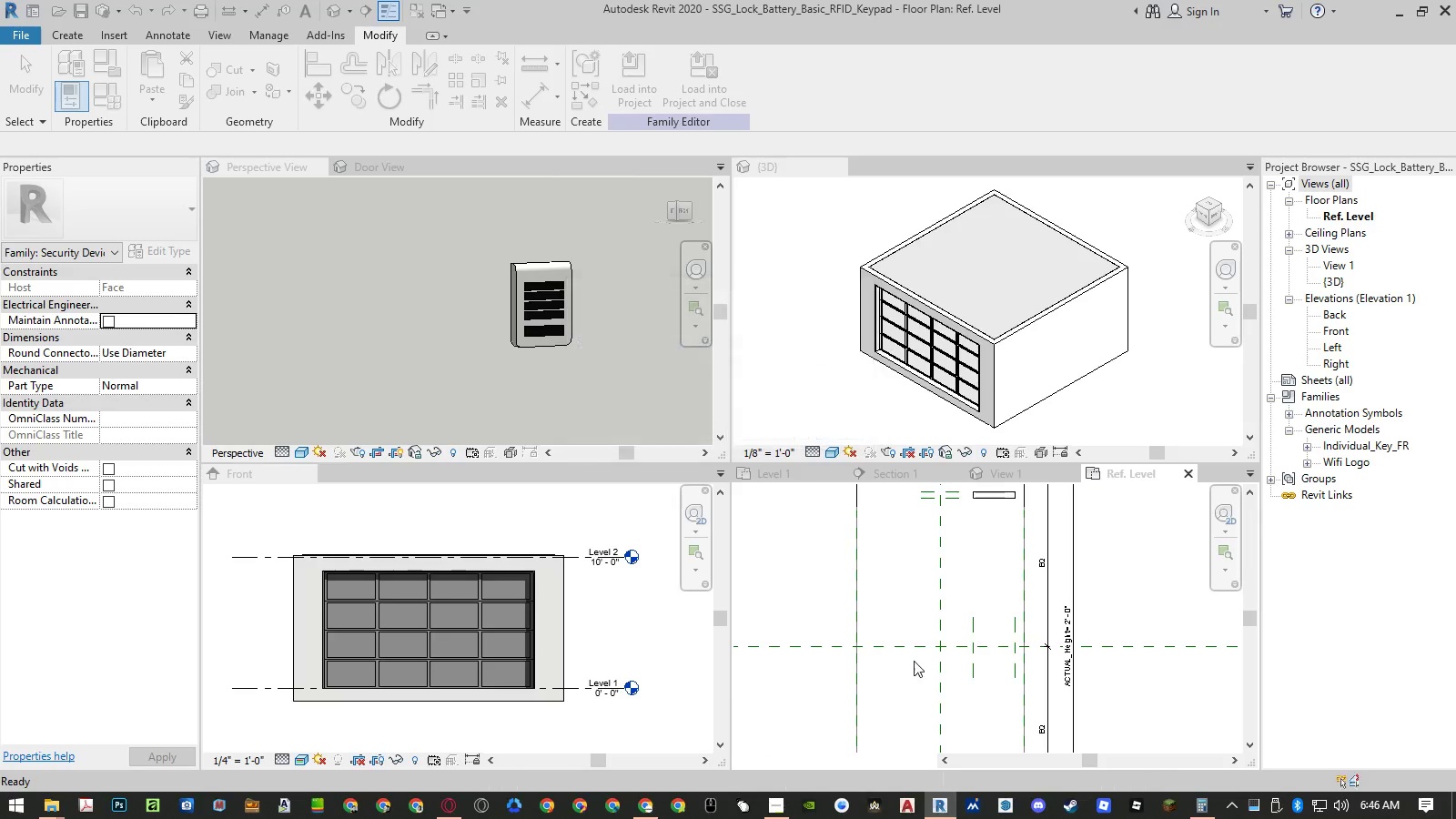 
scroll: coordinate [914, 661], scroll_direction: down, amount: 4.0
 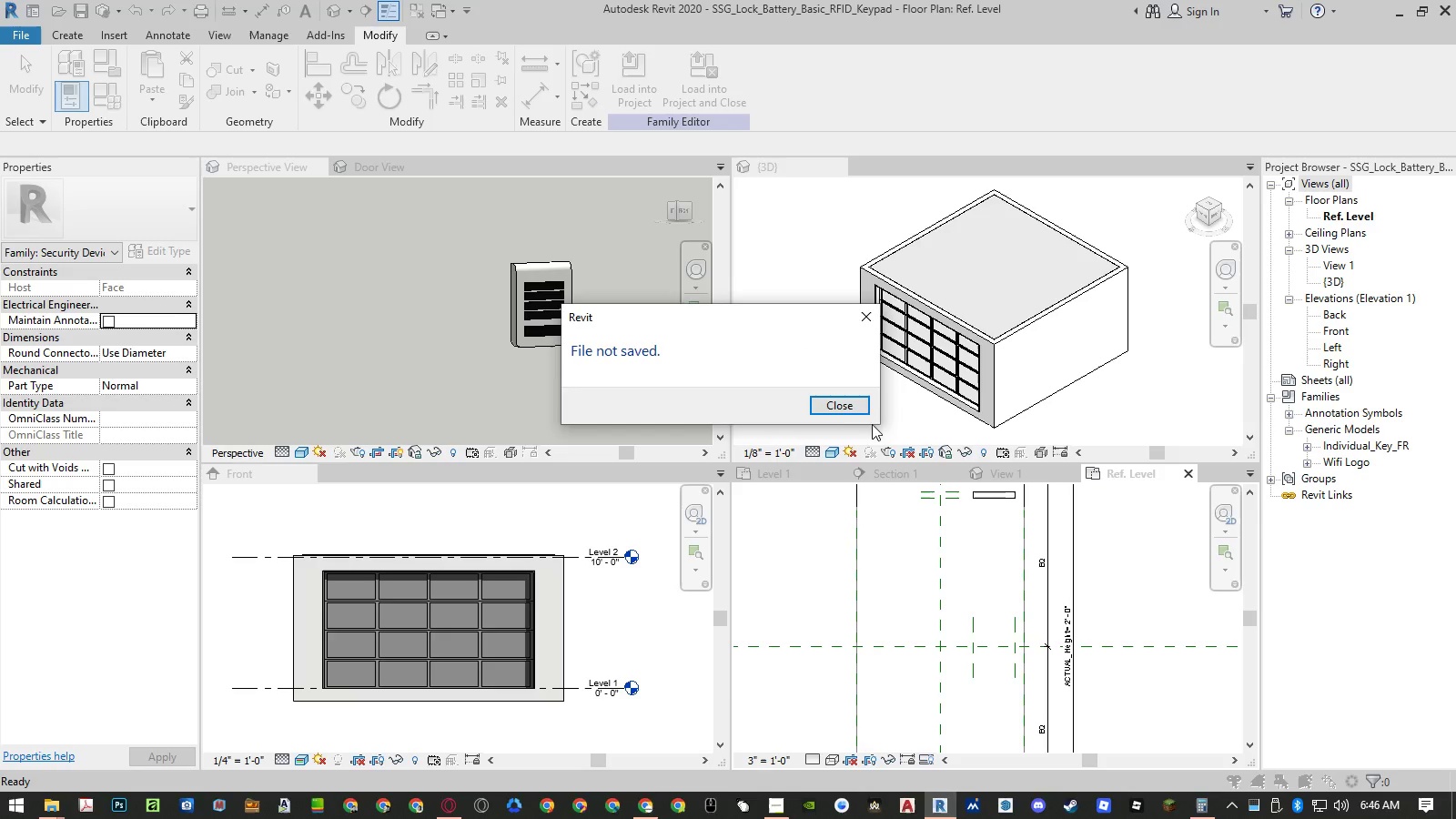 
left_click([864, 405])
 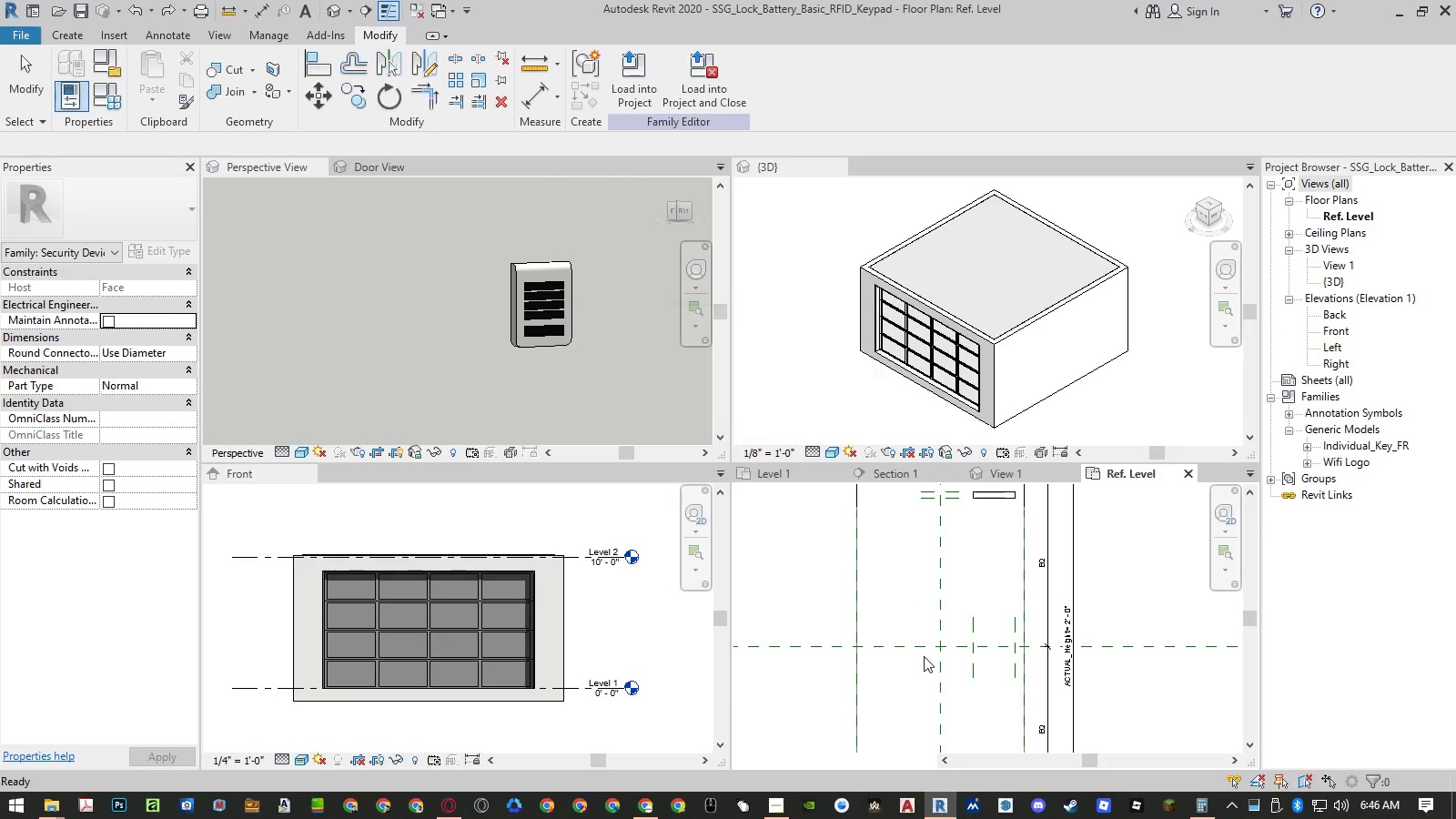 
scroll: coordinate [923, 659], scroll_direction: down, amount: 4.0
 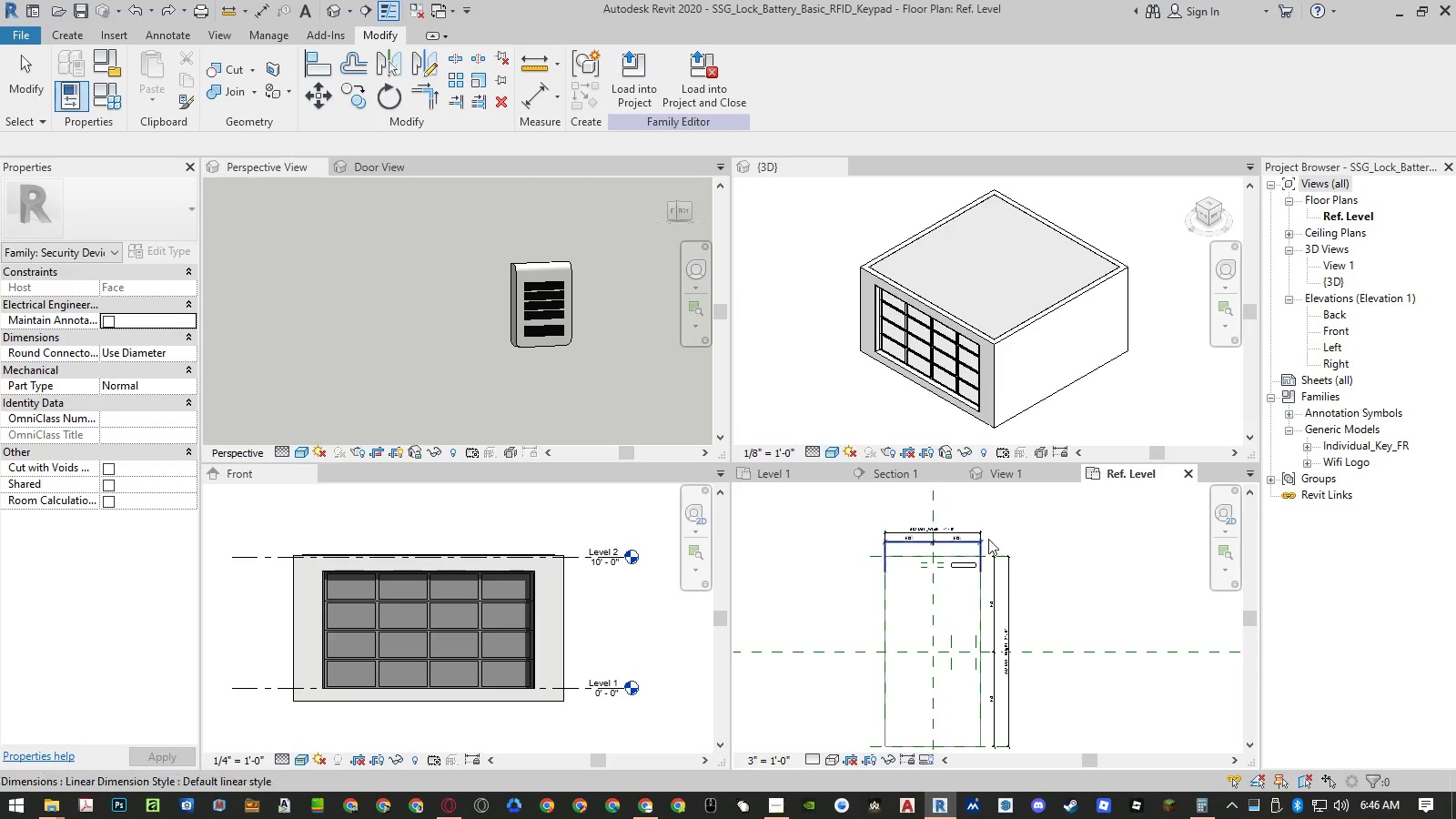 
scroll: coordinate [989, 531], scroll_direction: up, amount: 4.0
 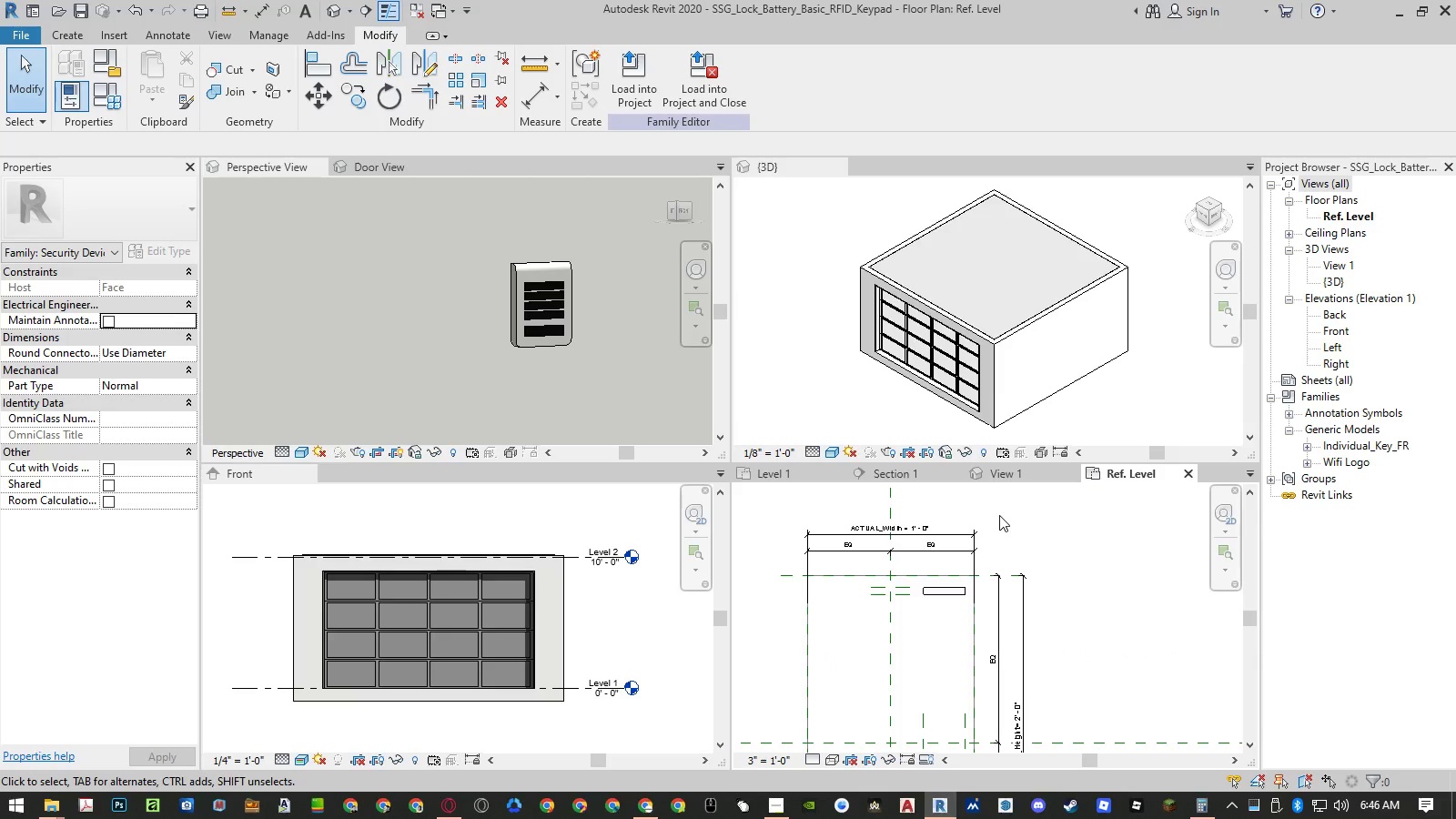 
type(dim)
 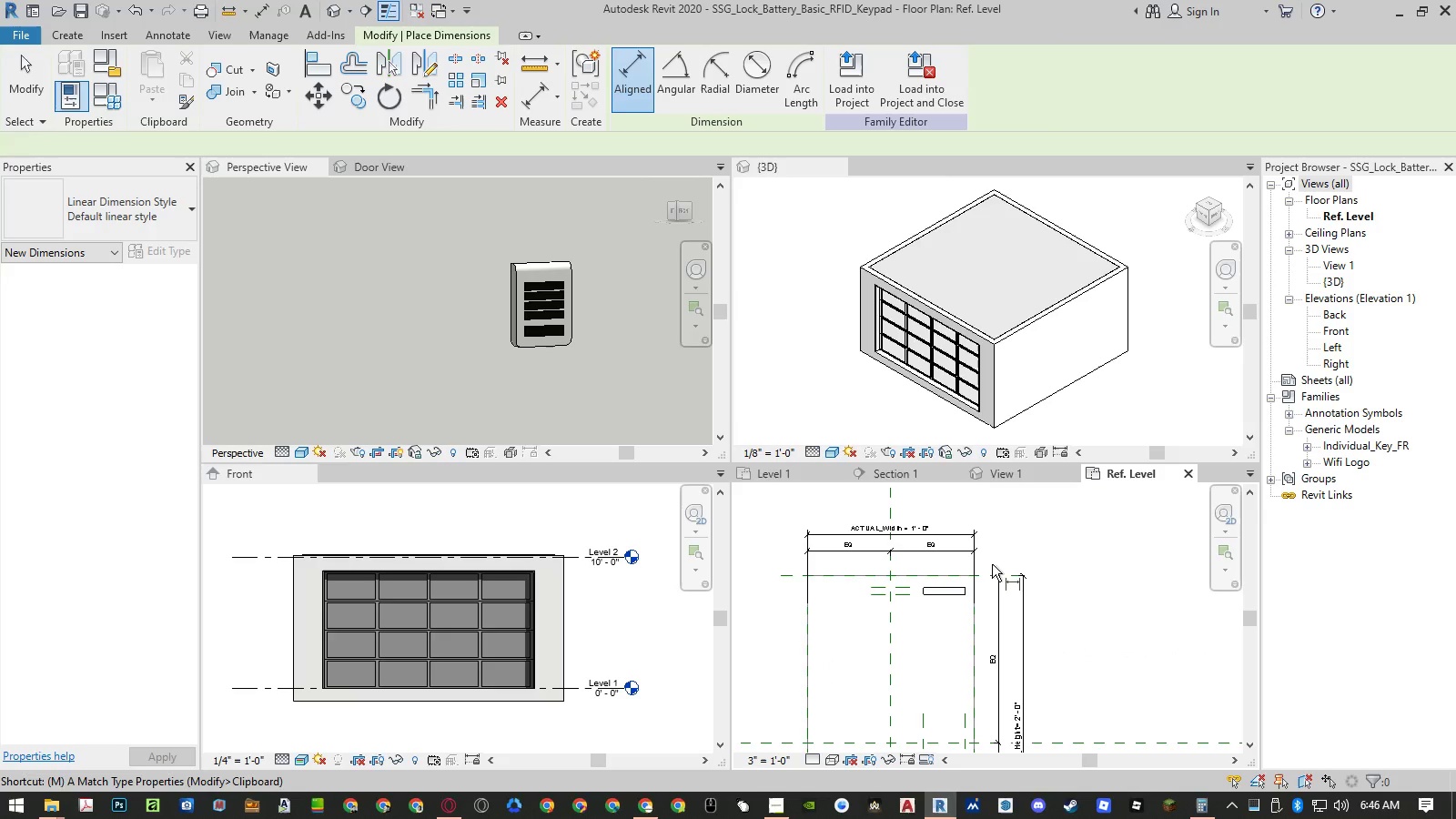 
scroll: coordinate [986, 572], scroll_direction: up, amount: 6.0
 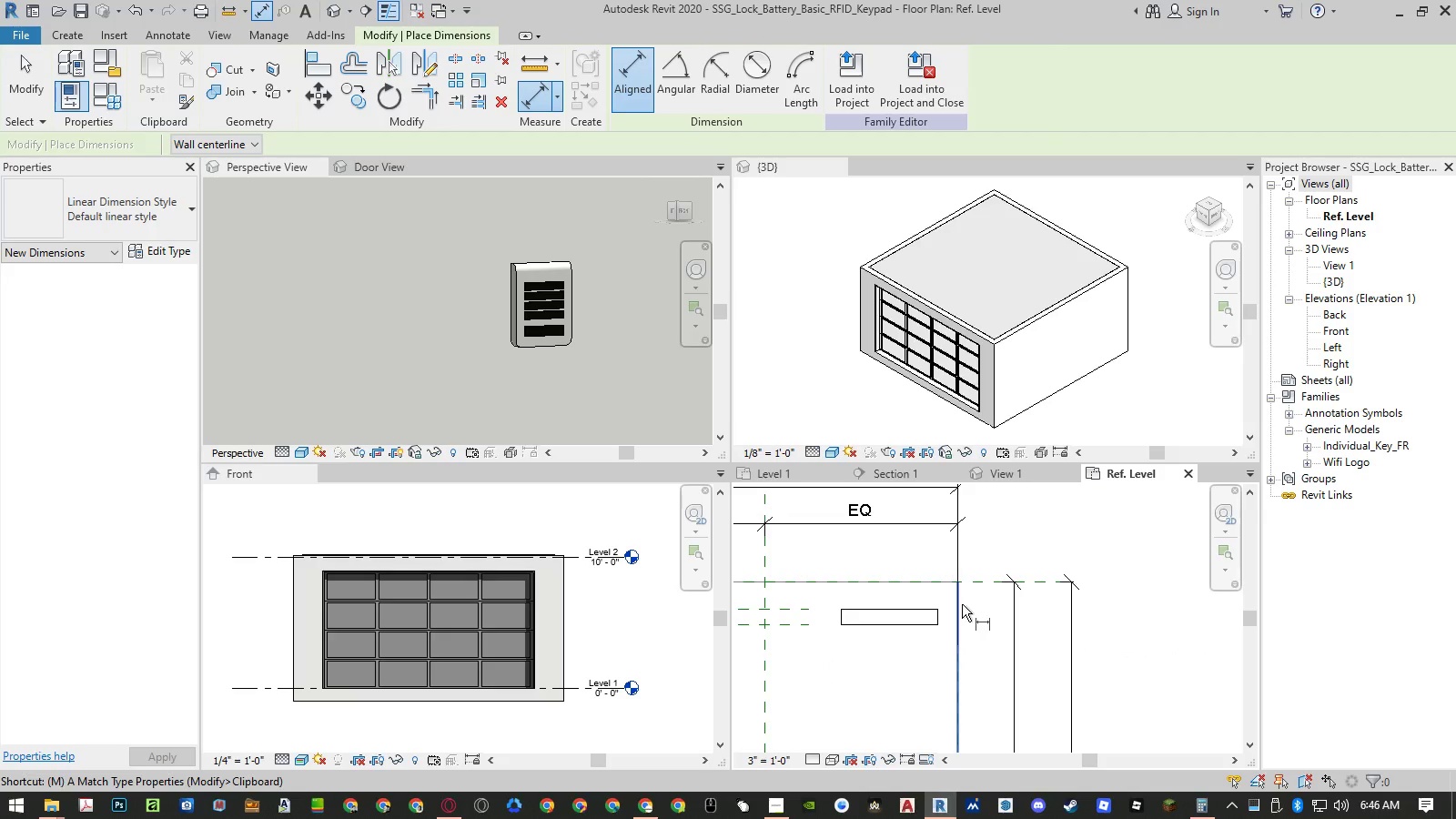 
left_click([962, 604])
 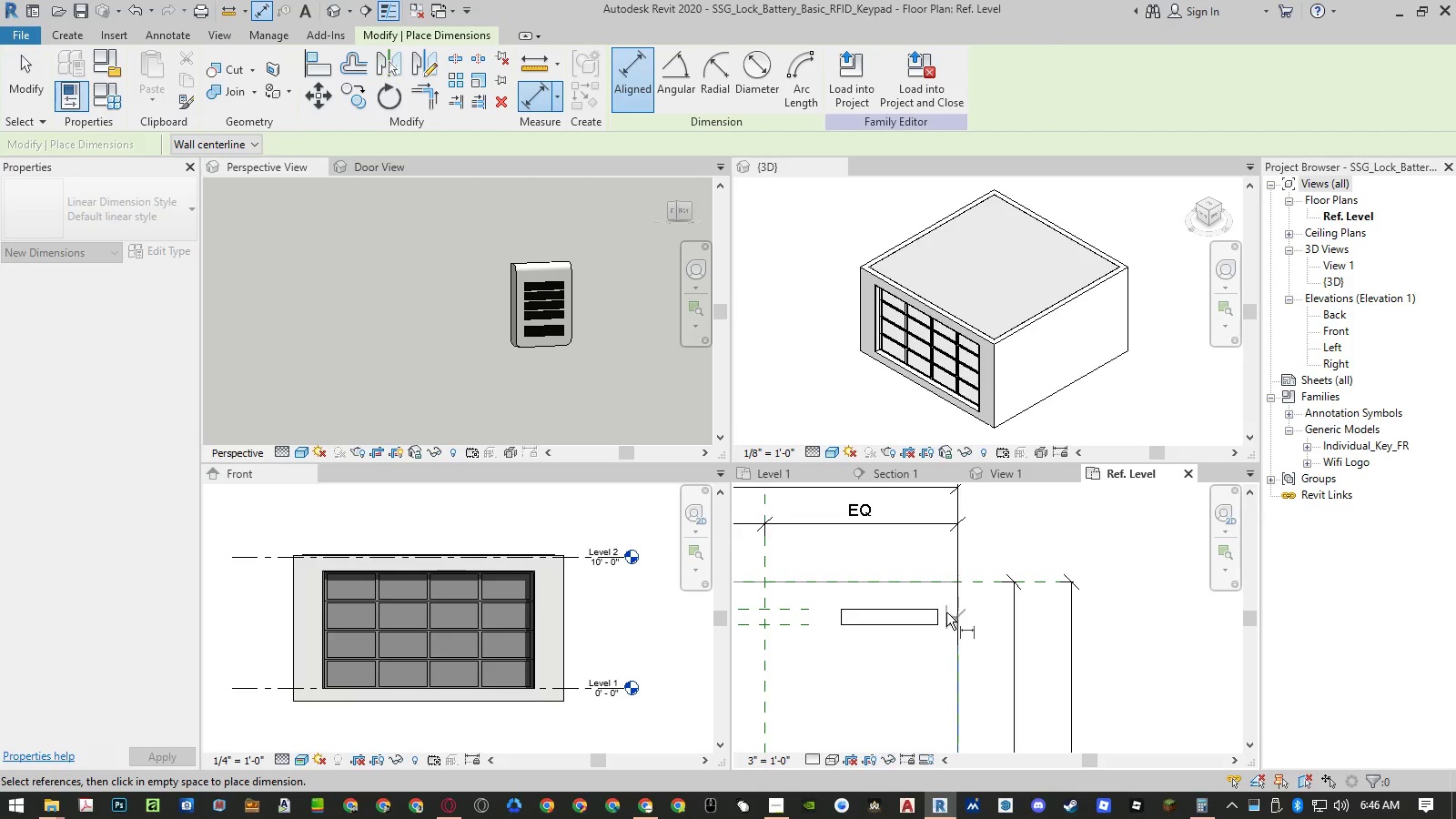 
scroll: coordinate [938, 535], scroll_direction: down, amount: 7.0
 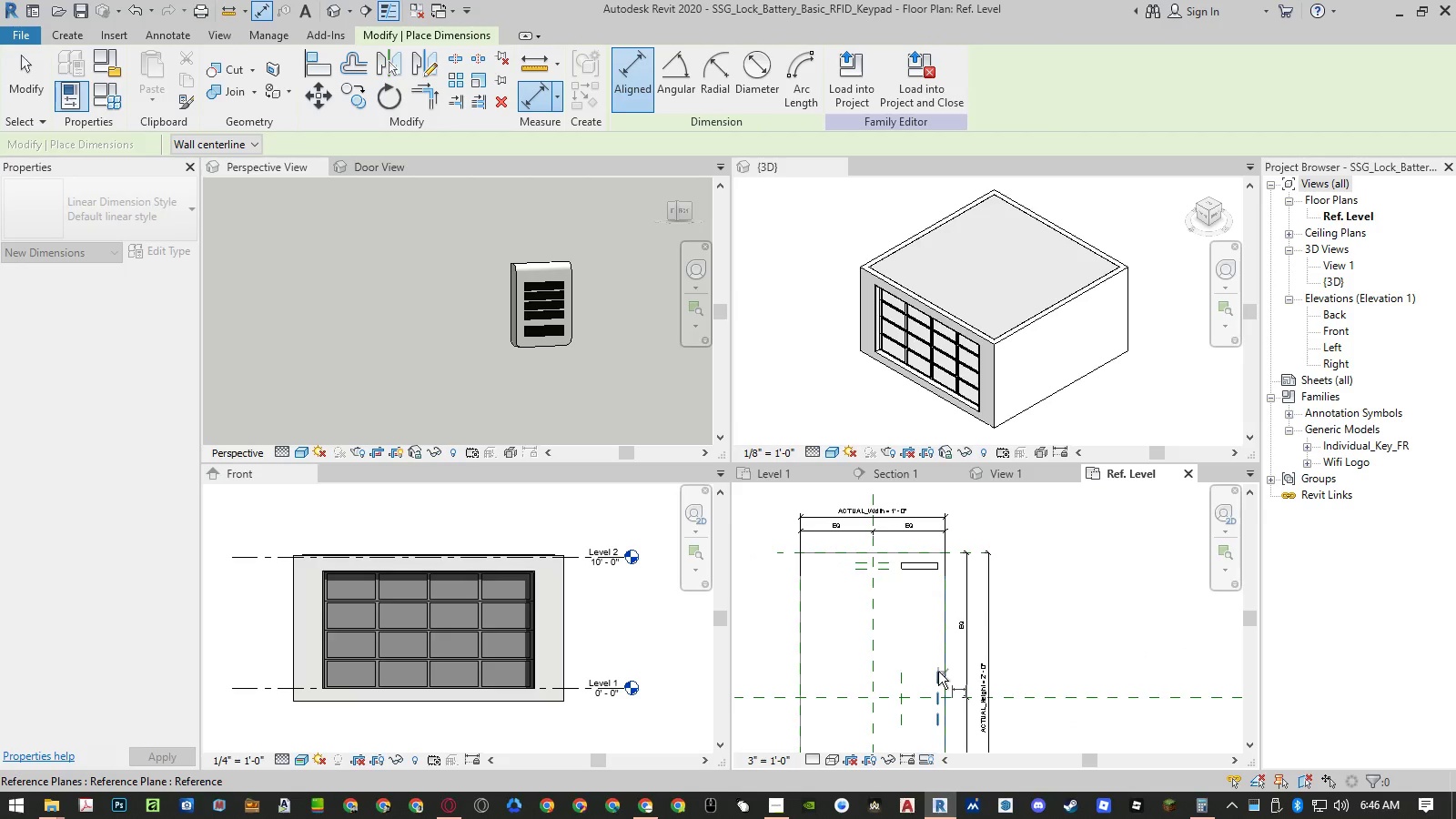 
left_click([938, 672])
 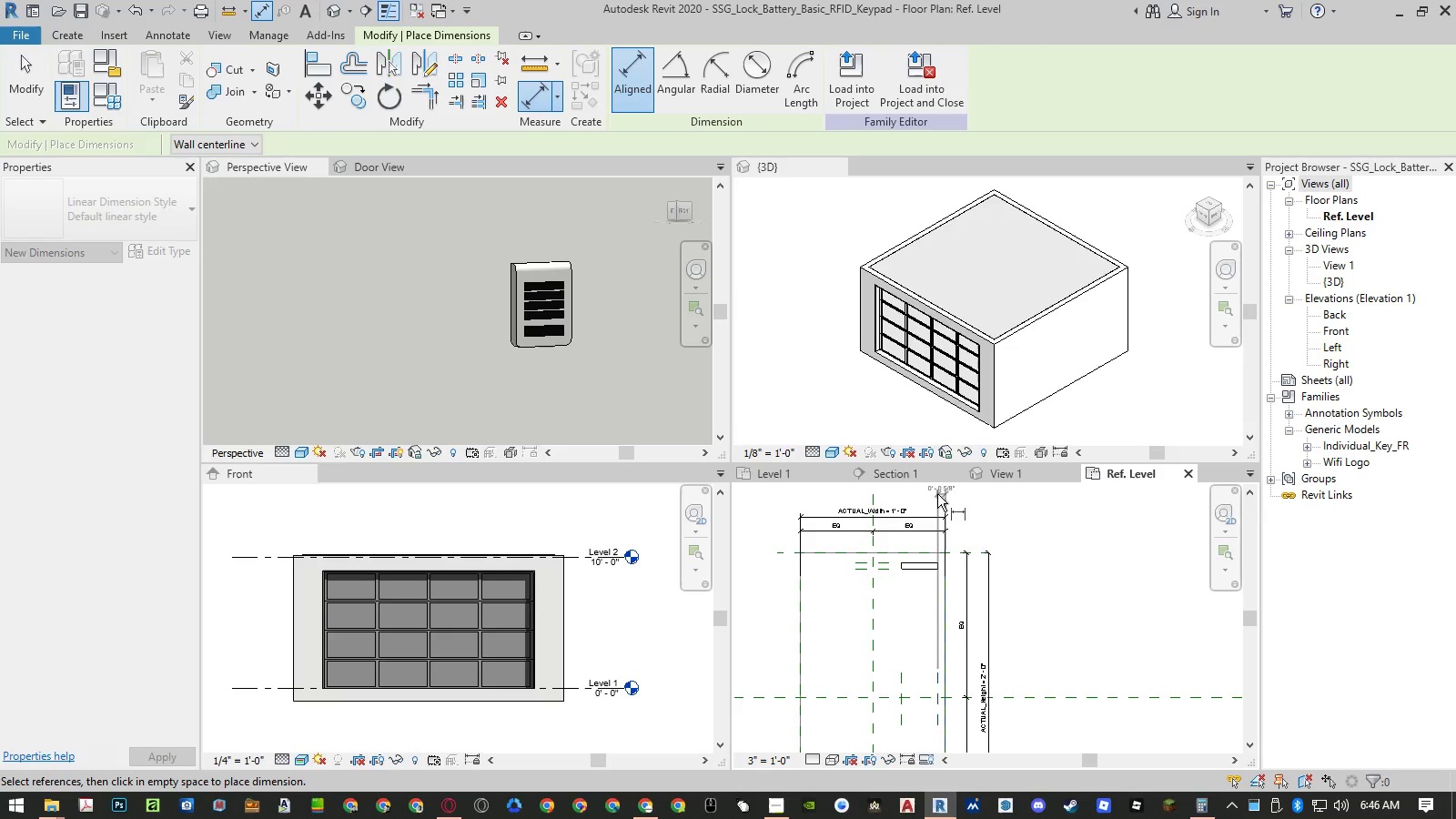 
left_click([937, 494])
 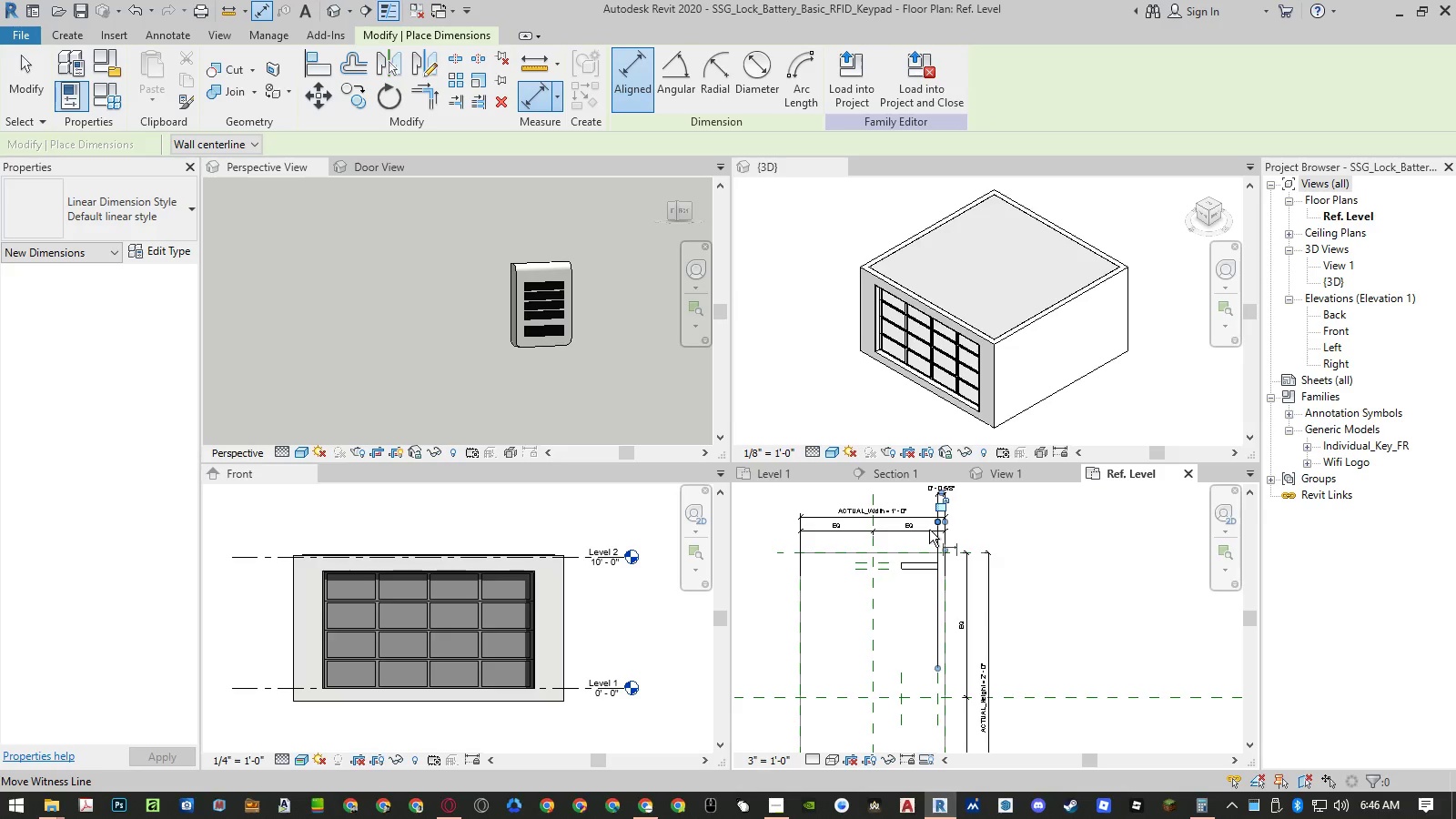 
key(Escape)
 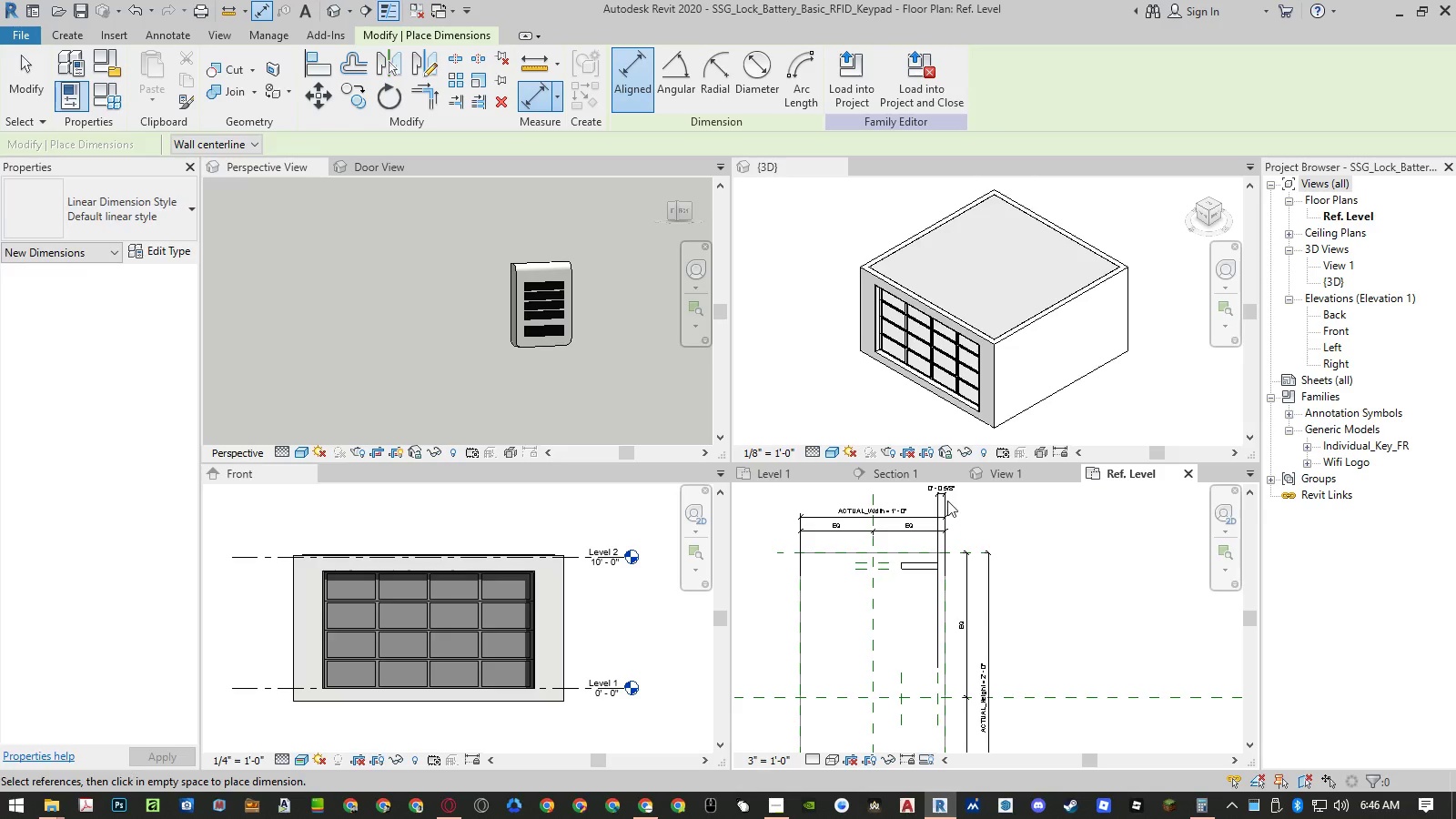 
key(Escape)
 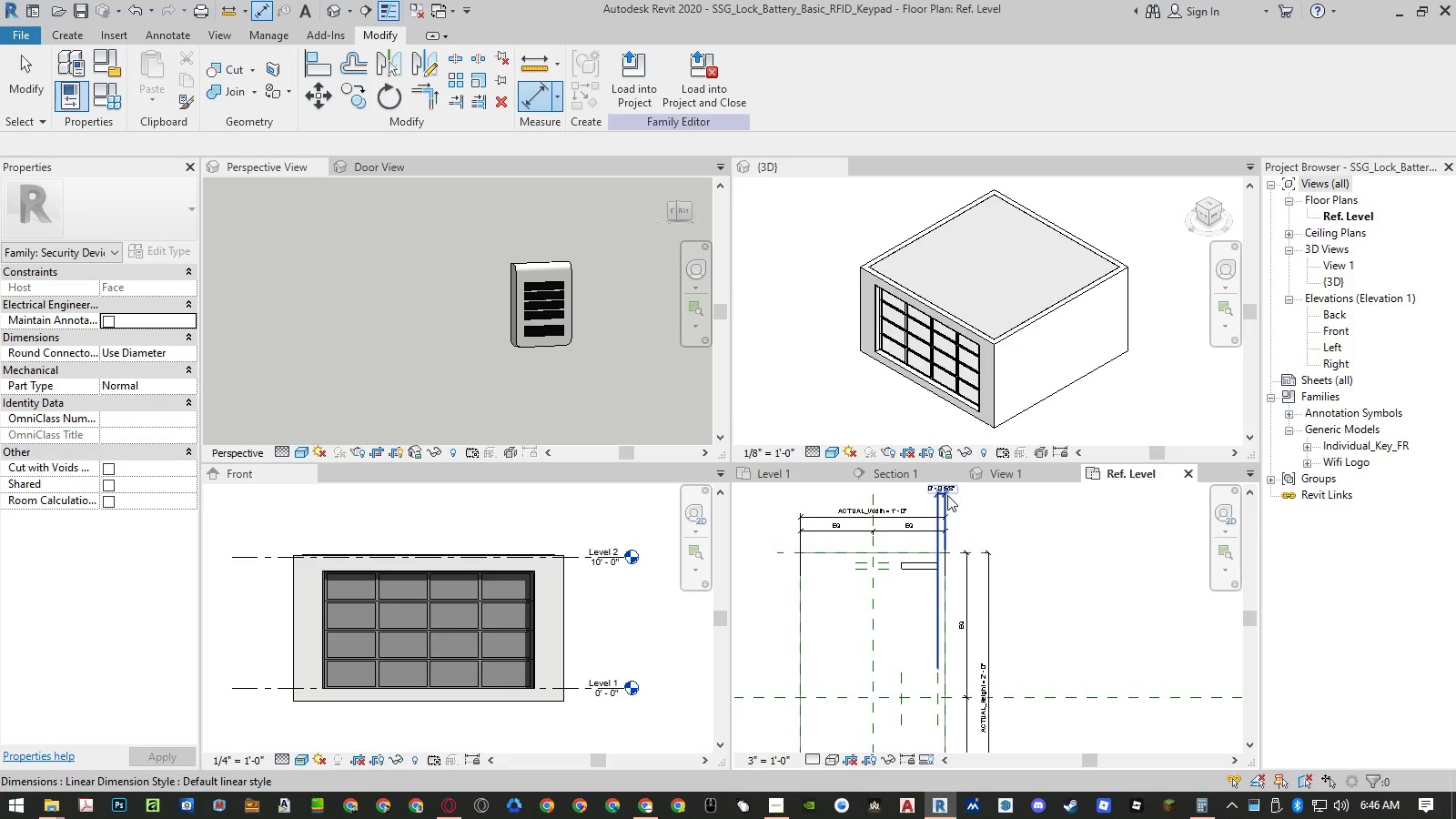 
left_click([947, 495])
 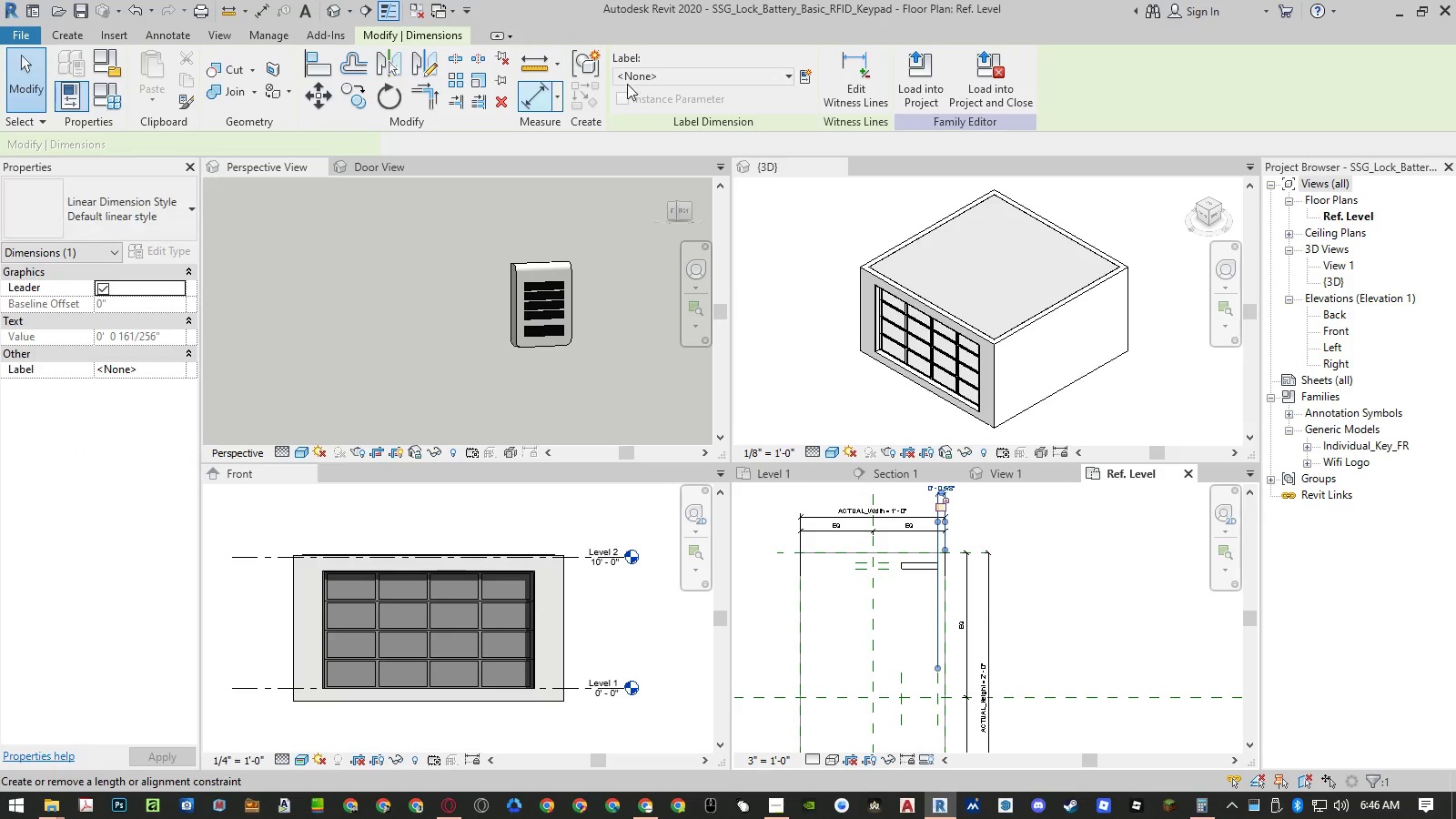 
left_click([654, 78])
 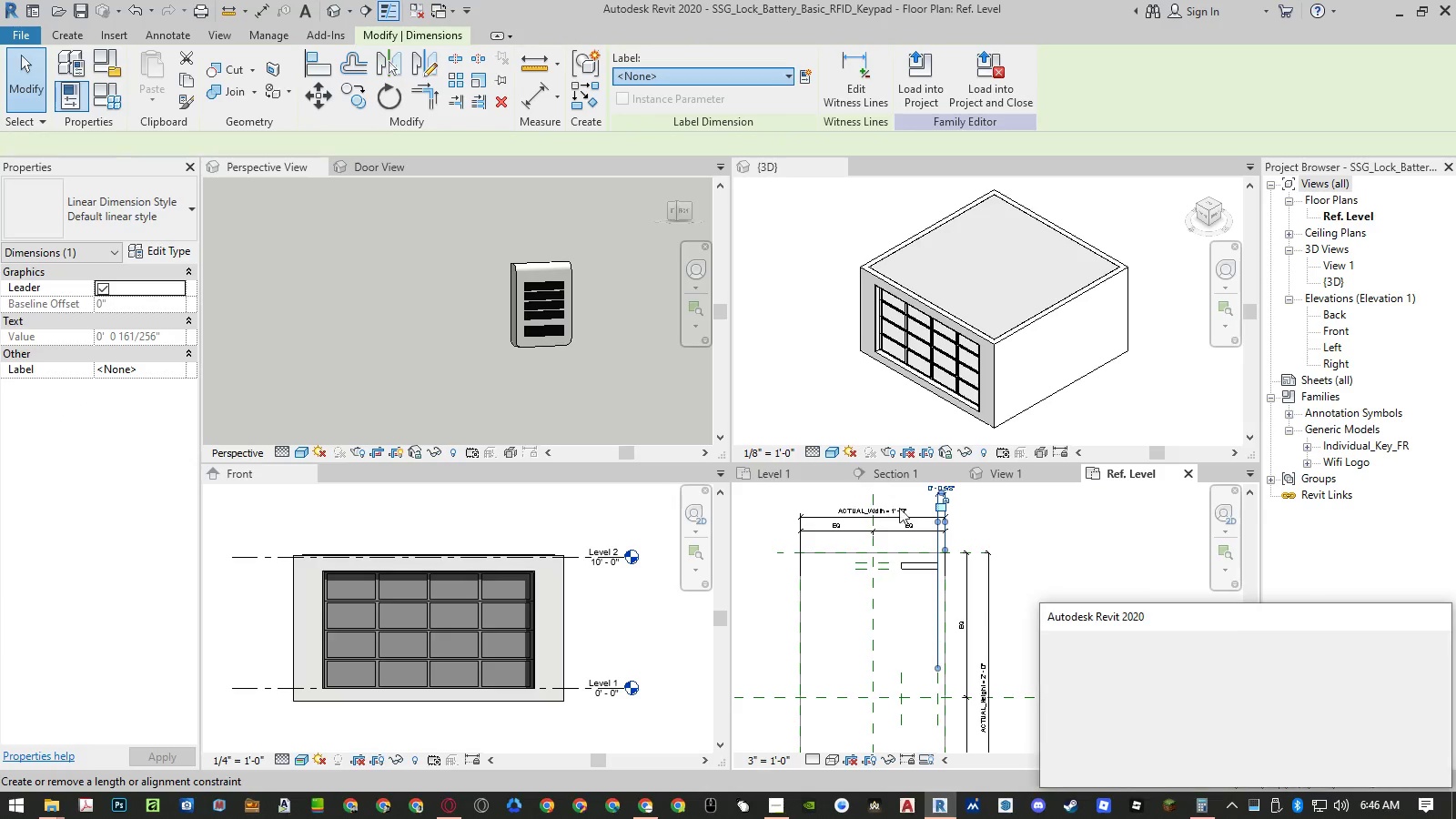 
wait(5.11)
 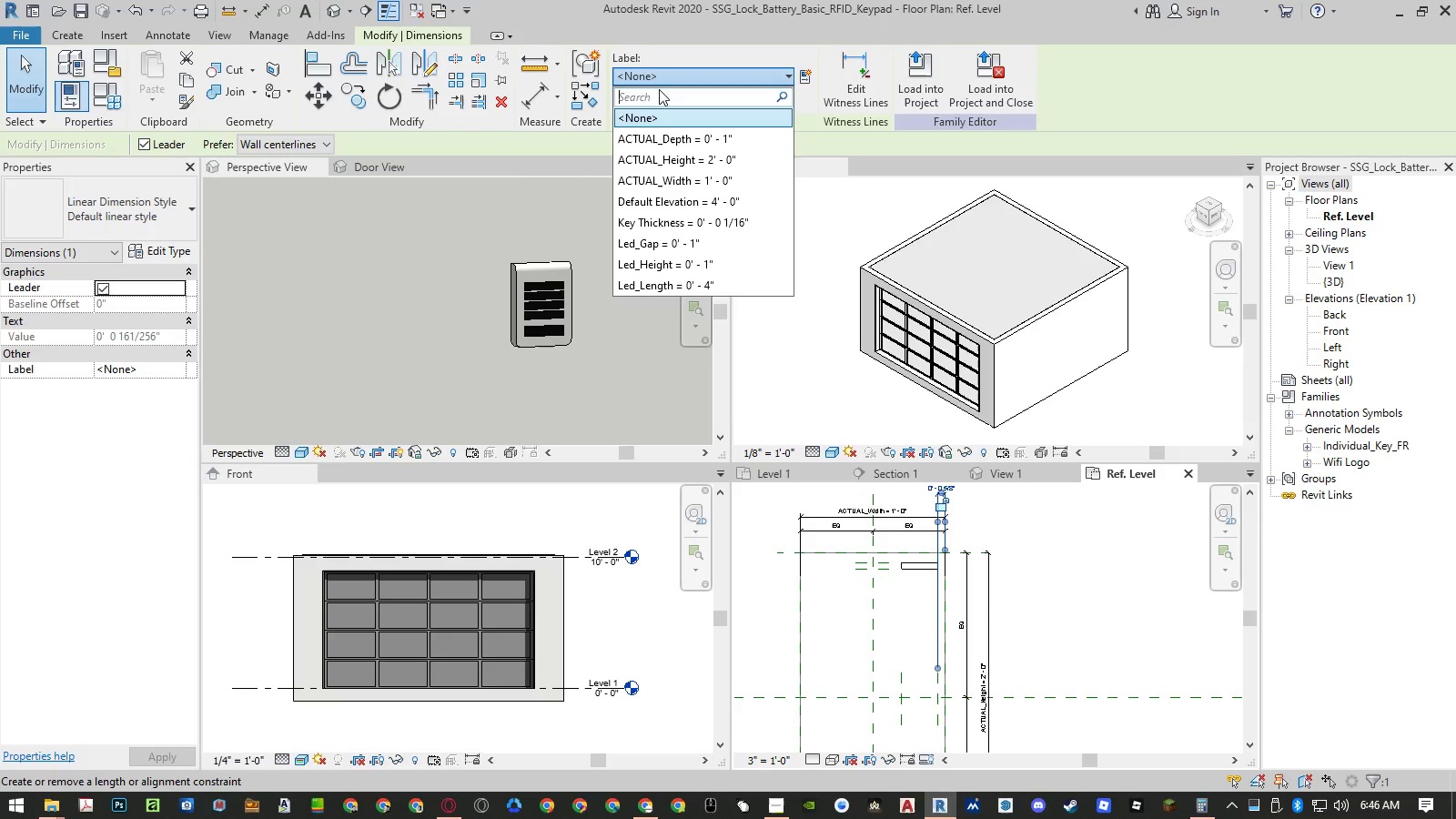 
left_click([1138, 767])
 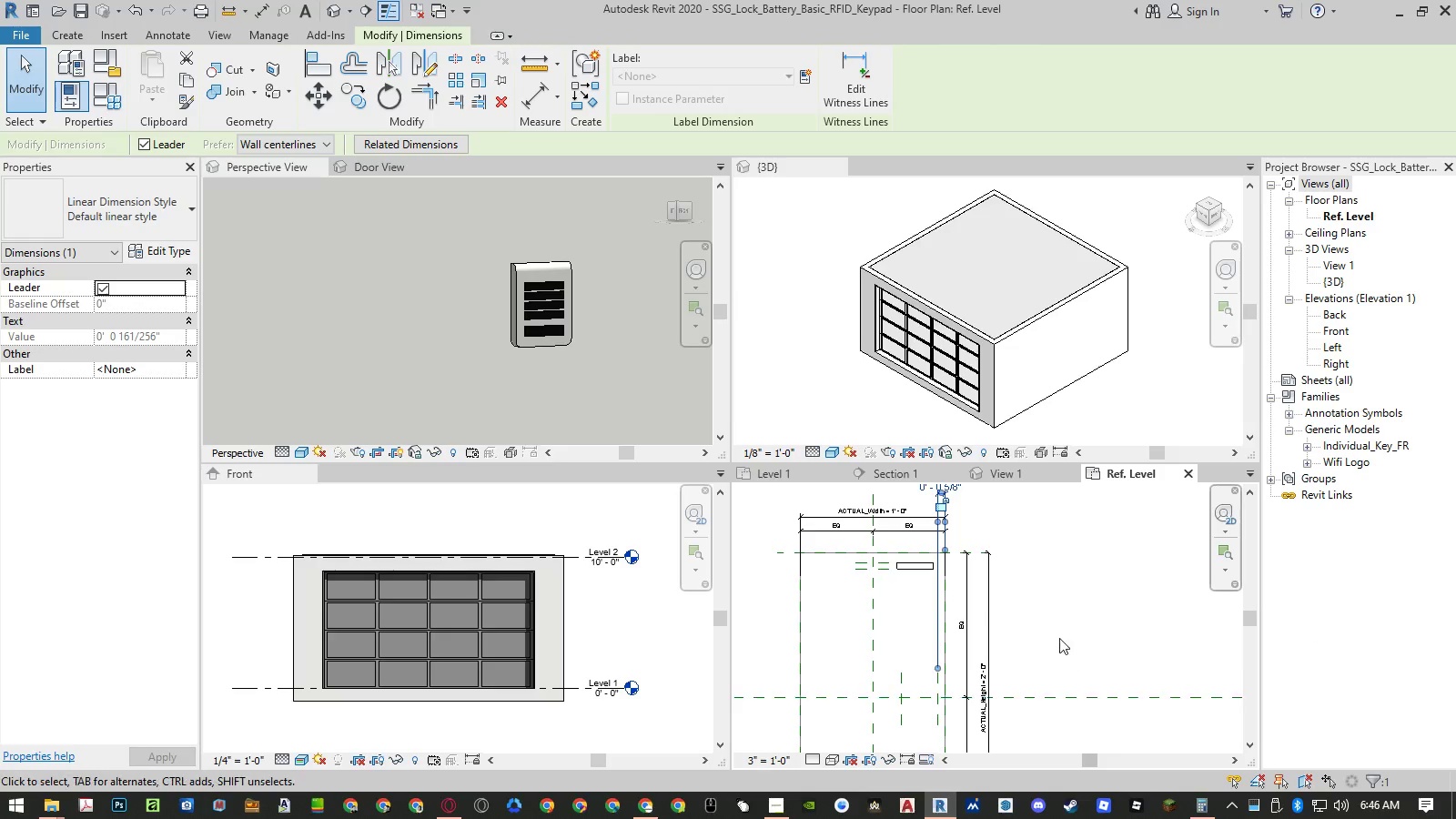 
scroll: coordinate [938, 530], scroll_direction: down, amount: 2.0
 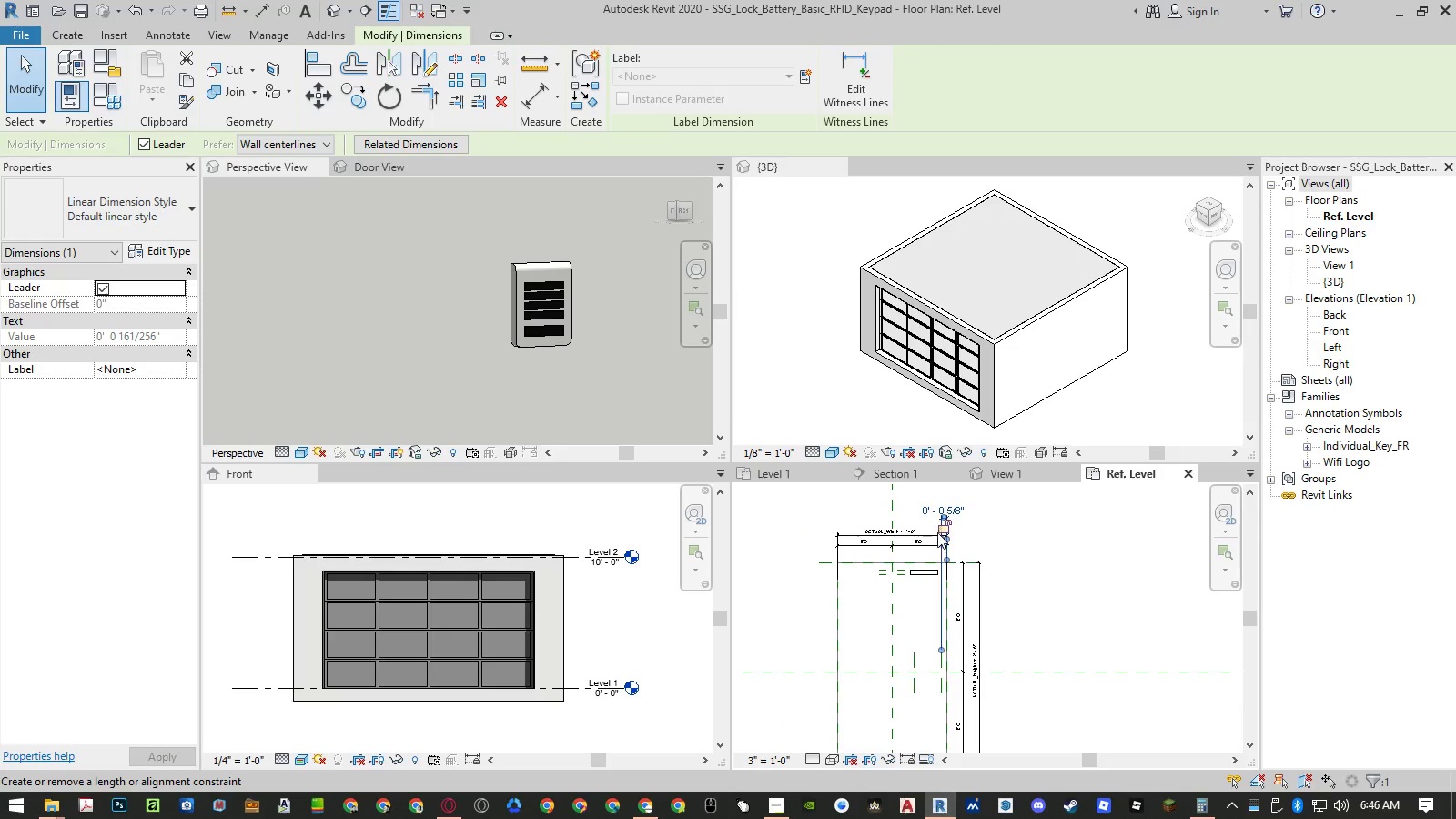 
key(Escape)
 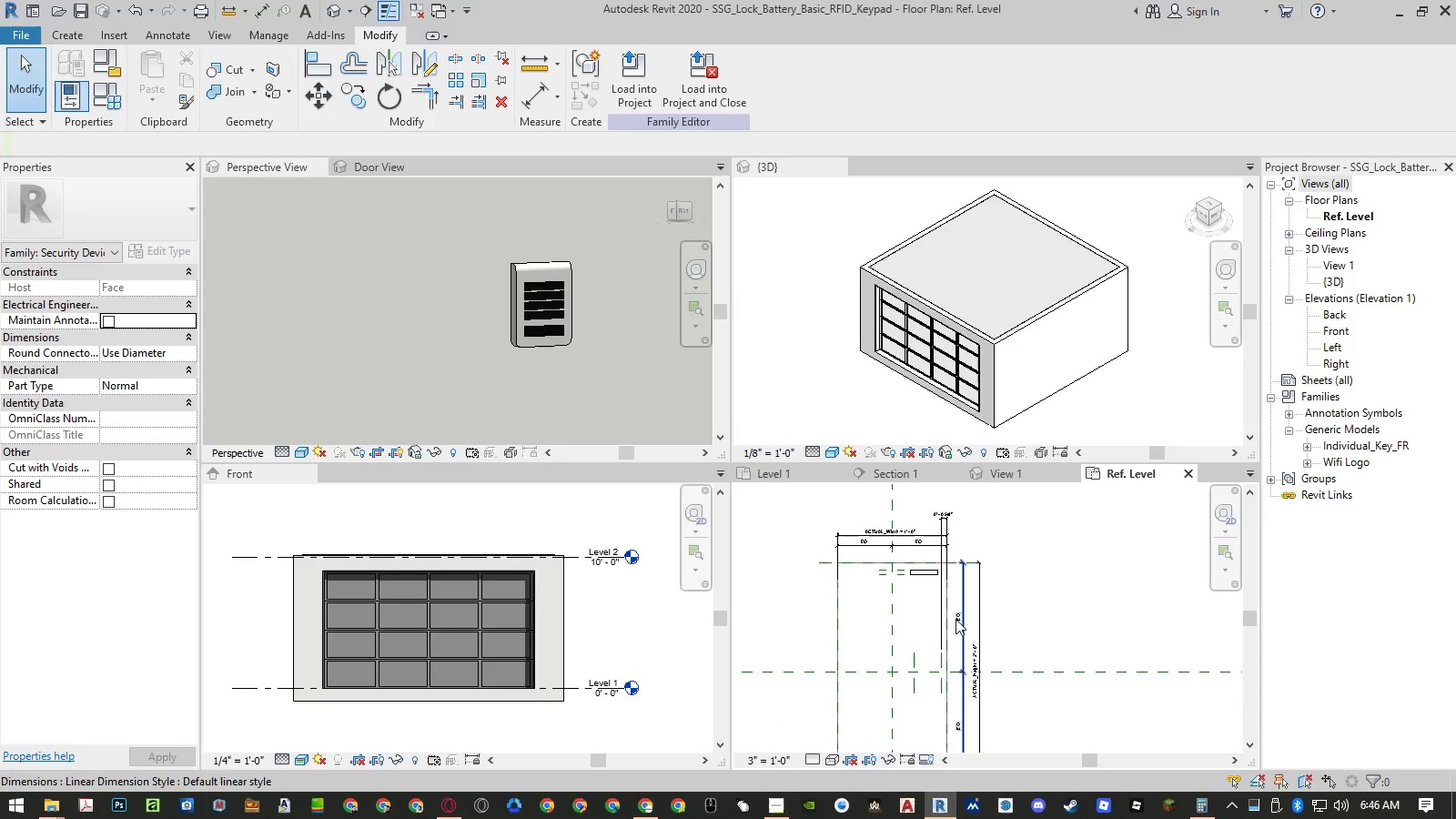 
scroll: coordinate [941, 647], scroll_direction: up, amount: 3.0
 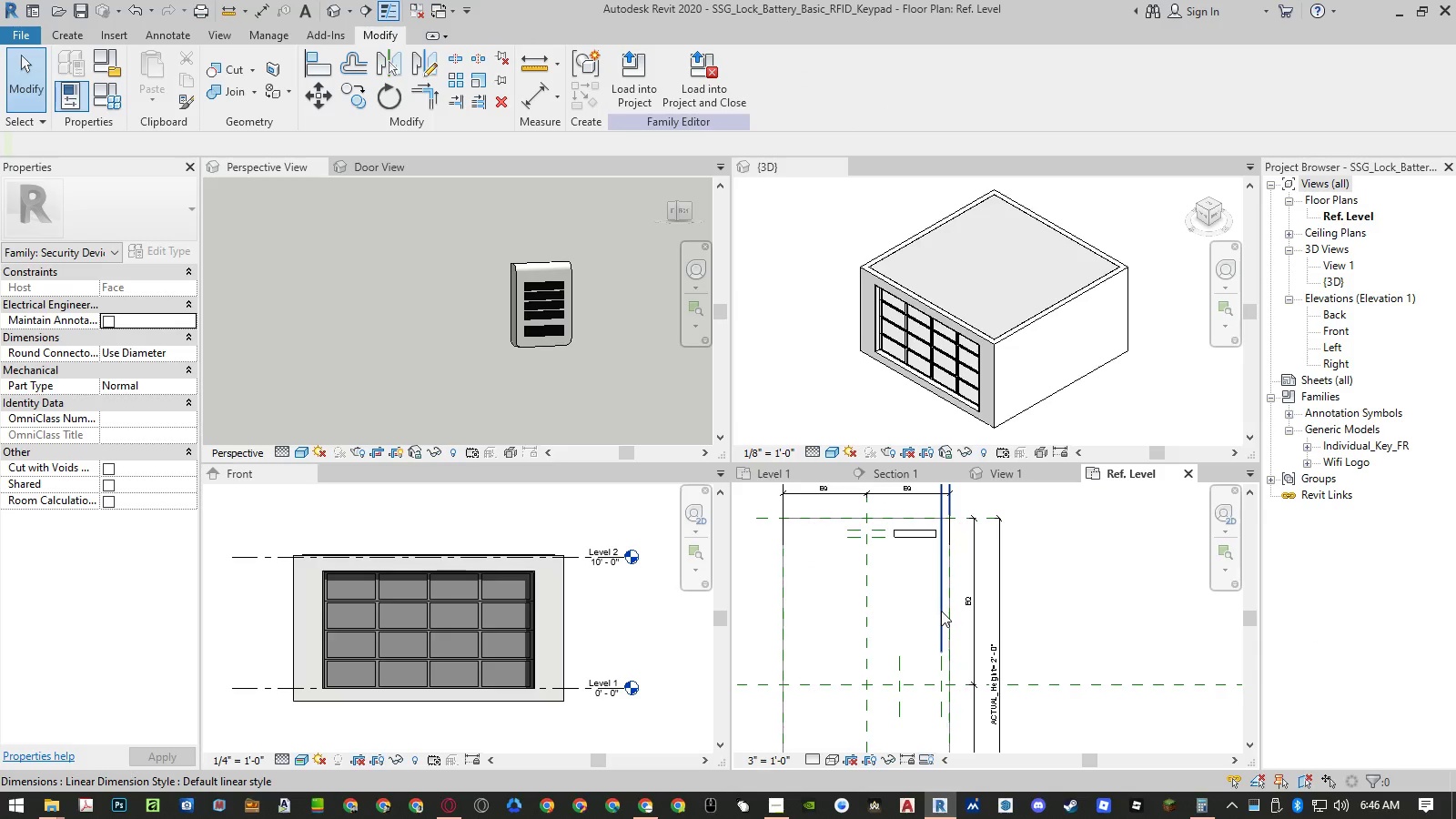 
left_click([942, 611])
 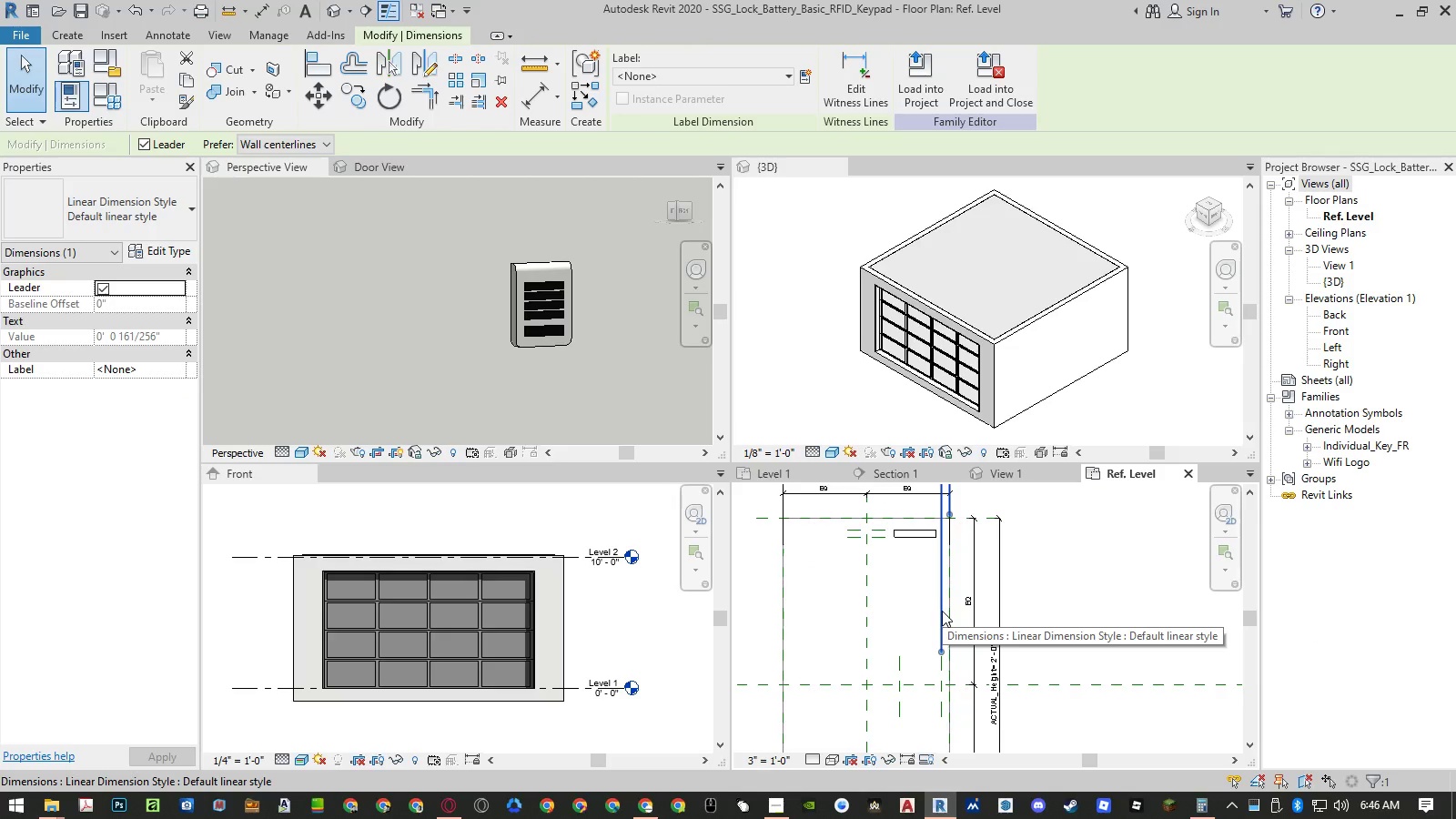 
key(Delete)
 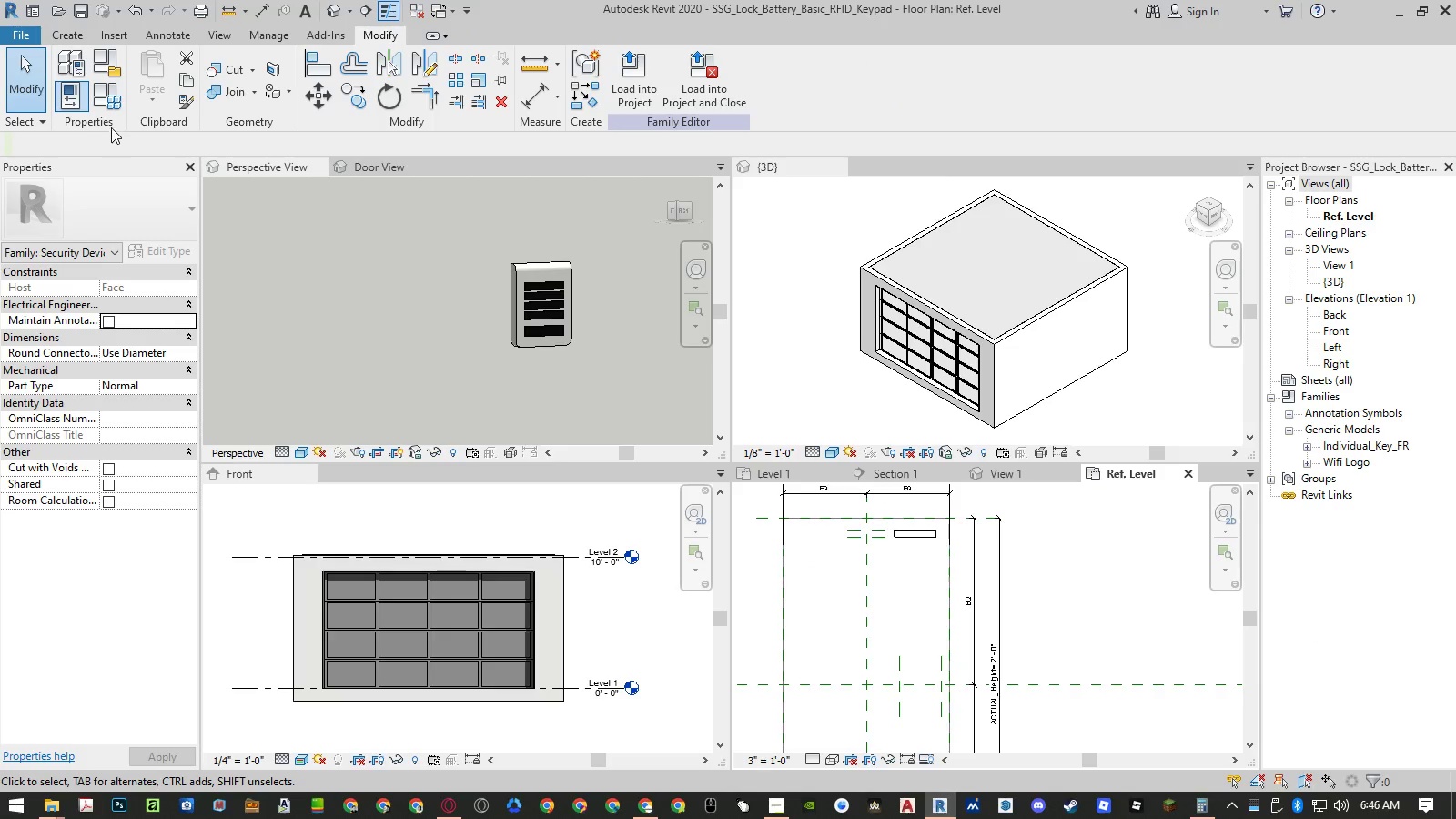 
left_click([124, 101])
 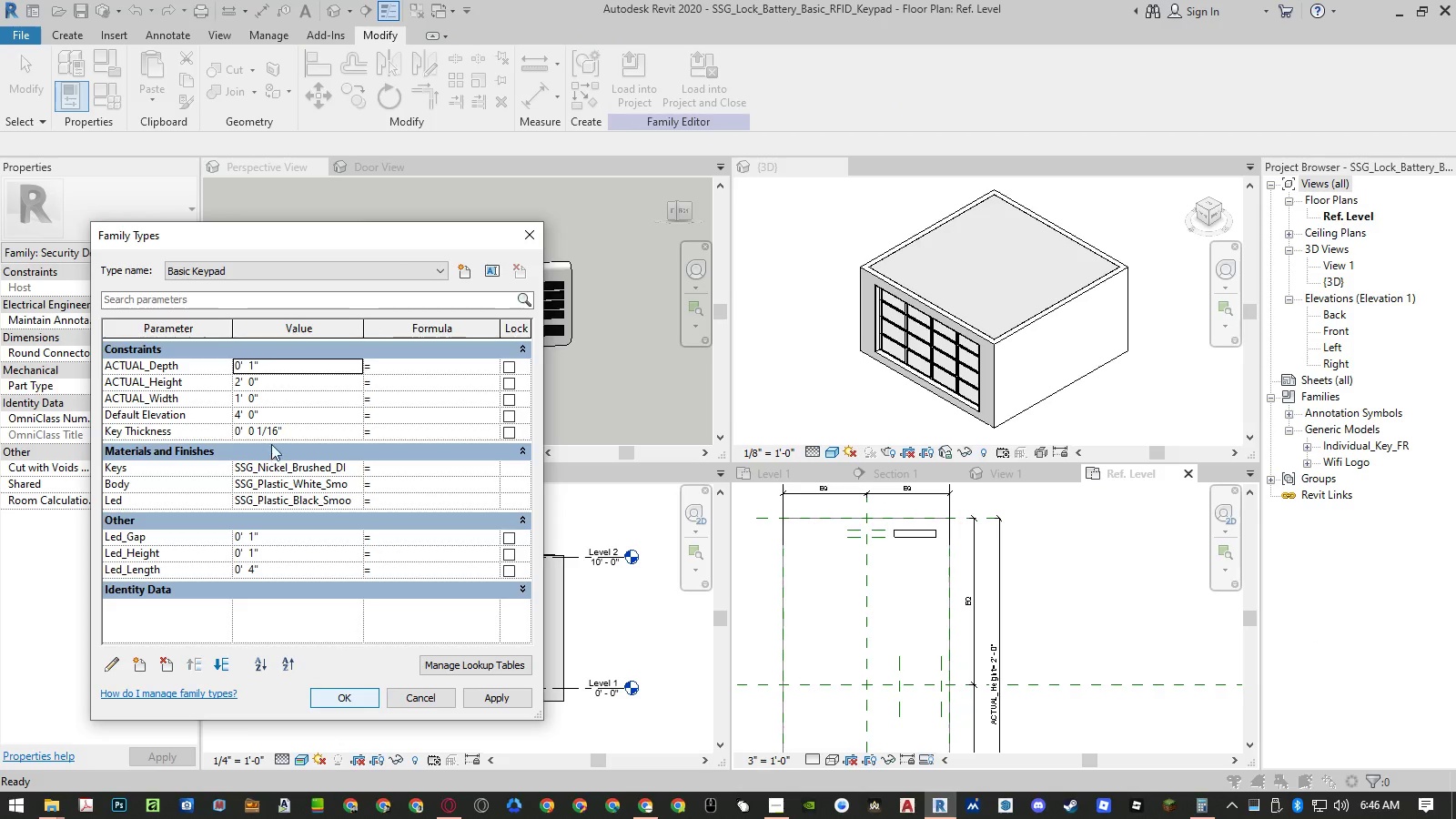 
left_click([271, 403])
 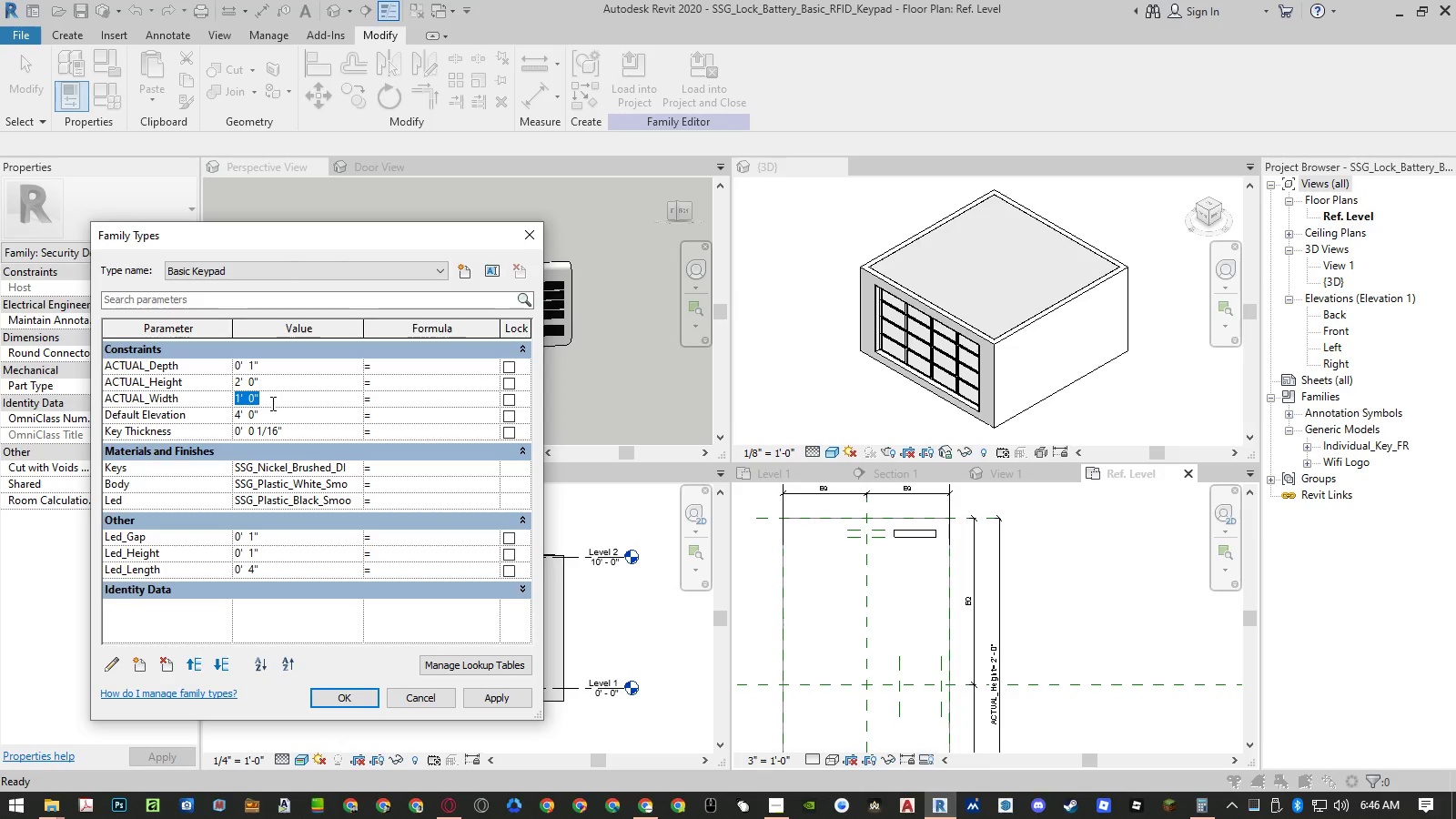 
wait(5.3)
 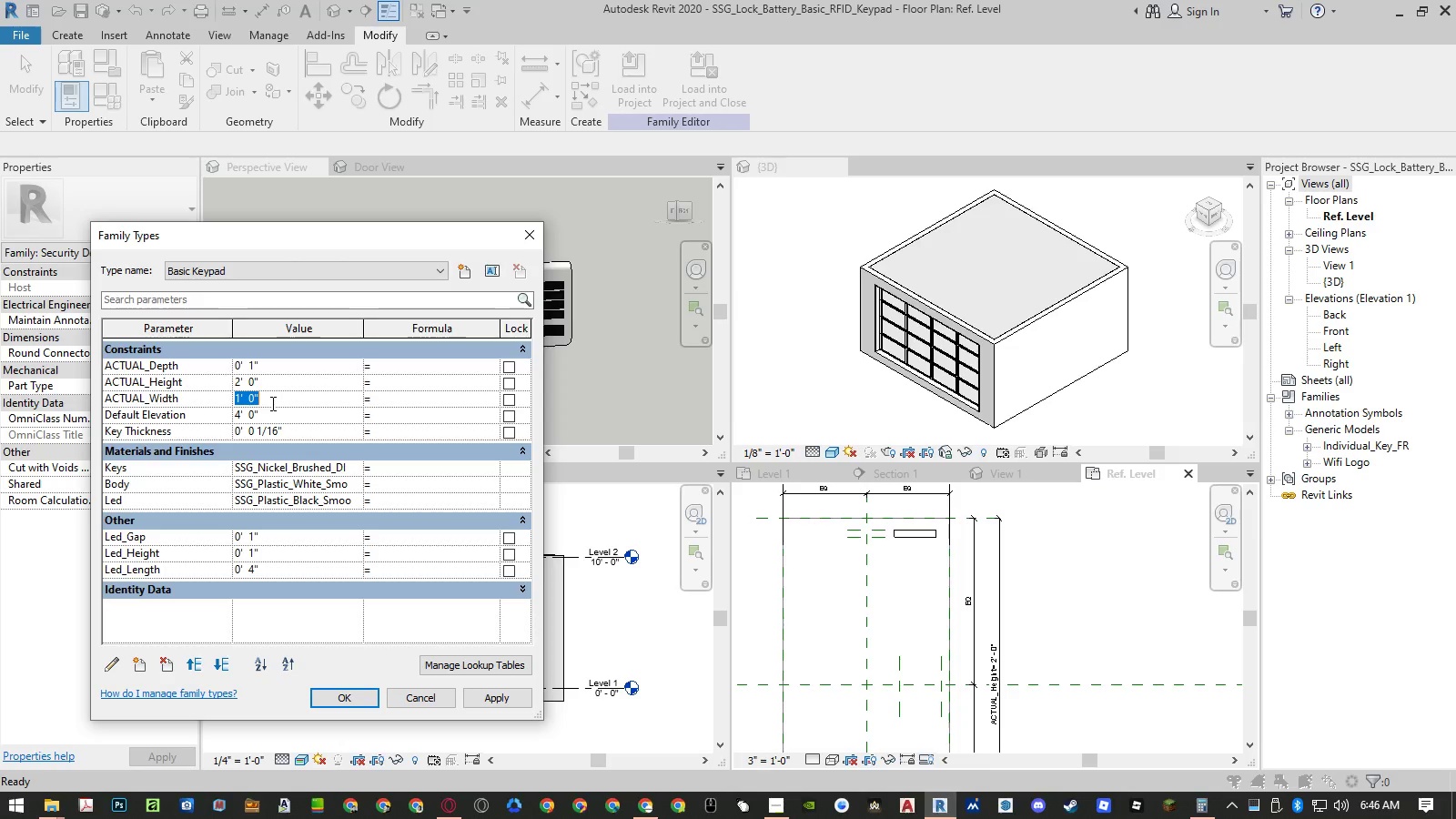 
key(NumpadDecimal)
 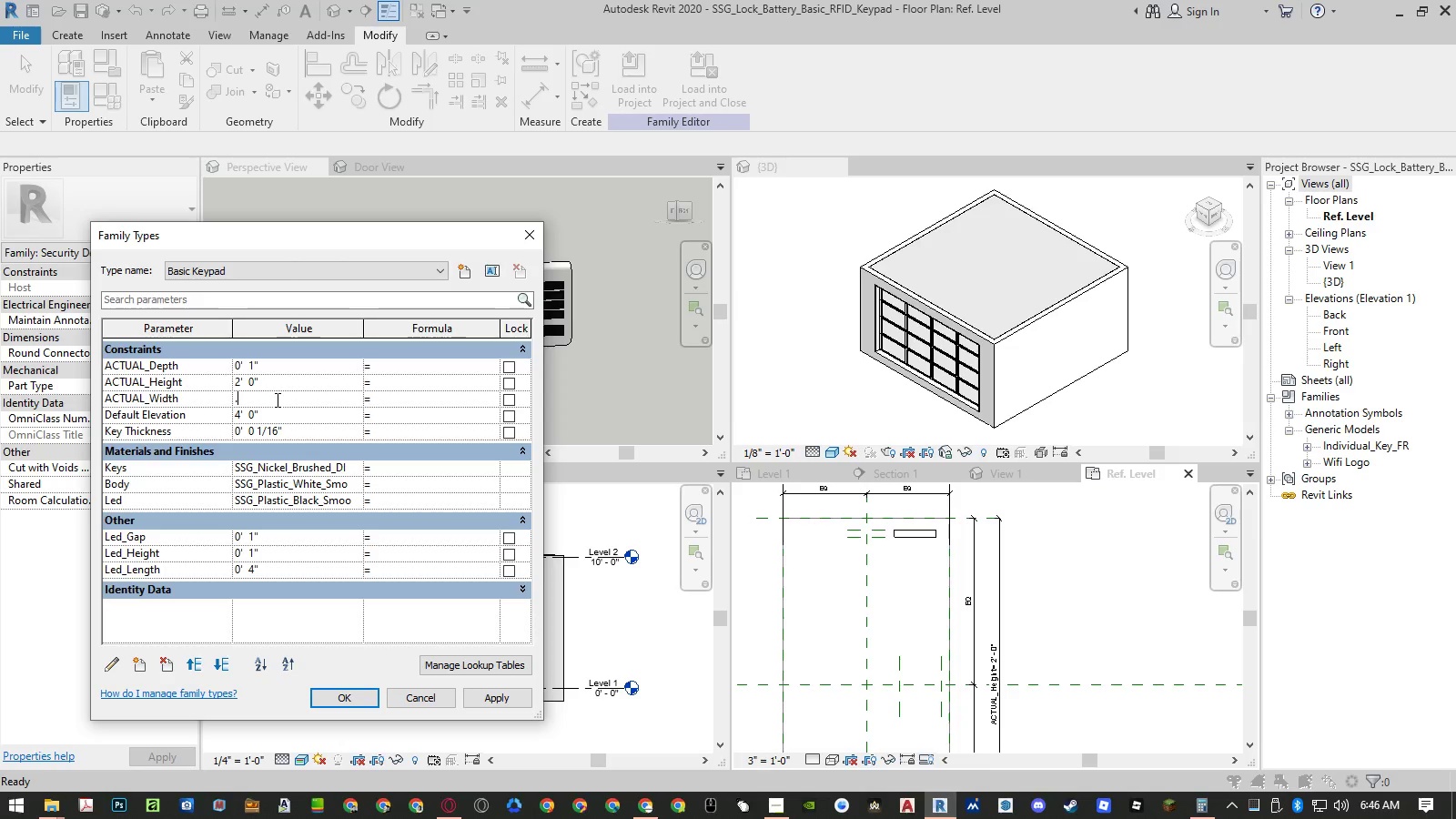 
key(Numpad2)
 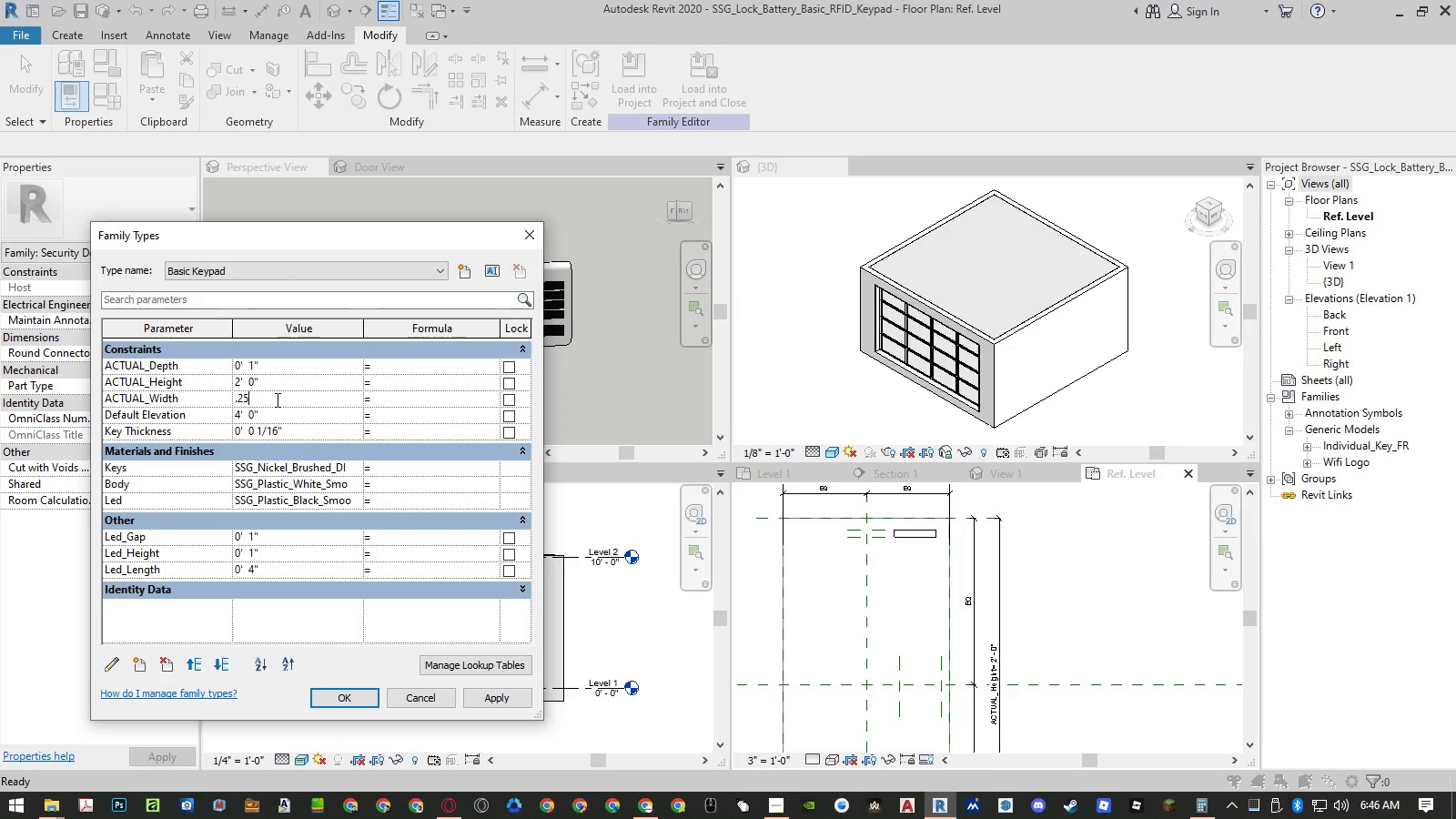 
key(Numpad5)
 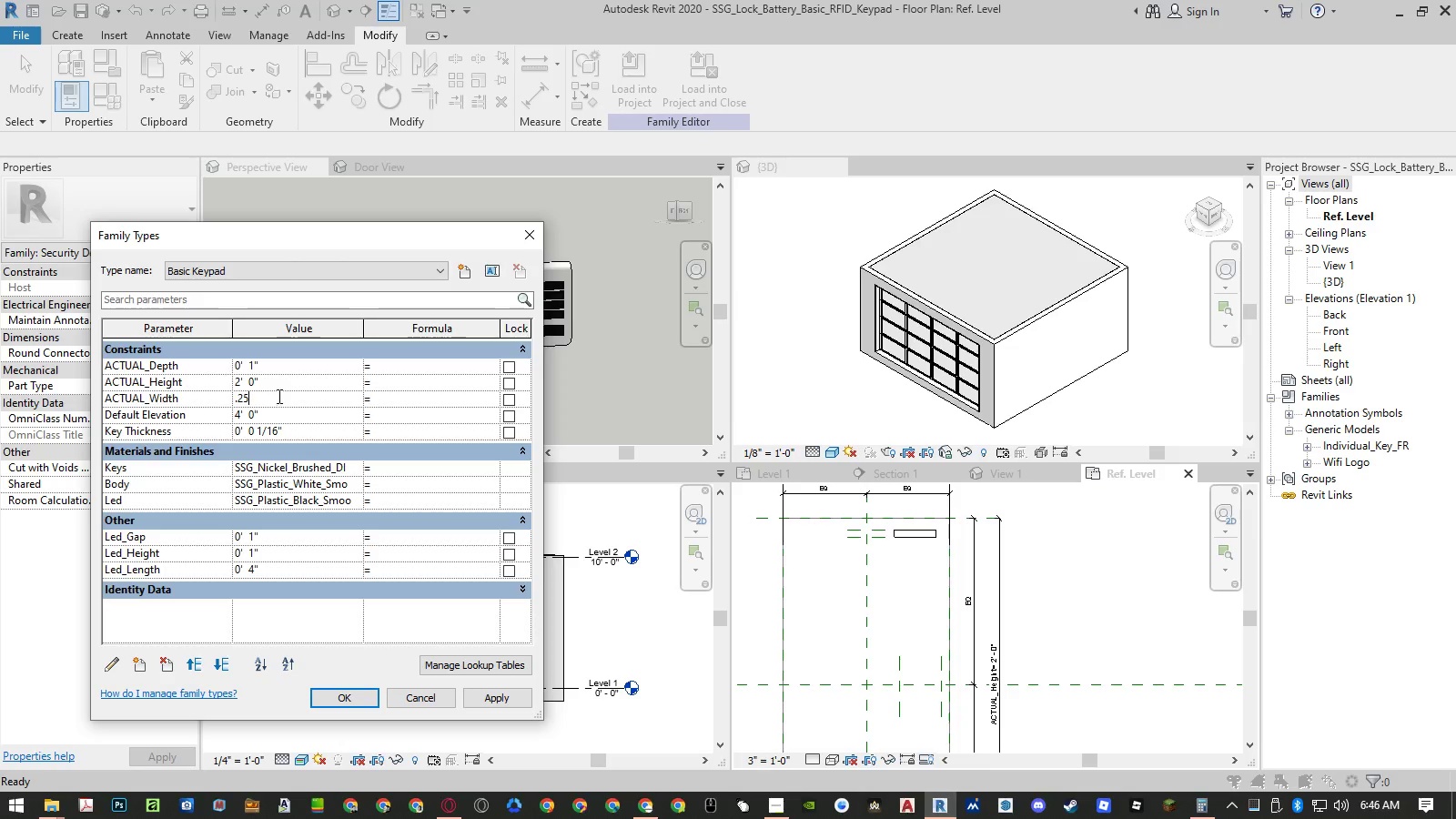 
key(NumpadEnter)
 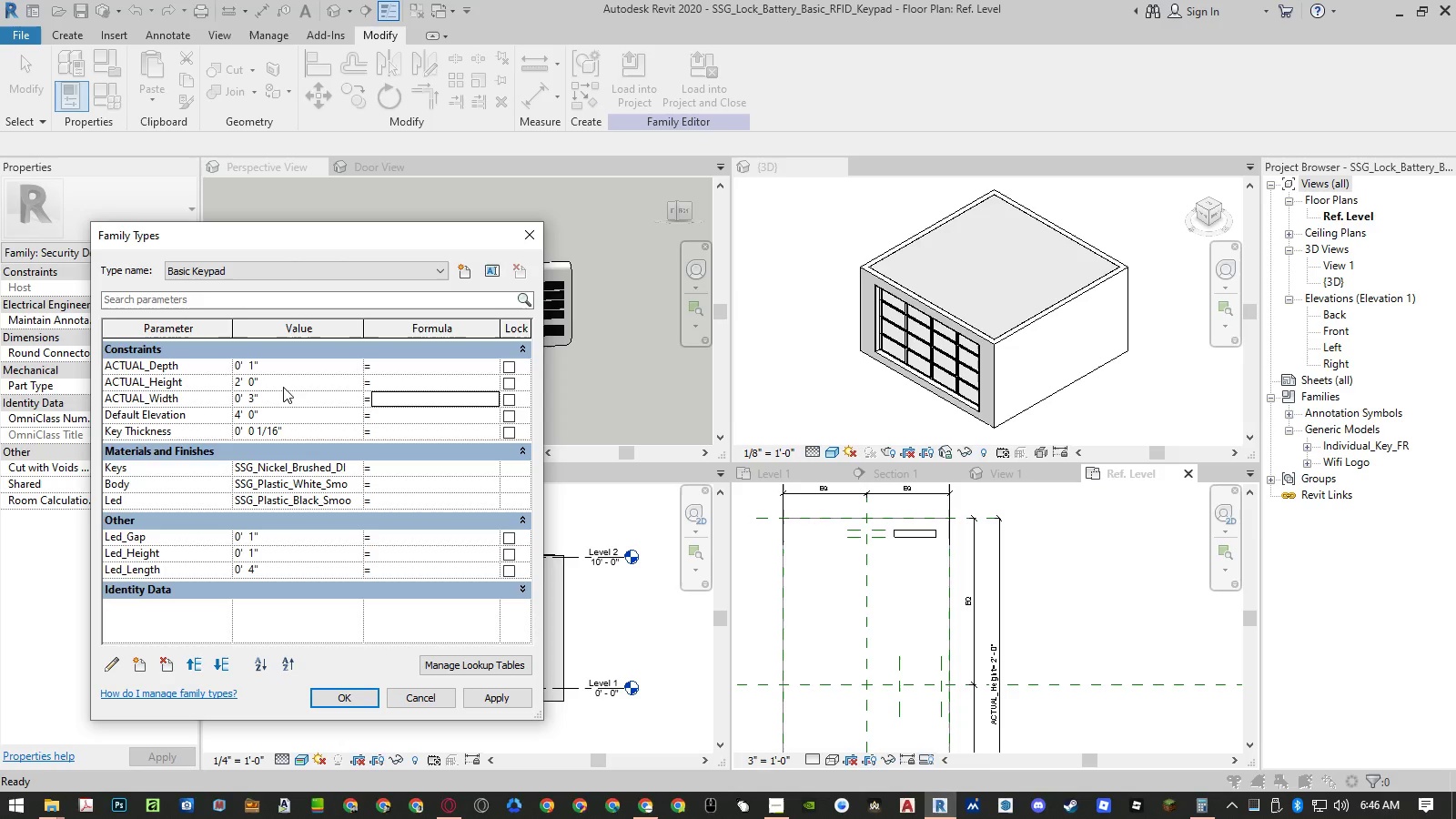 
left_click([283, 378])
 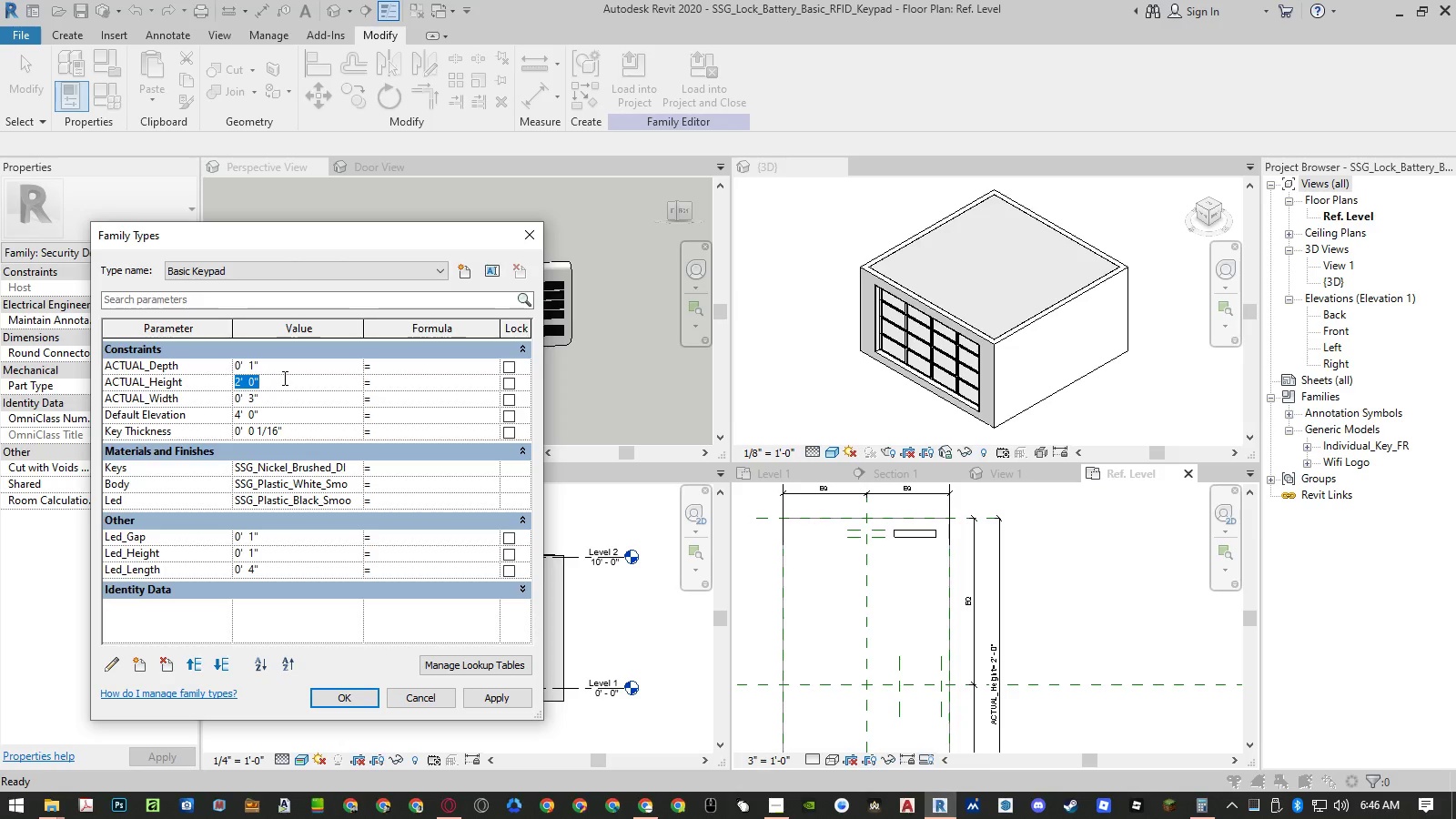 
key(NumpadDecimal)
 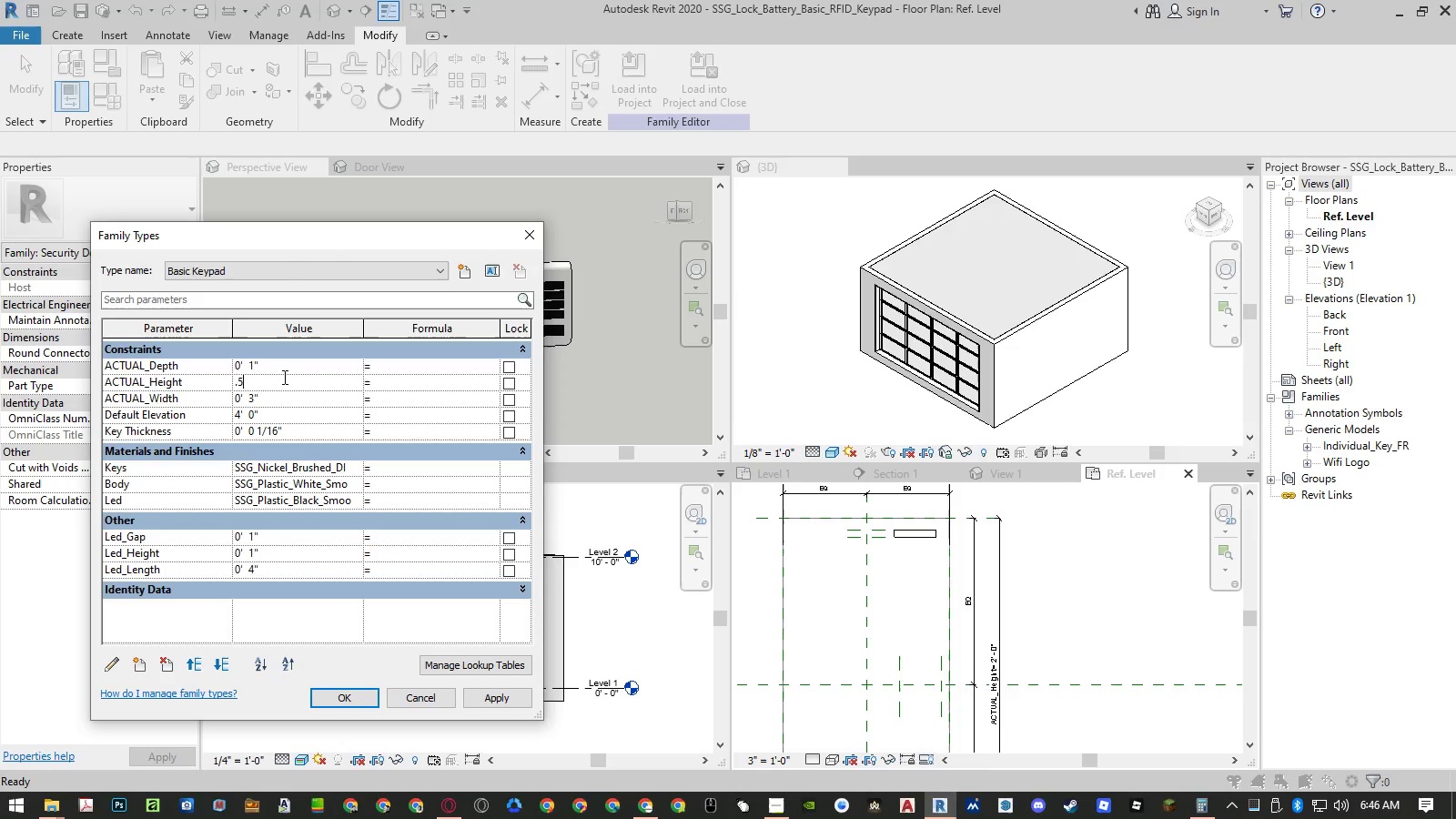 
key(Numpad5)
 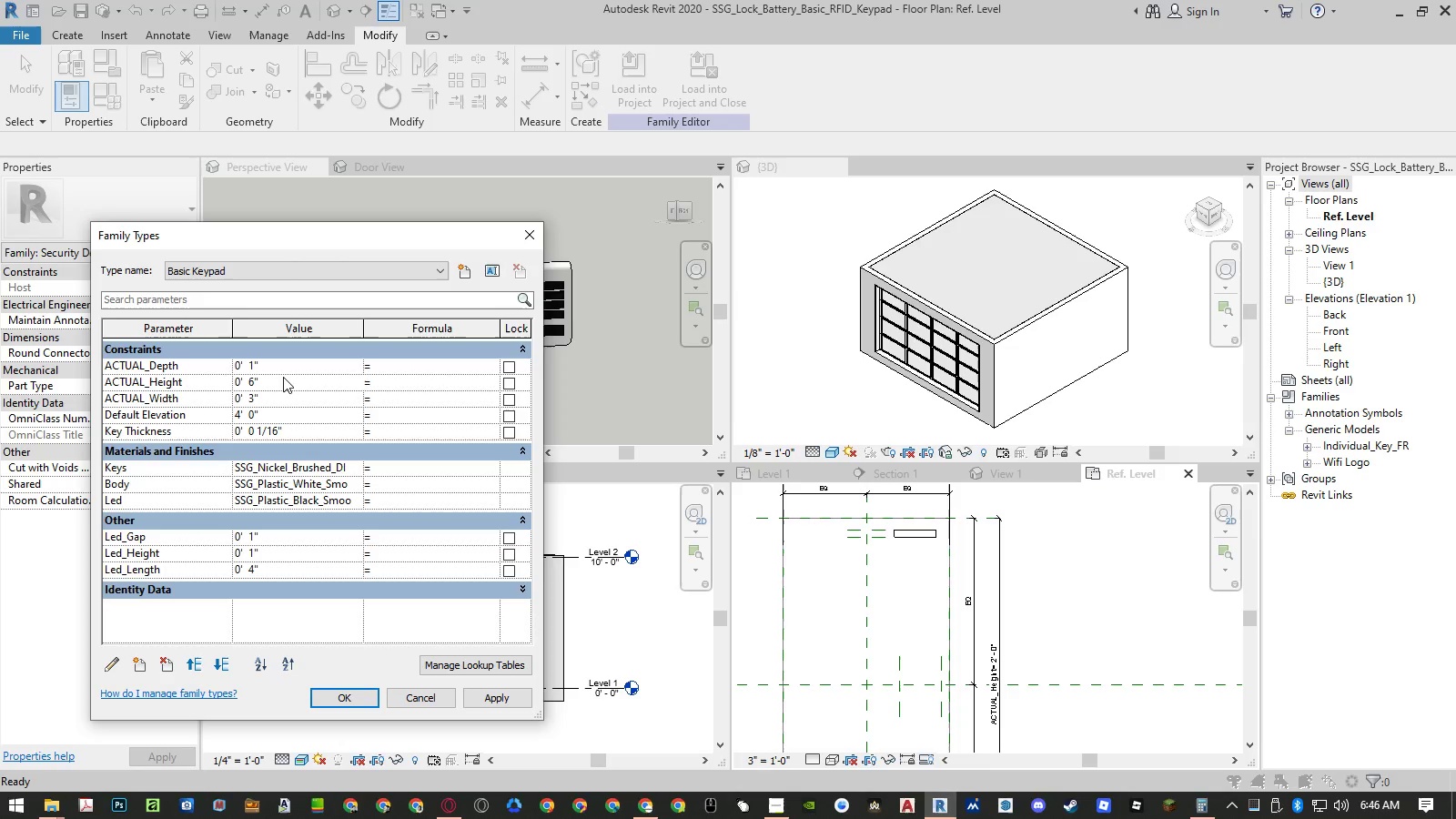 
key(NumpadEnter)
 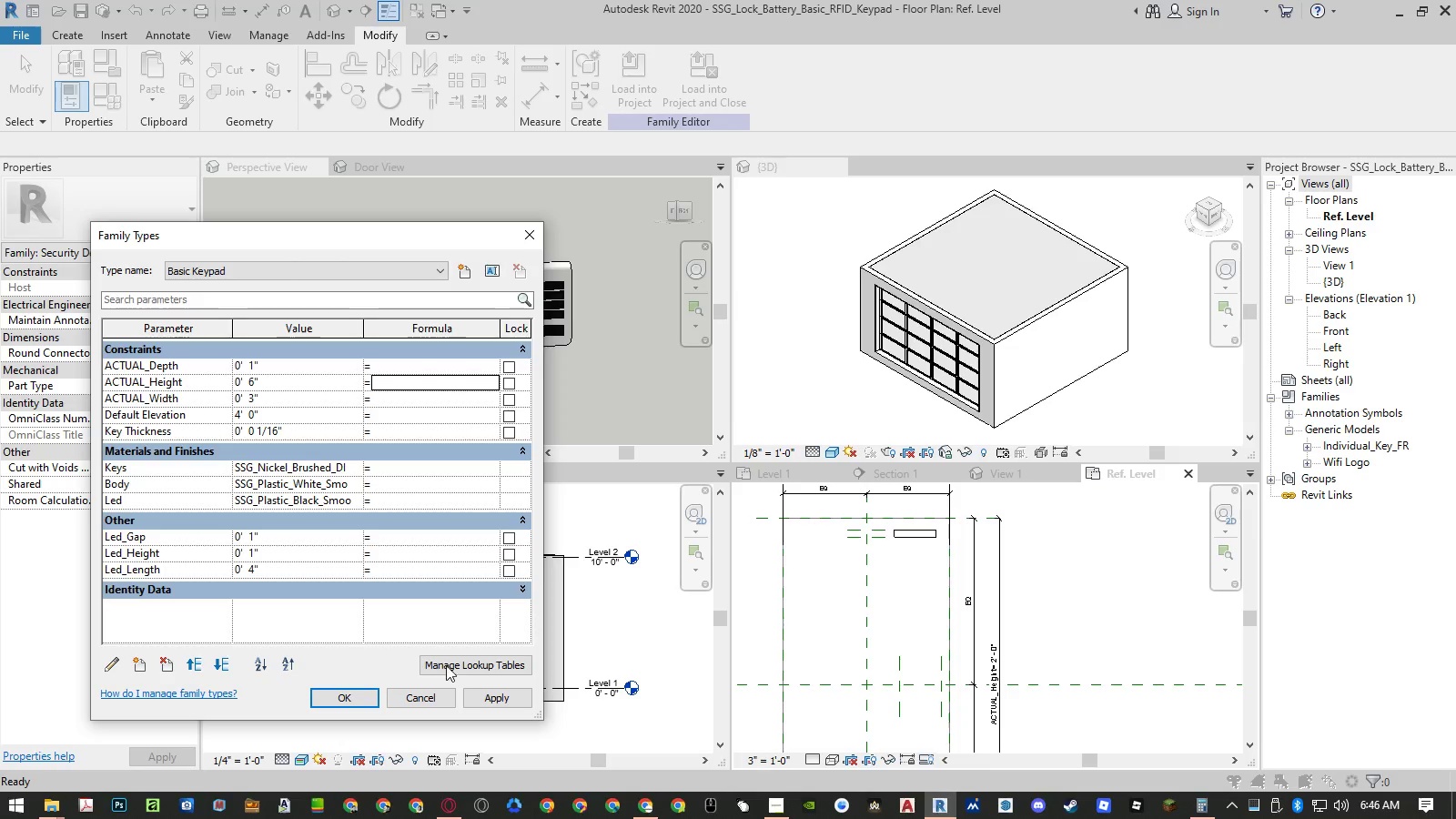 
left_click([481, 702])
 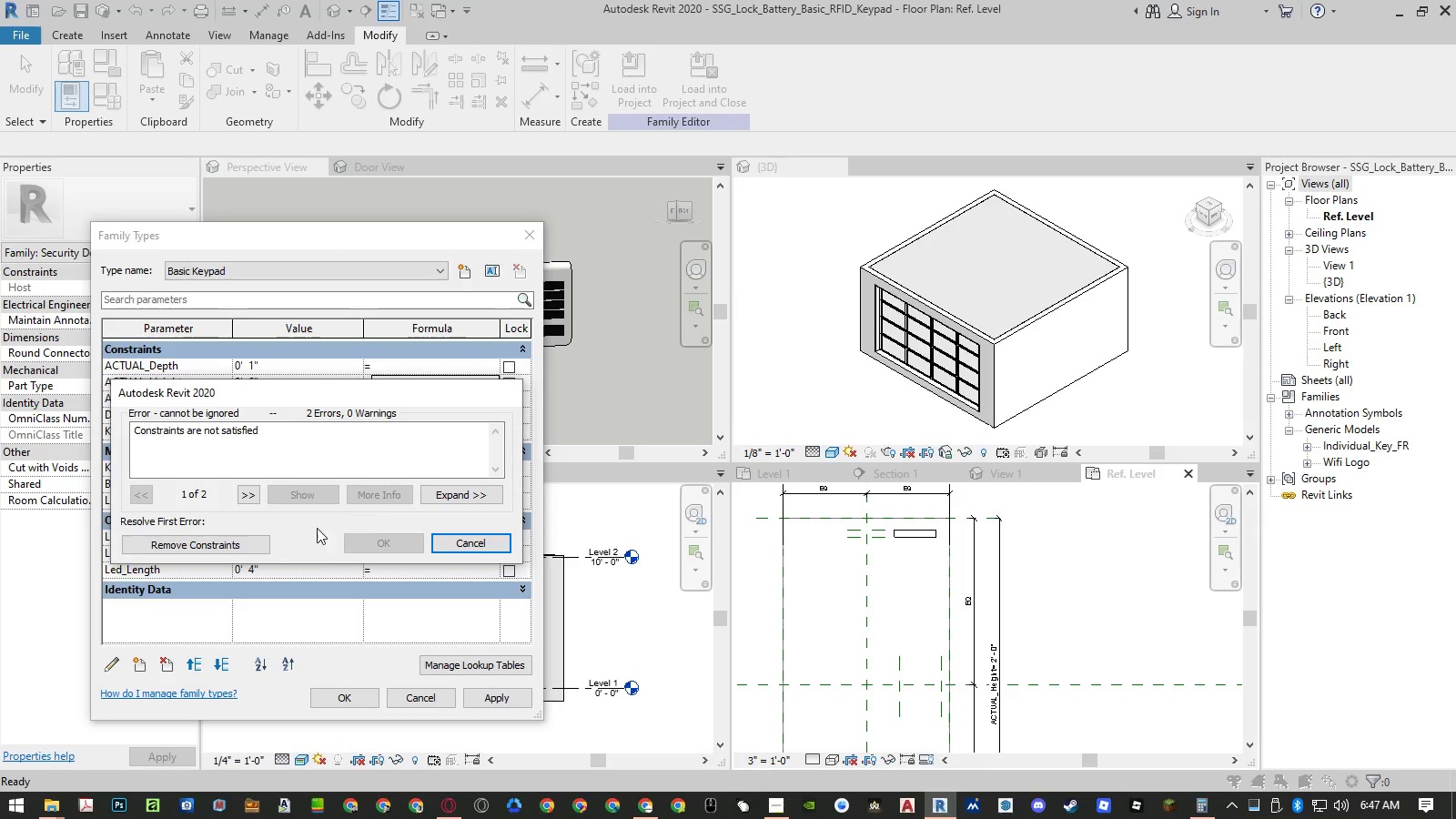 
left_click([238, 548])
 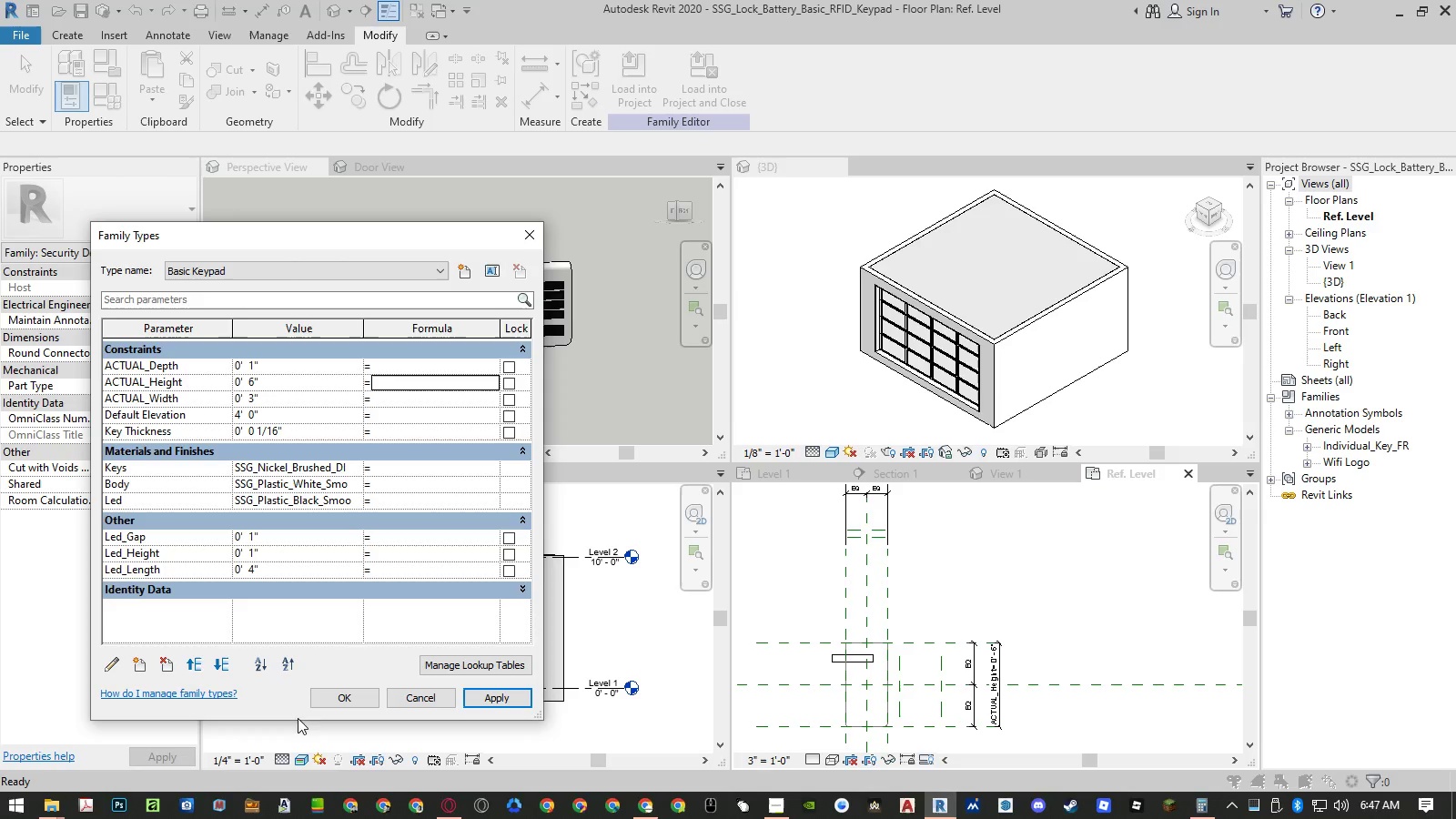 
left_click([333, 701])
 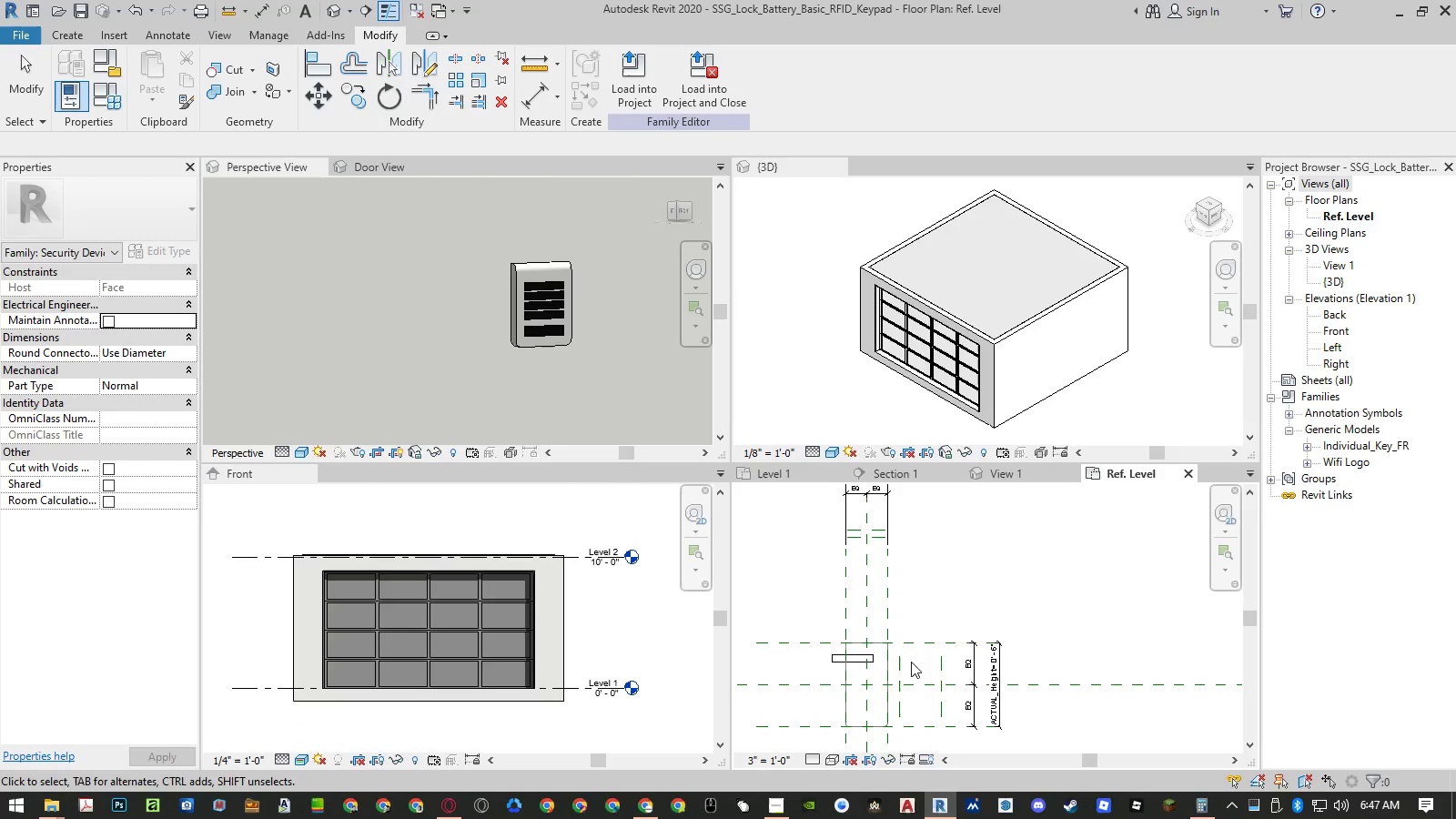 
left_click([893, 612])
 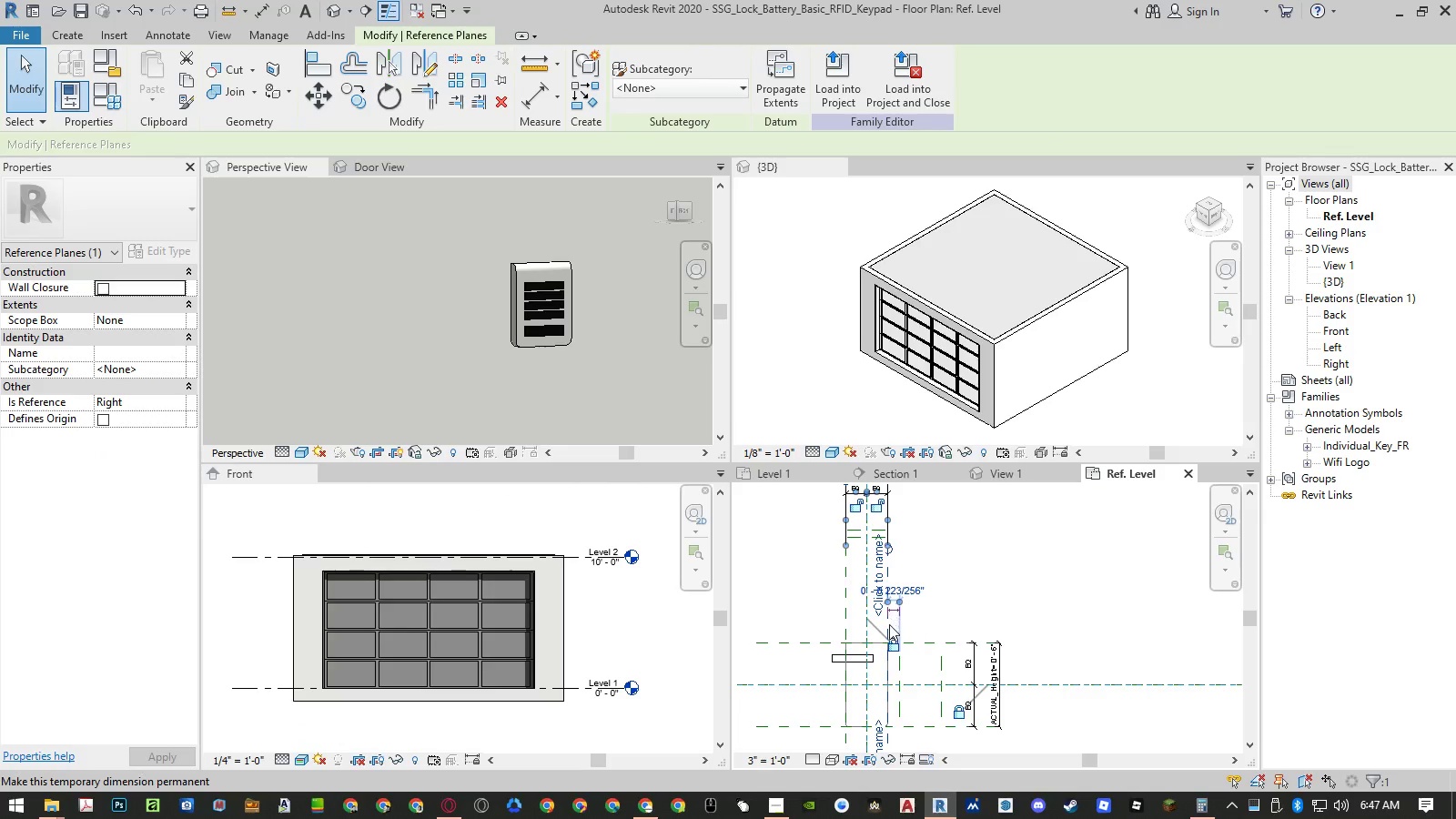 
scroll: coordinate [914, 490], scroll_direction: down, amount: 10.0
 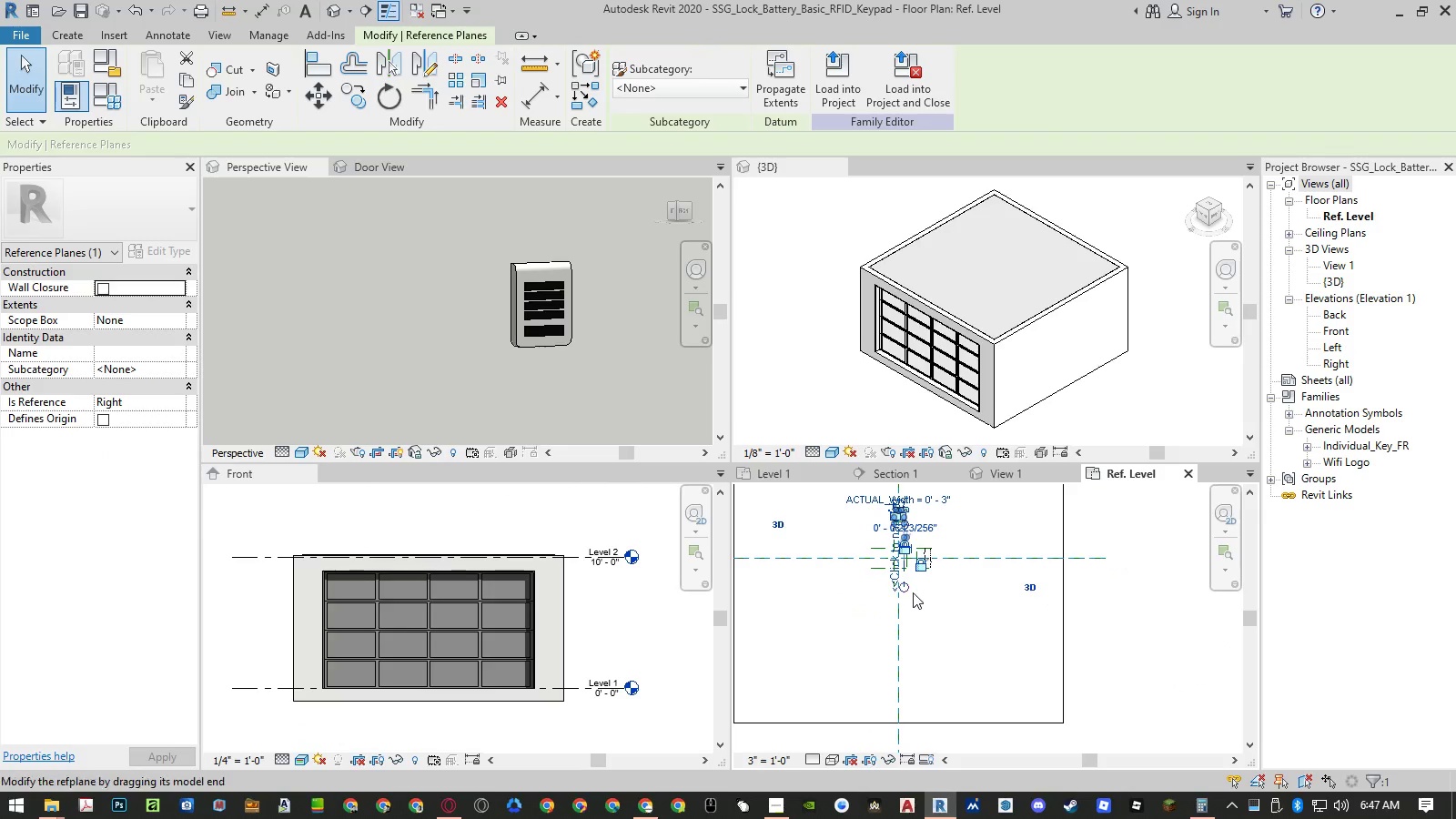 
scroll: coordinate [913, 576], scroll_direction: up, amount: 2.0
 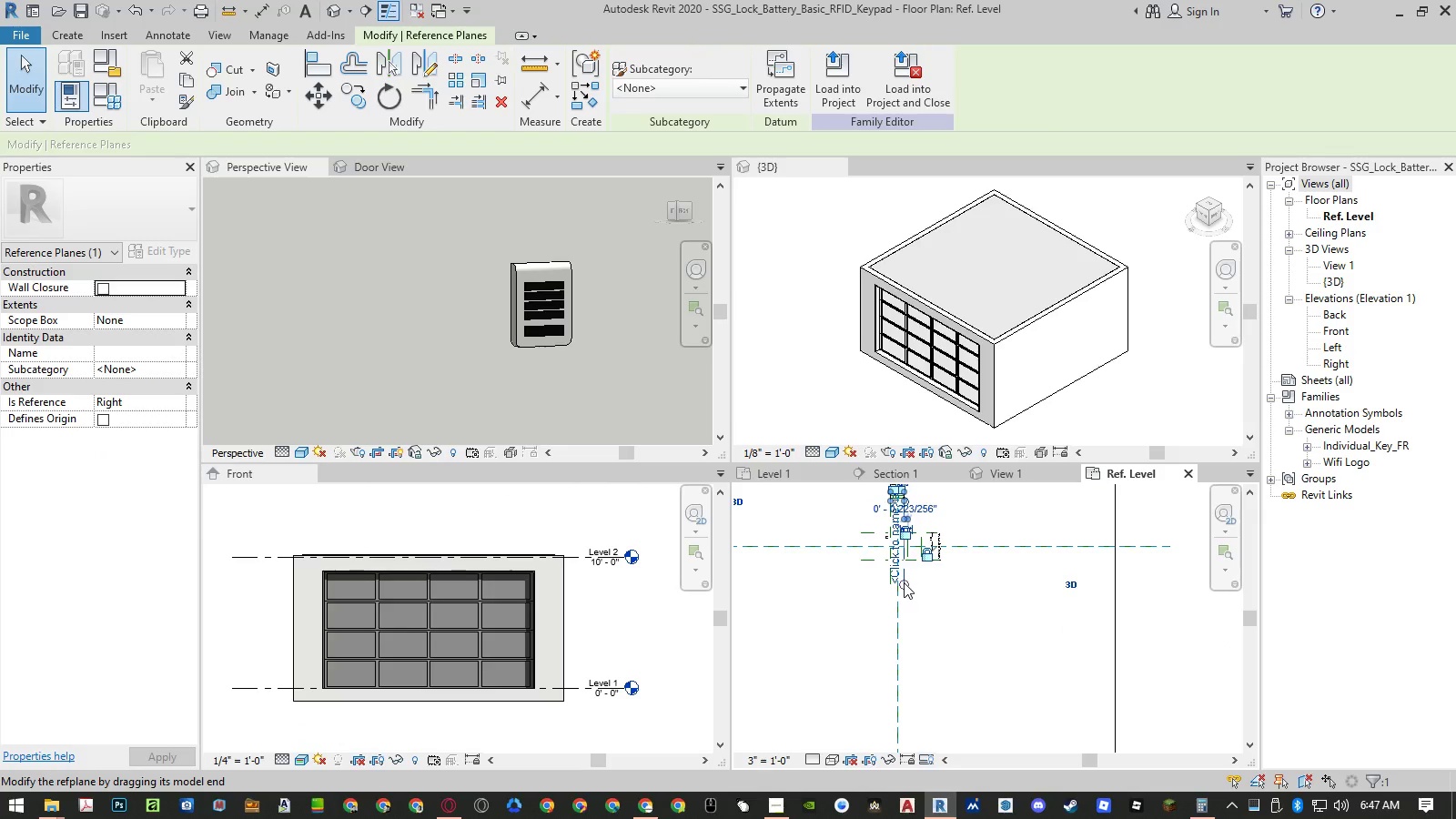 
left_click_drag(start_coordinate=[904, 582], to_coordinate=[914, 755])
 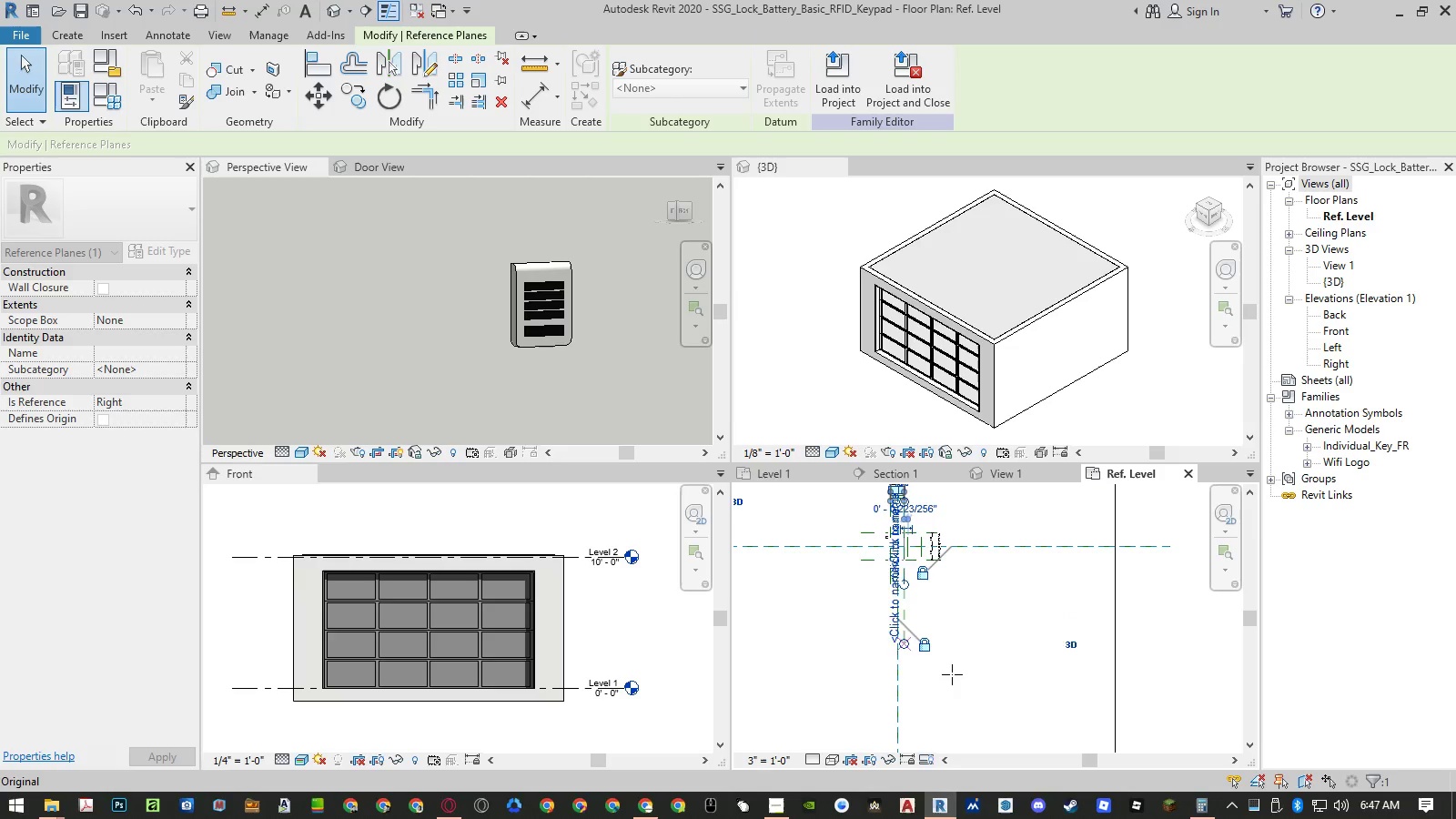 
scroll: coordinate [921, 552], scroll_direction: down, amount: 7.0
 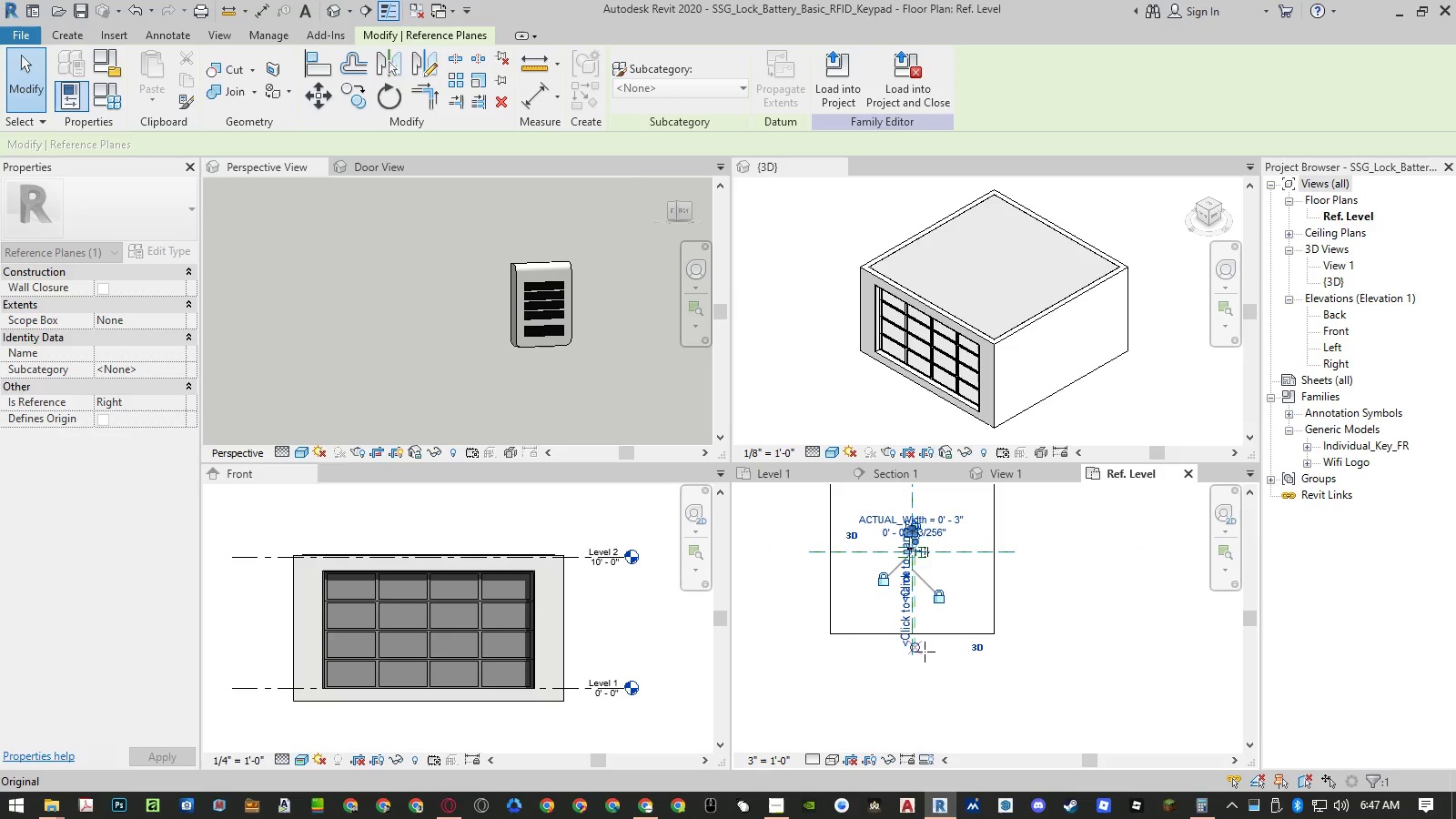 
left_click([925, 657])
 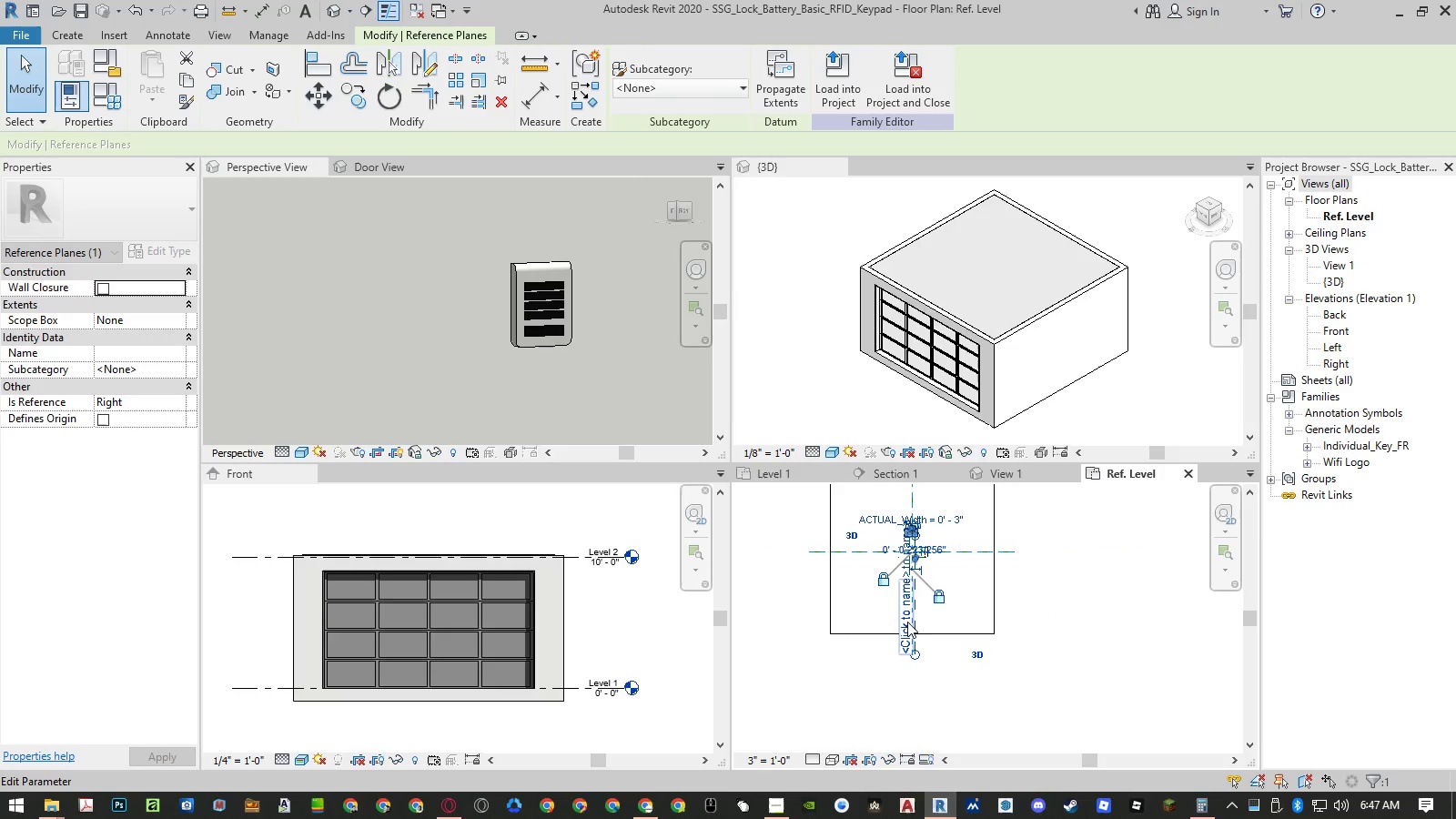 
key(Escape)
 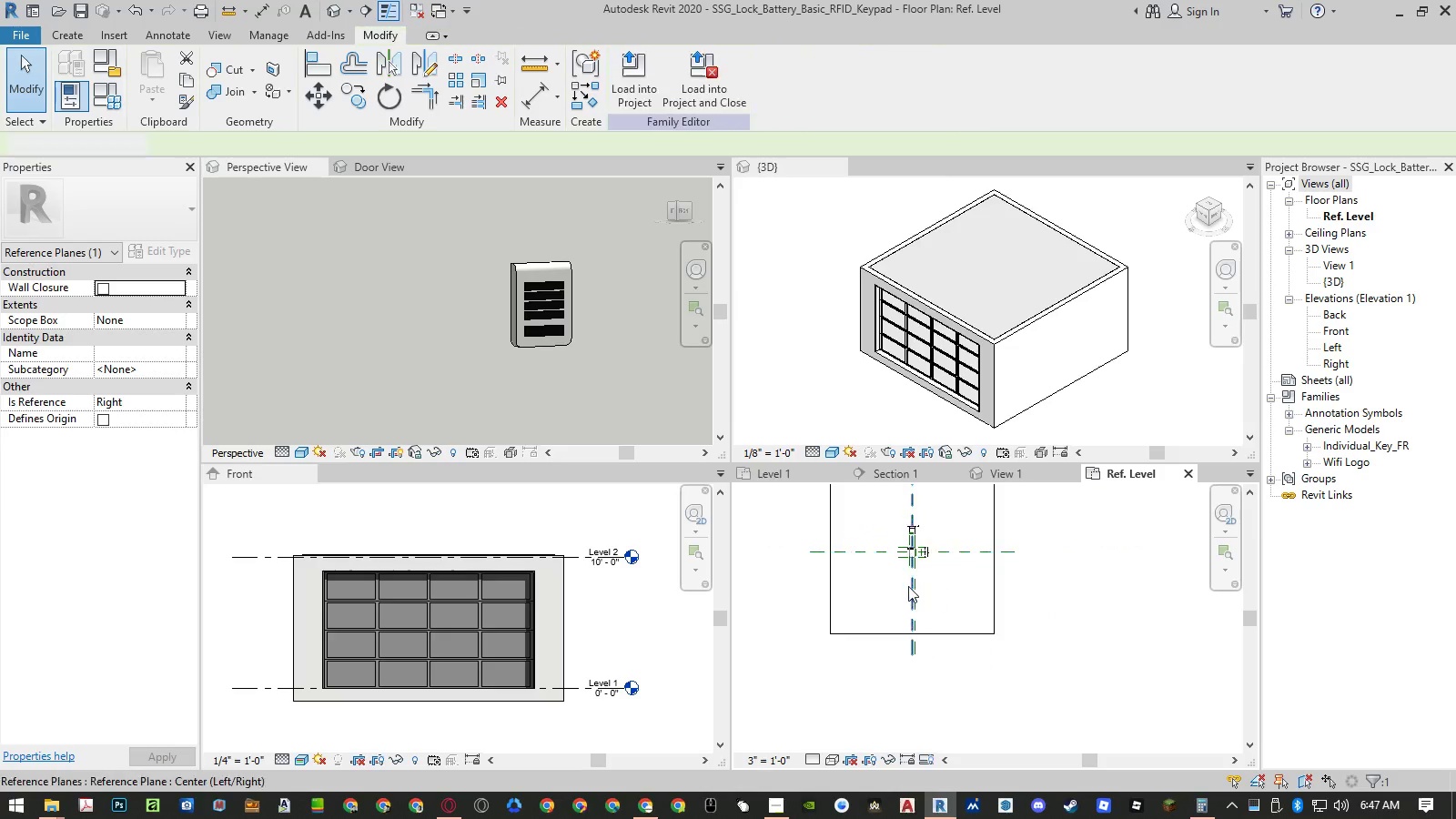 
key(Escape)
 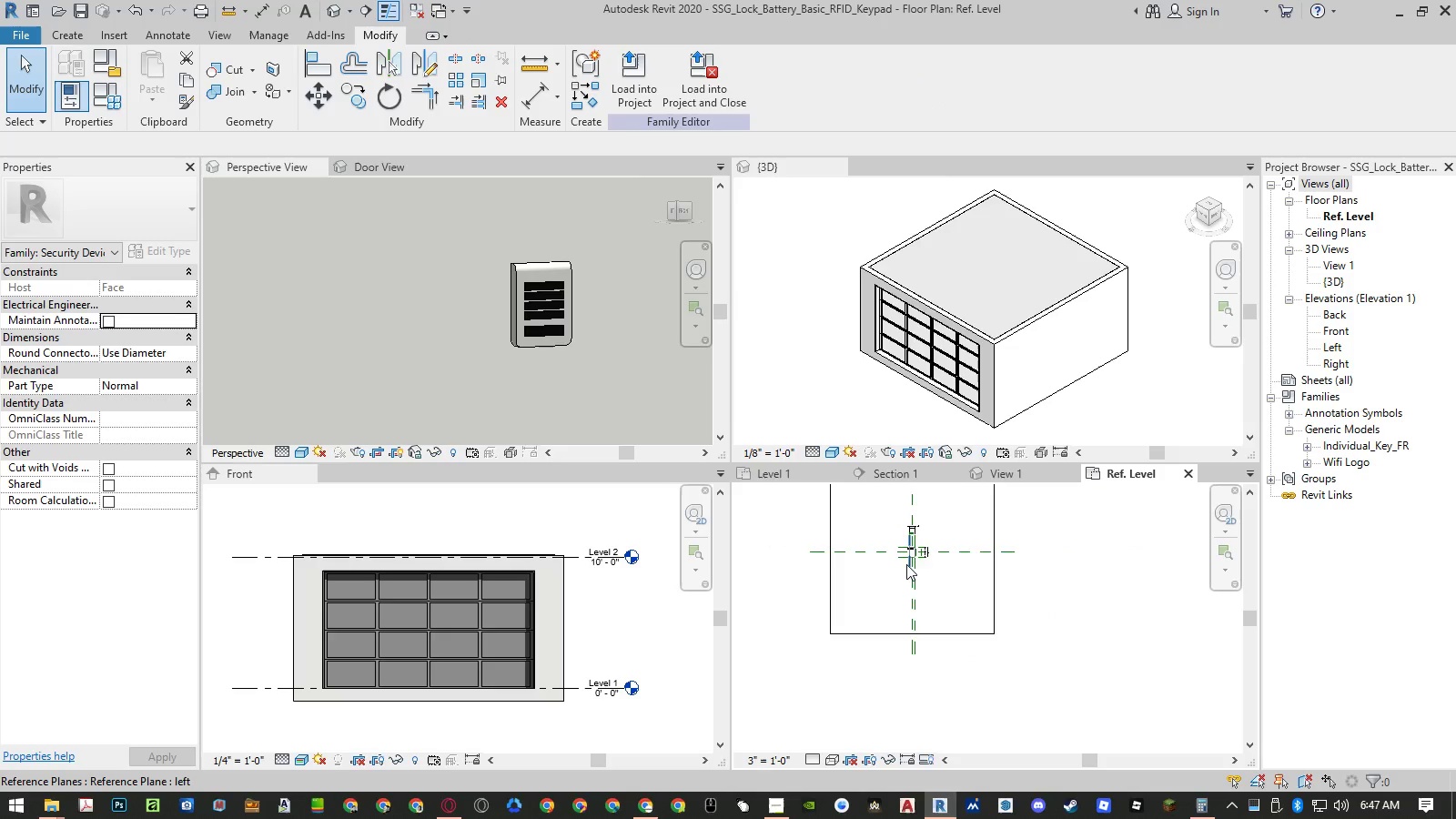 
scroll: coordinate [905, 562], scroll_direction: up, amount: 6.0
 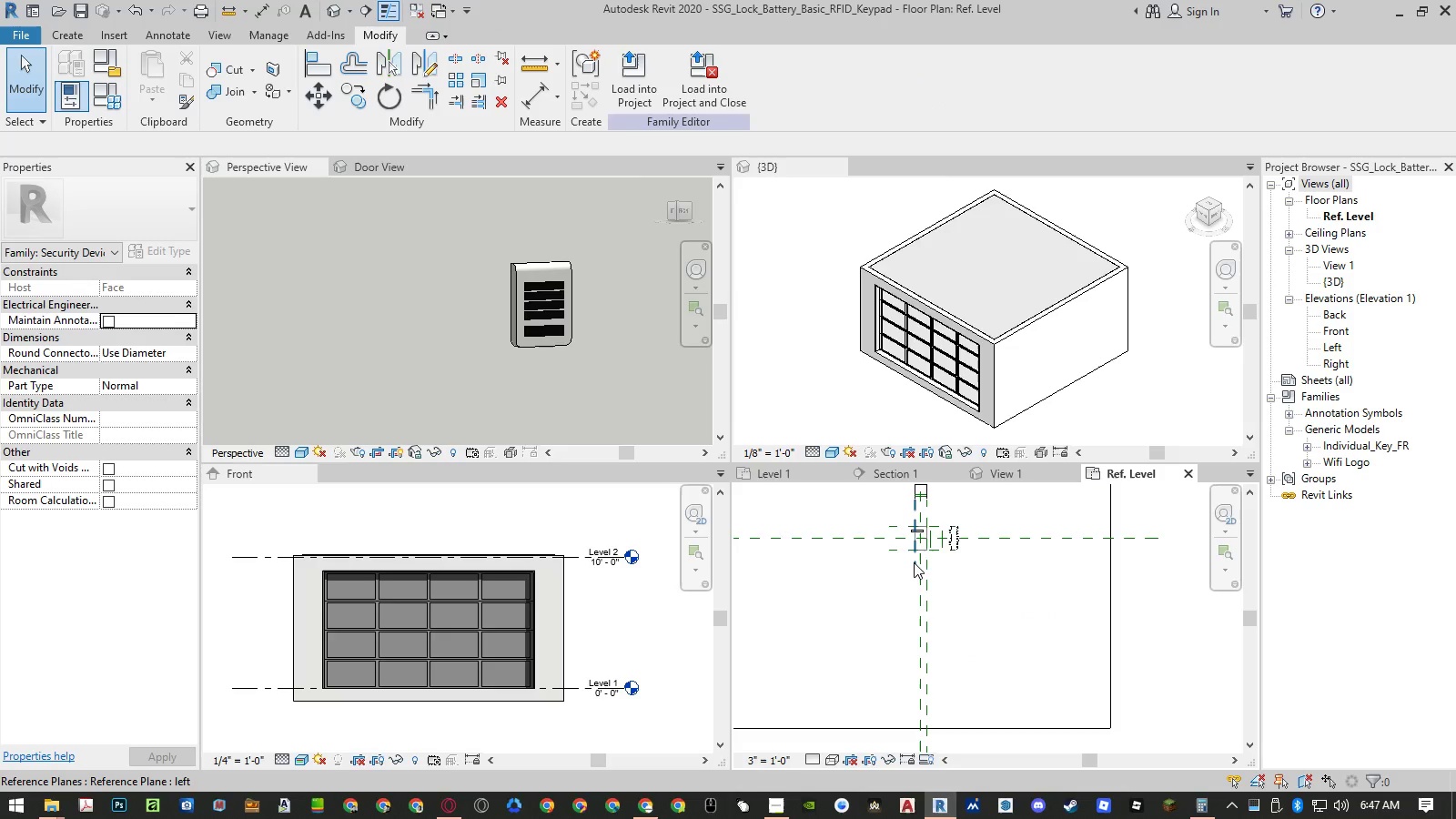 
left_click([914, 562])
 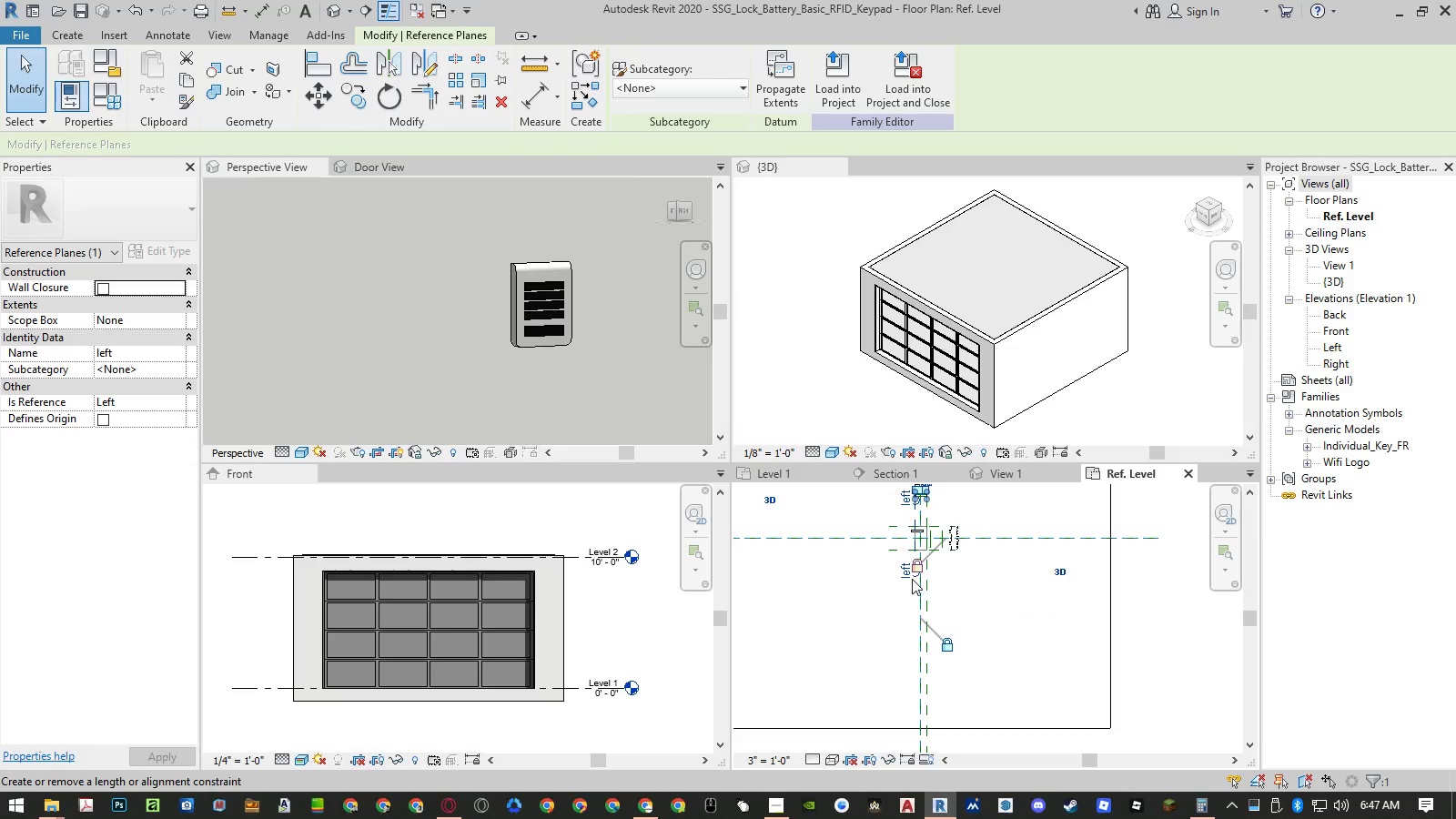 
scroll: coordinate [915, 571], scroll_direction: up, amount: 5.0
 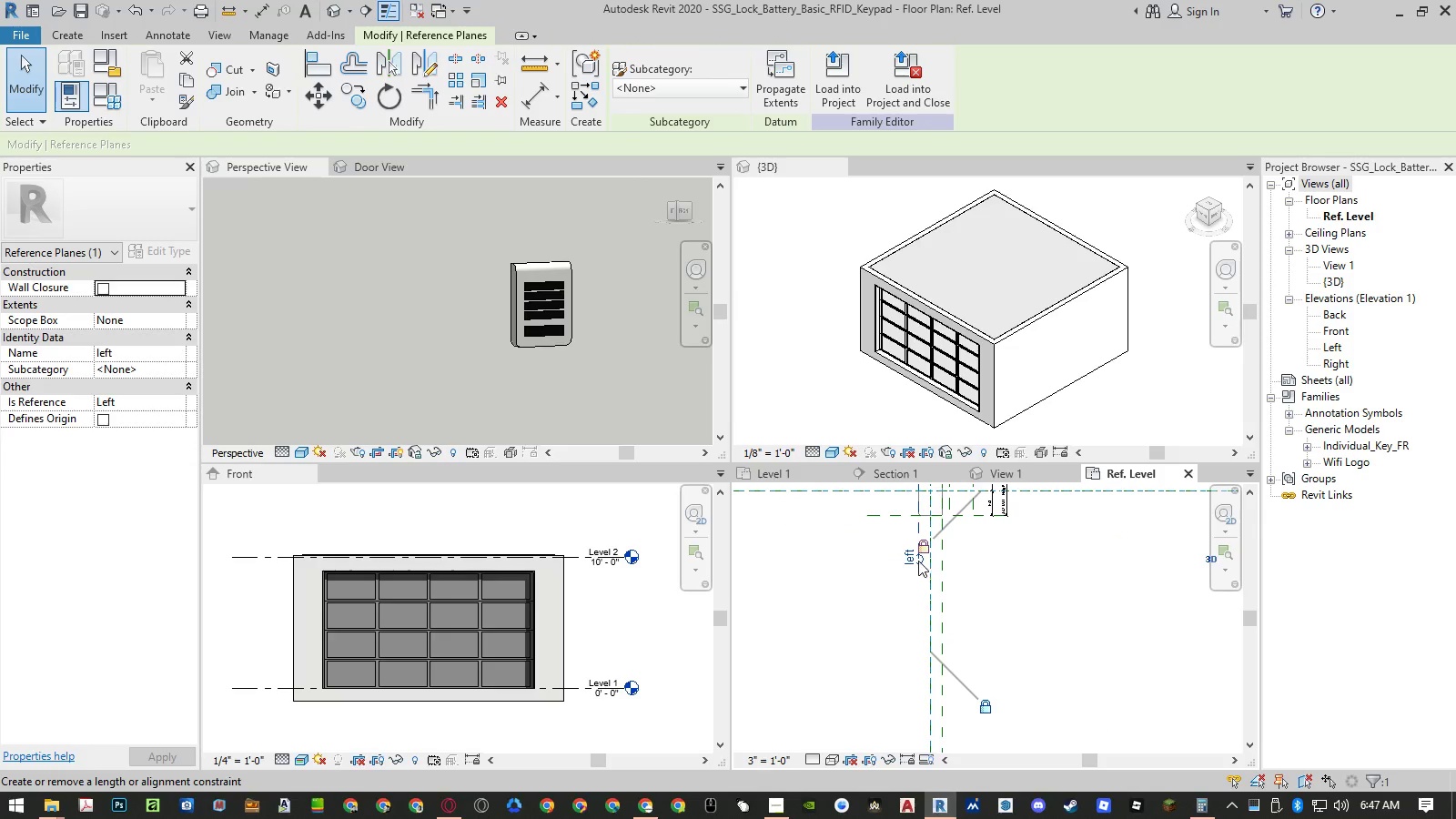 
left_click_drag(start_coordinate=[918, 561], to_coordinate=[904, 594])
 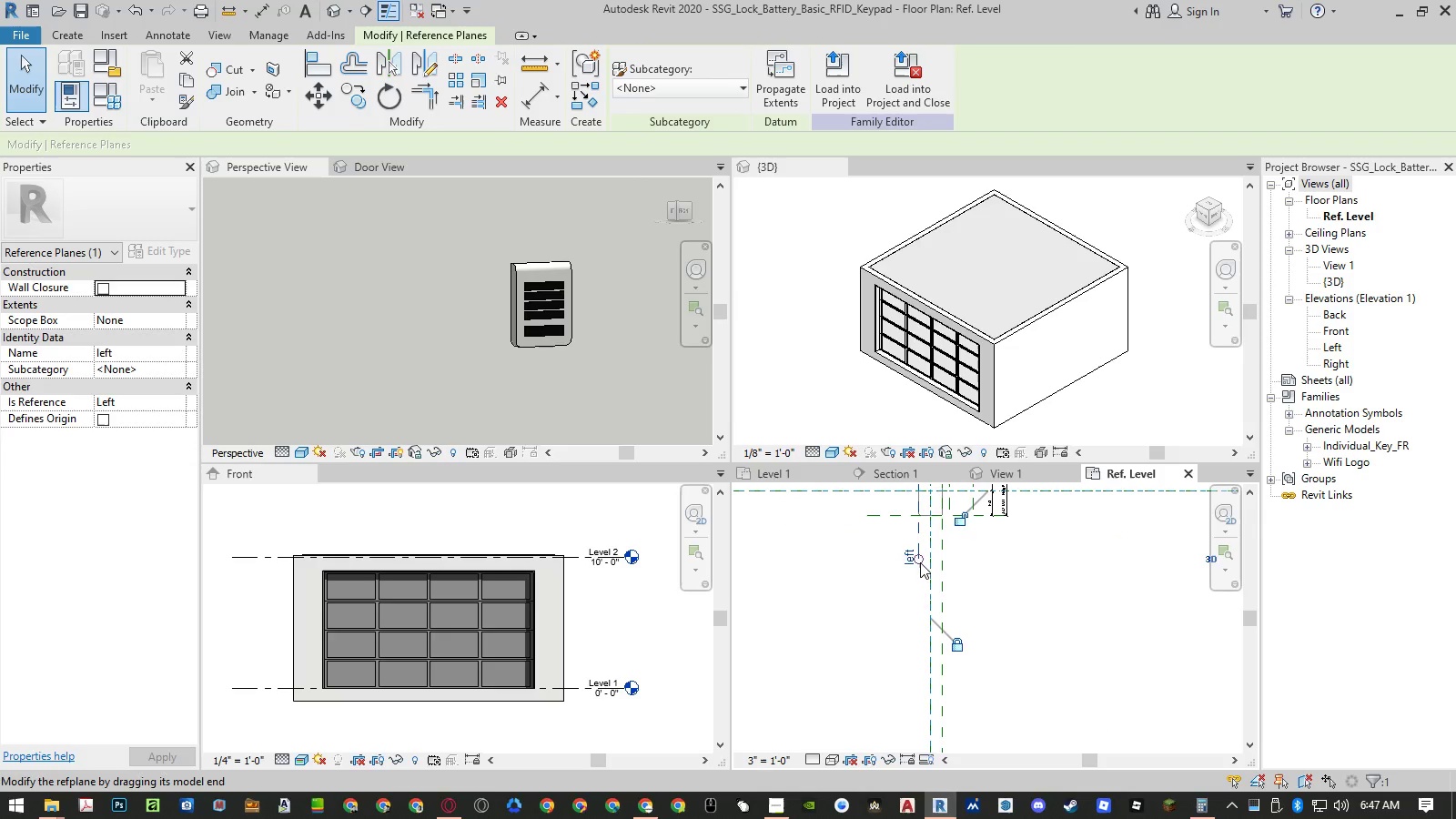 
left_click_drag(start_coordinate=[920, 562], to_coordinate=[933, 708])
 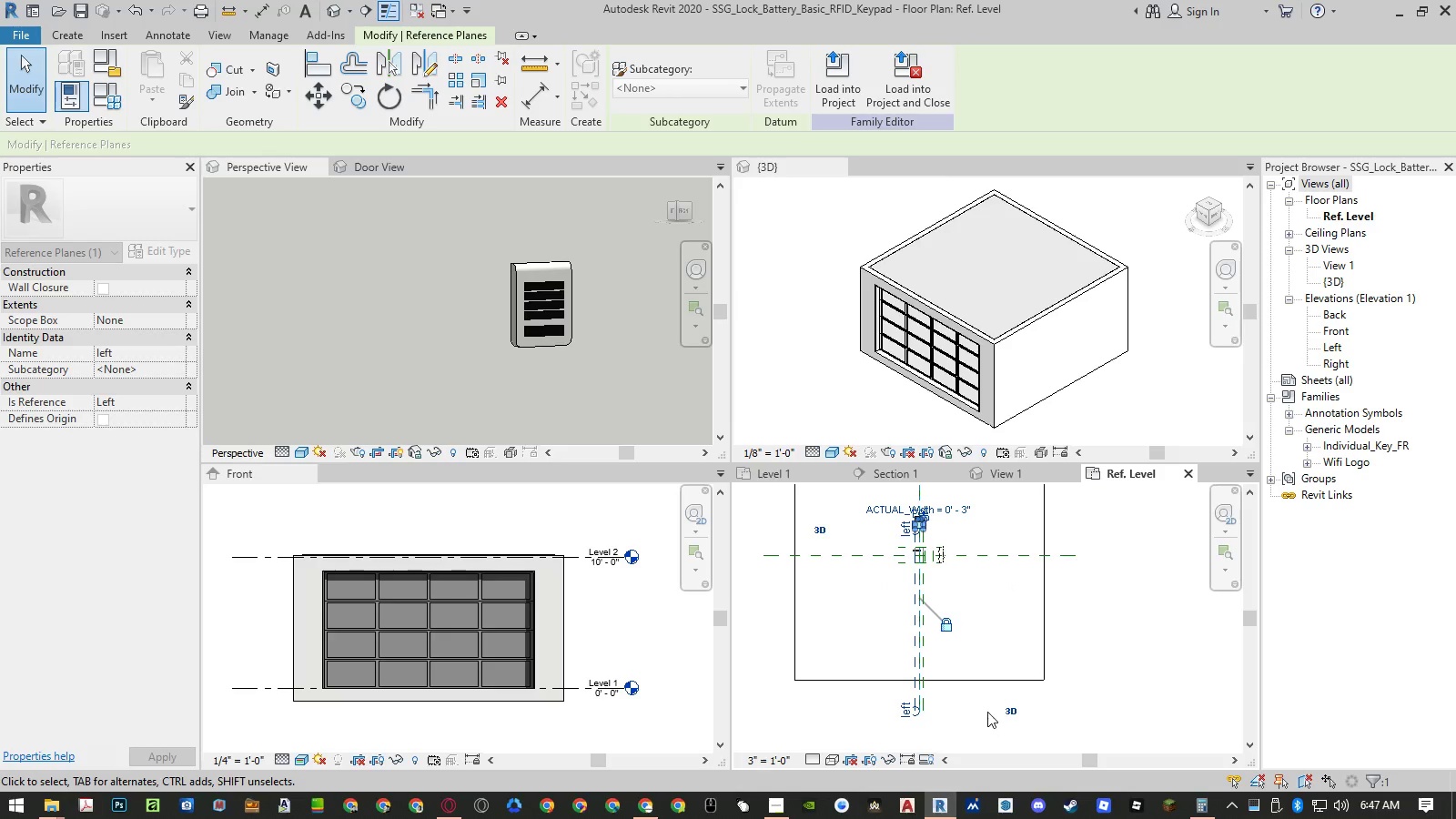 
scroll: coordinate [914, 586], scroll_direction: down, amount: 5.0
 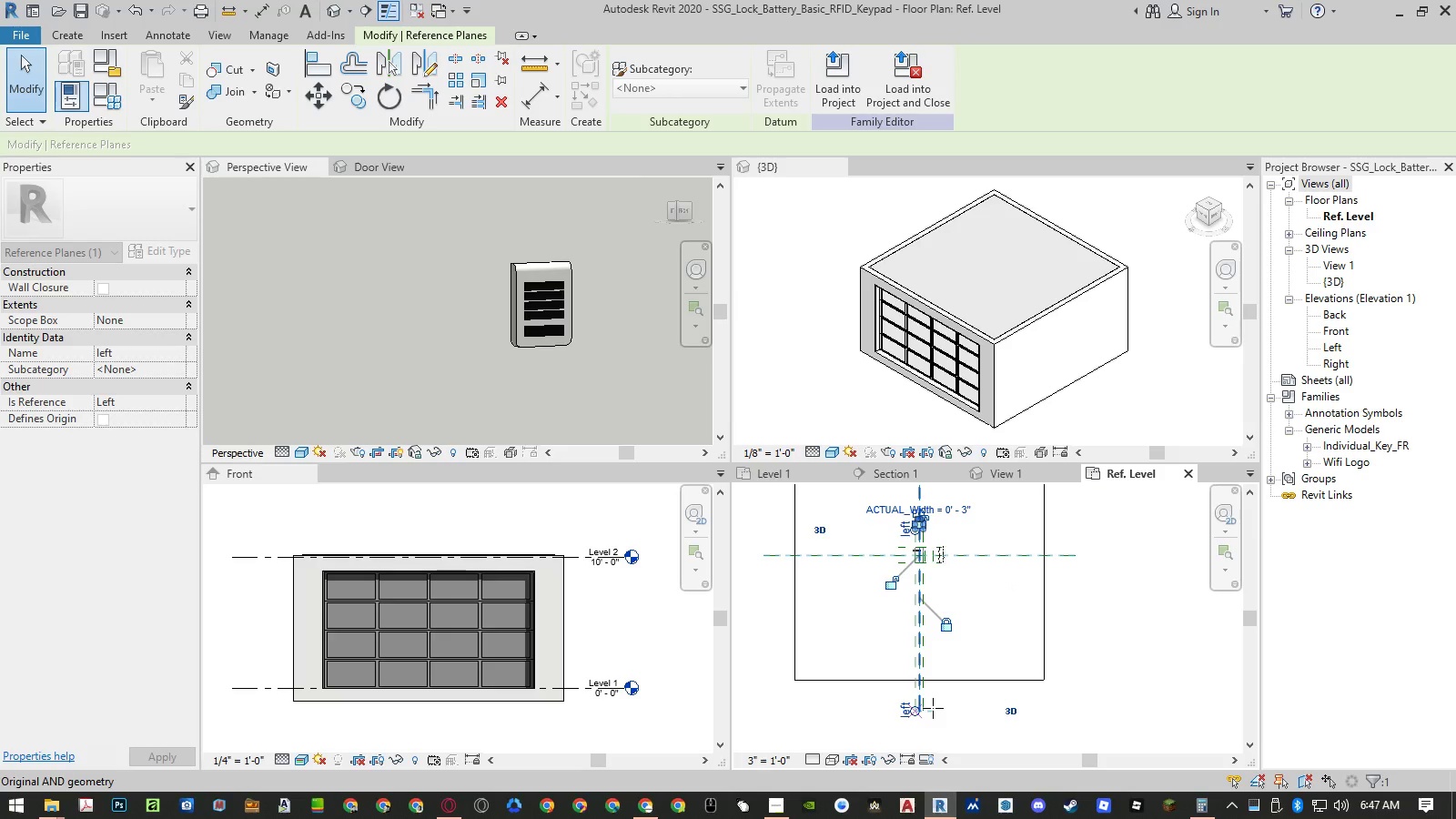 
key(Escape)
 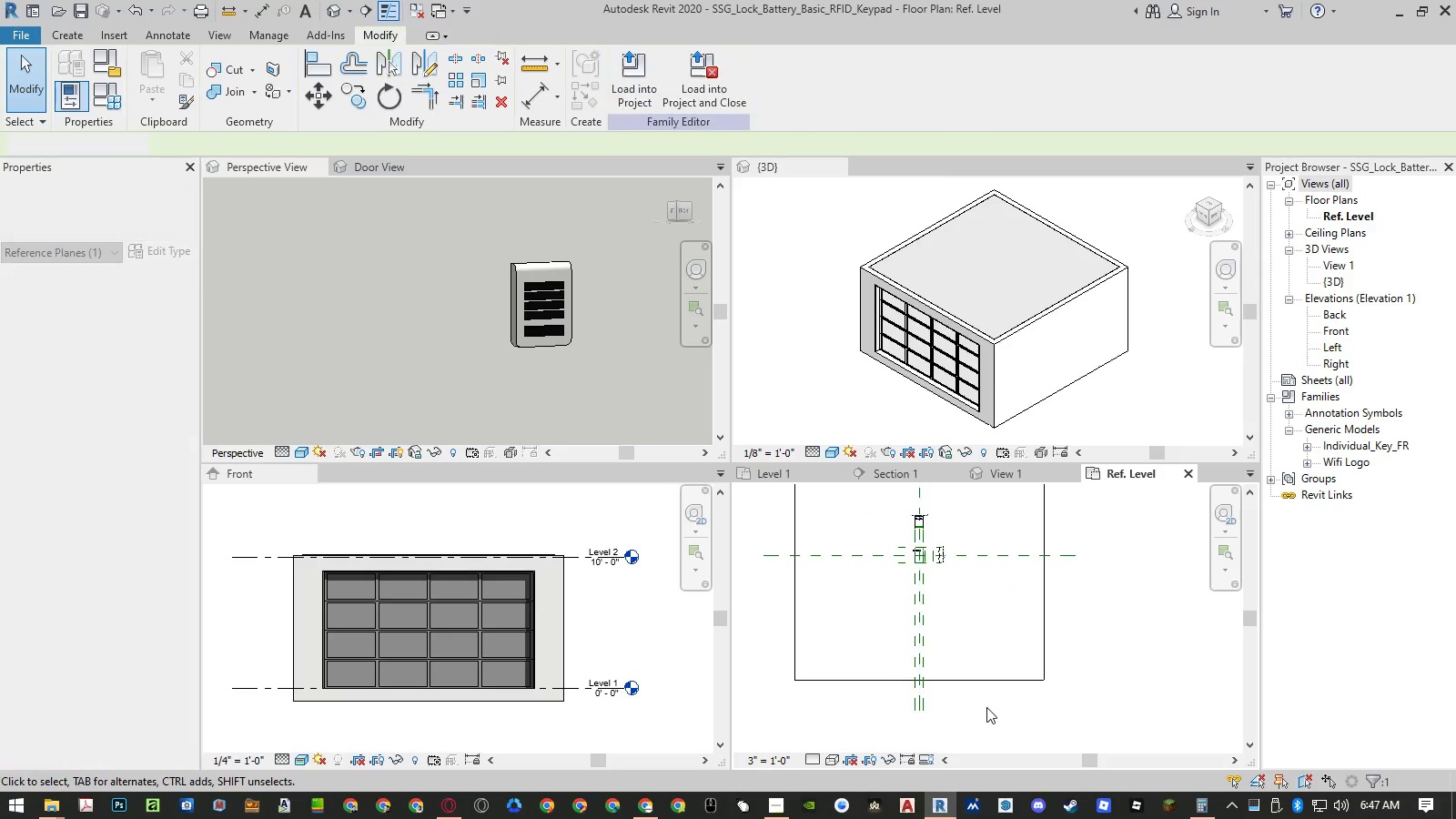 
key(Escape)
 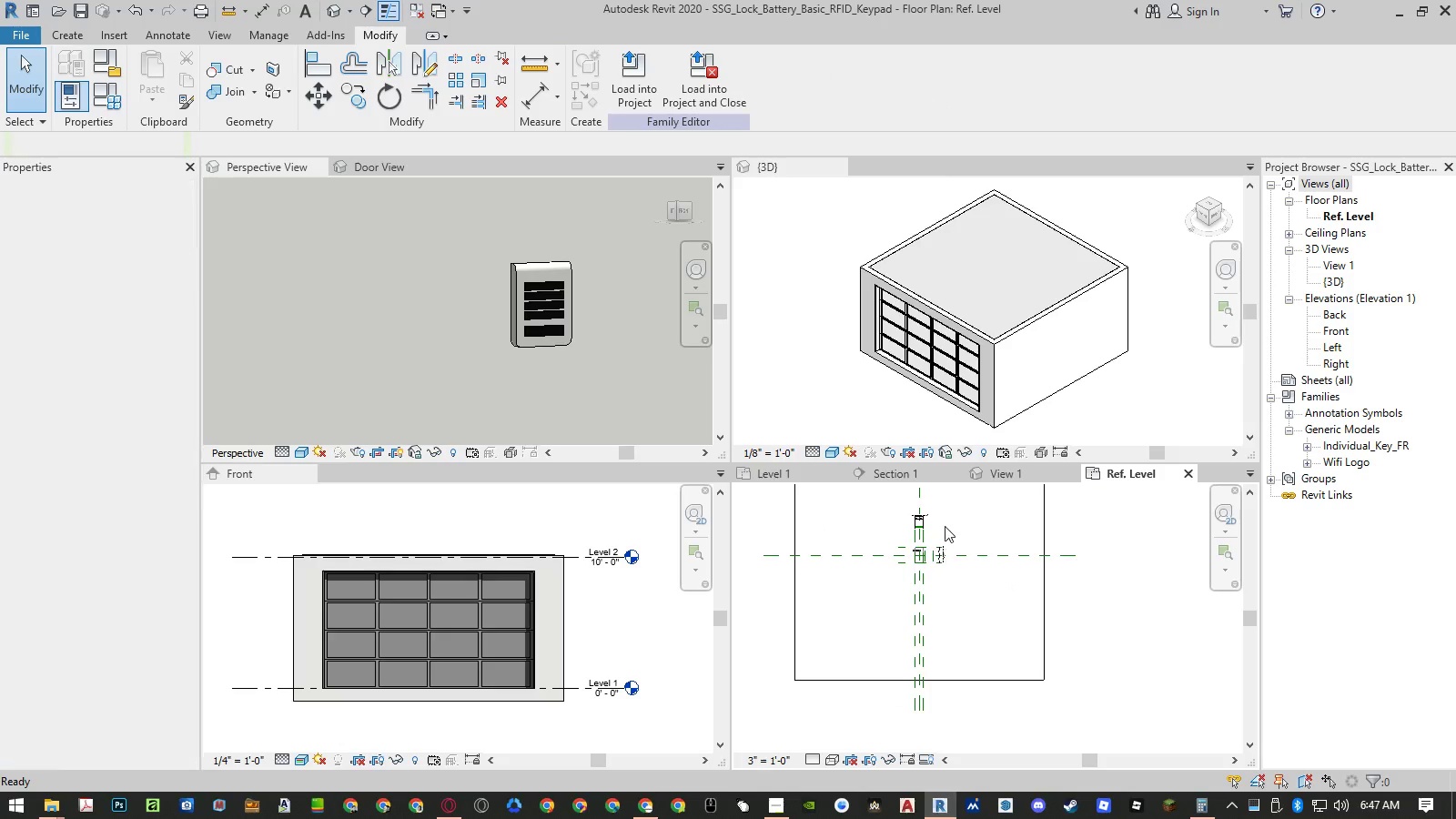 
scroll: coordinate [928, 513], scroll_direction: up, amount: 10.0
 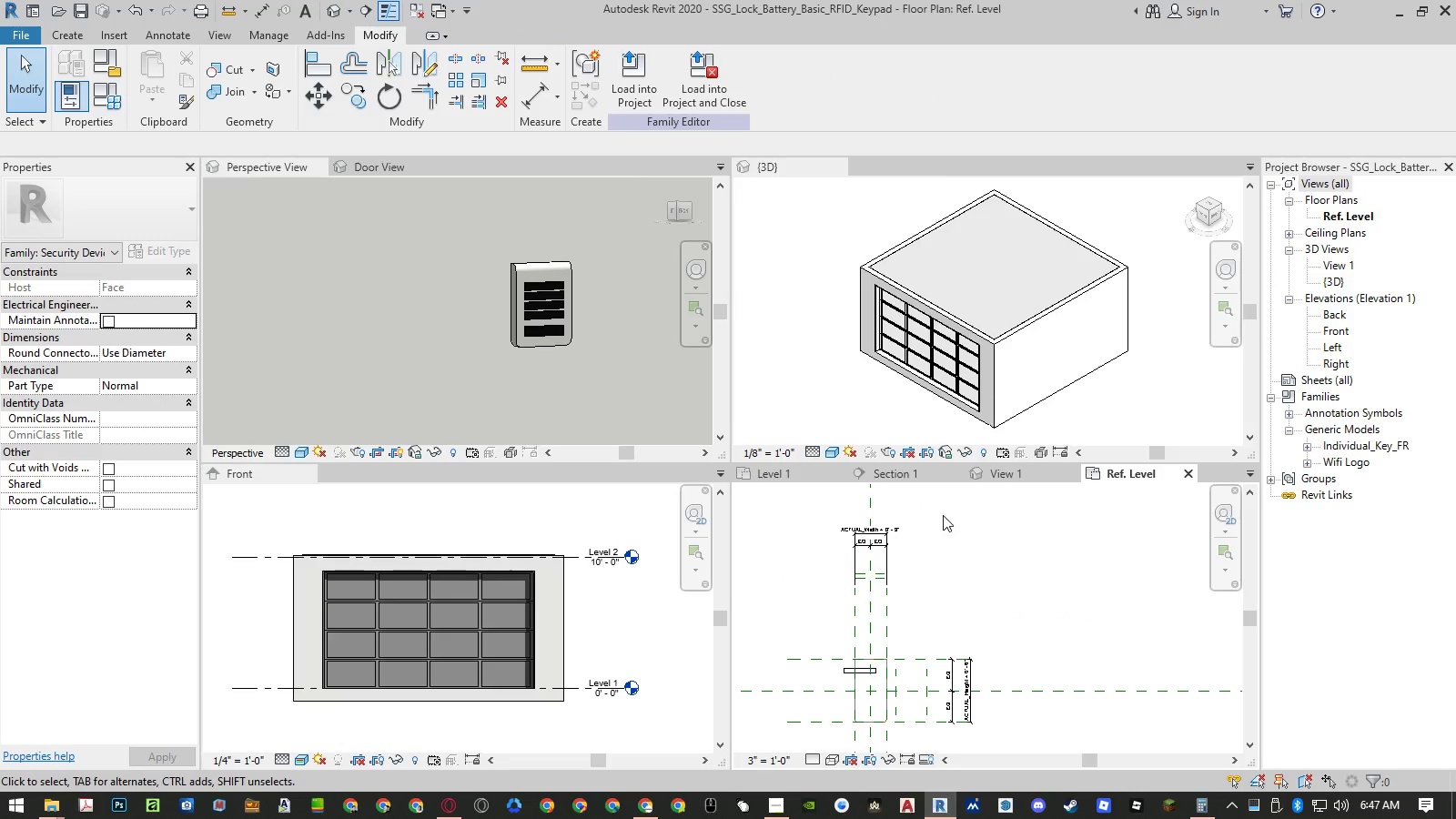 
scroll: coordinate [907, 665], scroll_direction: down, amount: 10.0
 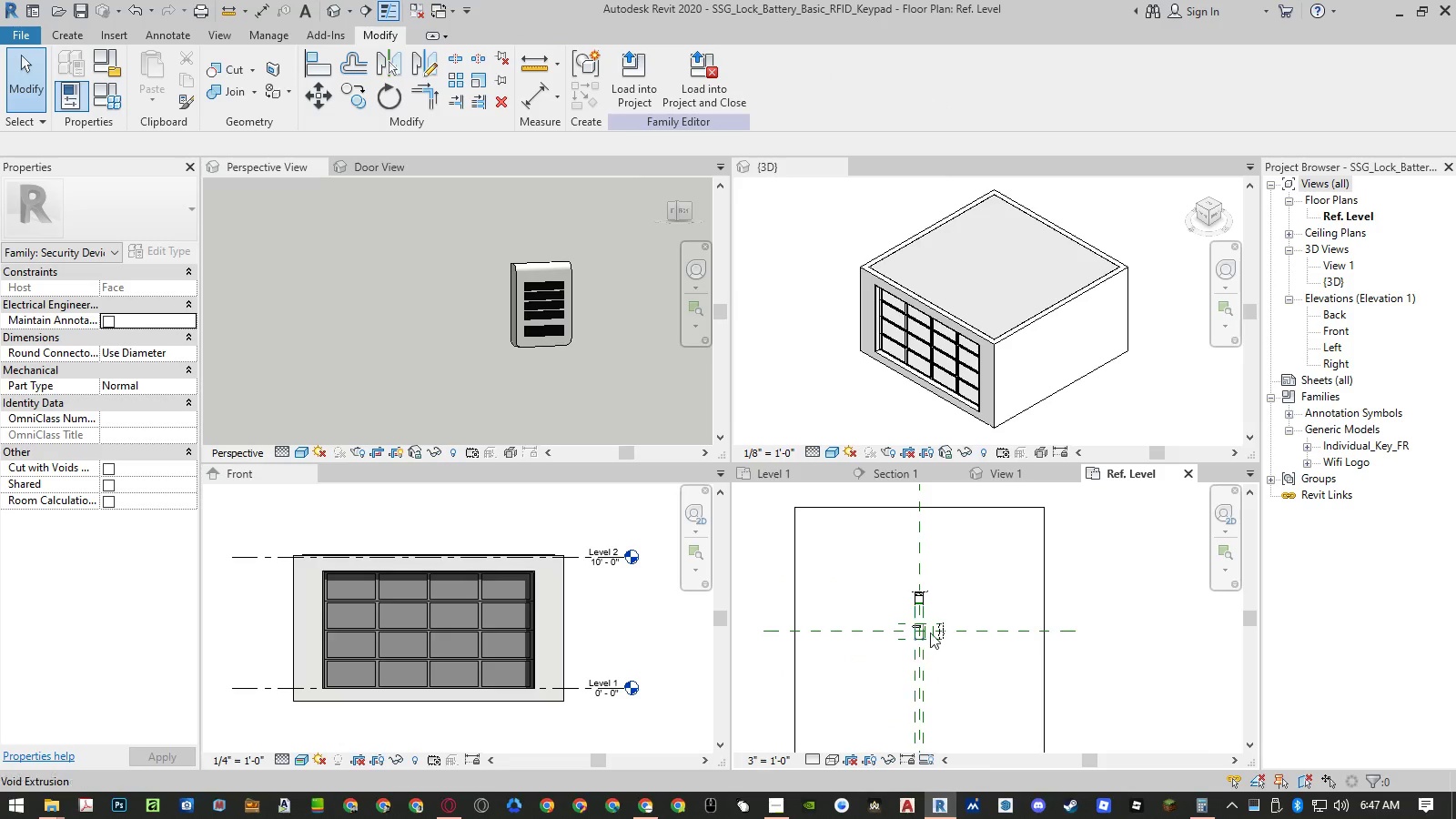 
scroll: coordinate [936, 624], scroll_direction: up, amount: 6.0
 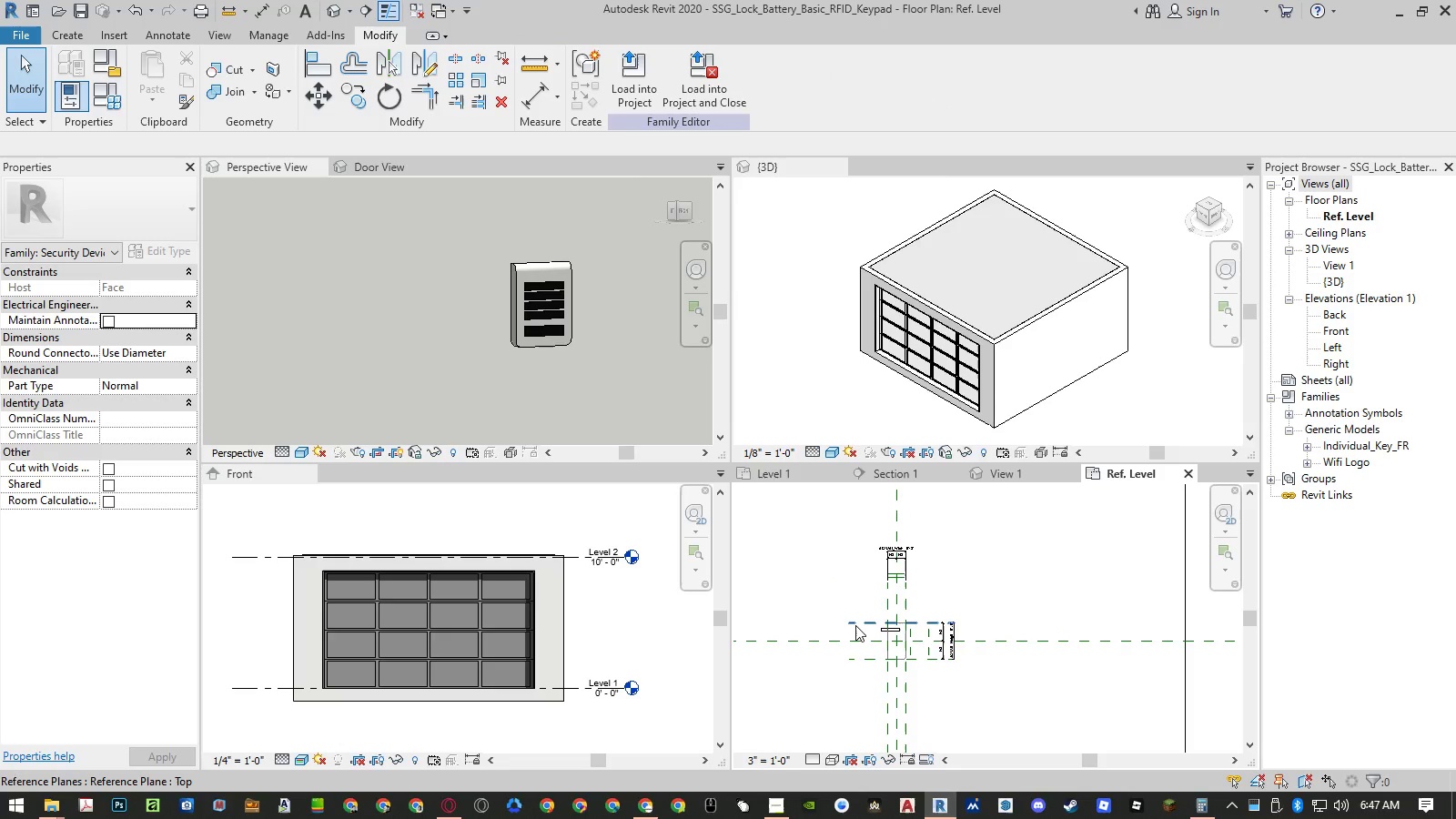 
left_click([855, 625])
 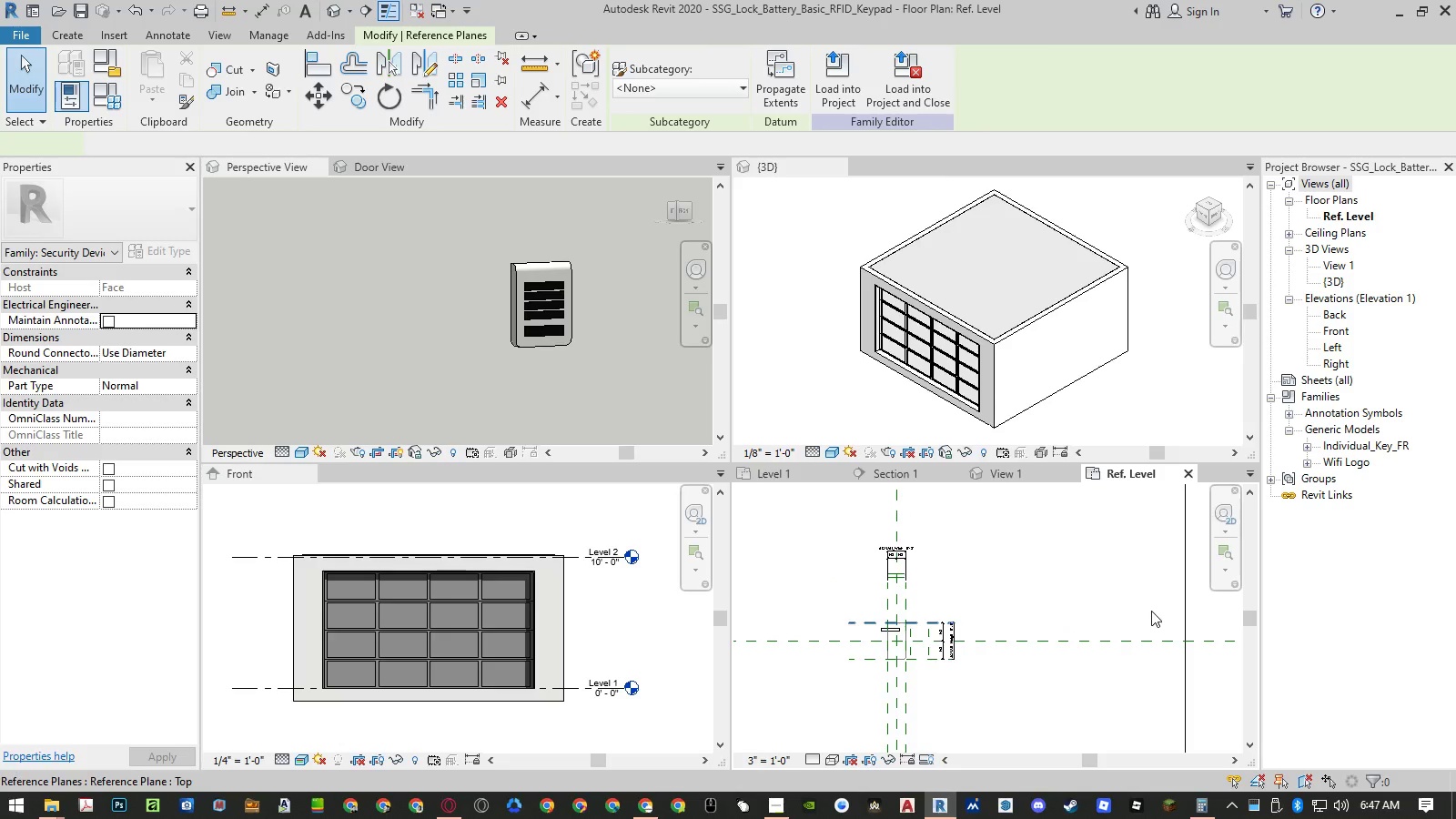 
scroll: coordinate [1153, 611], scroll_direction: down, amount: 4.0
 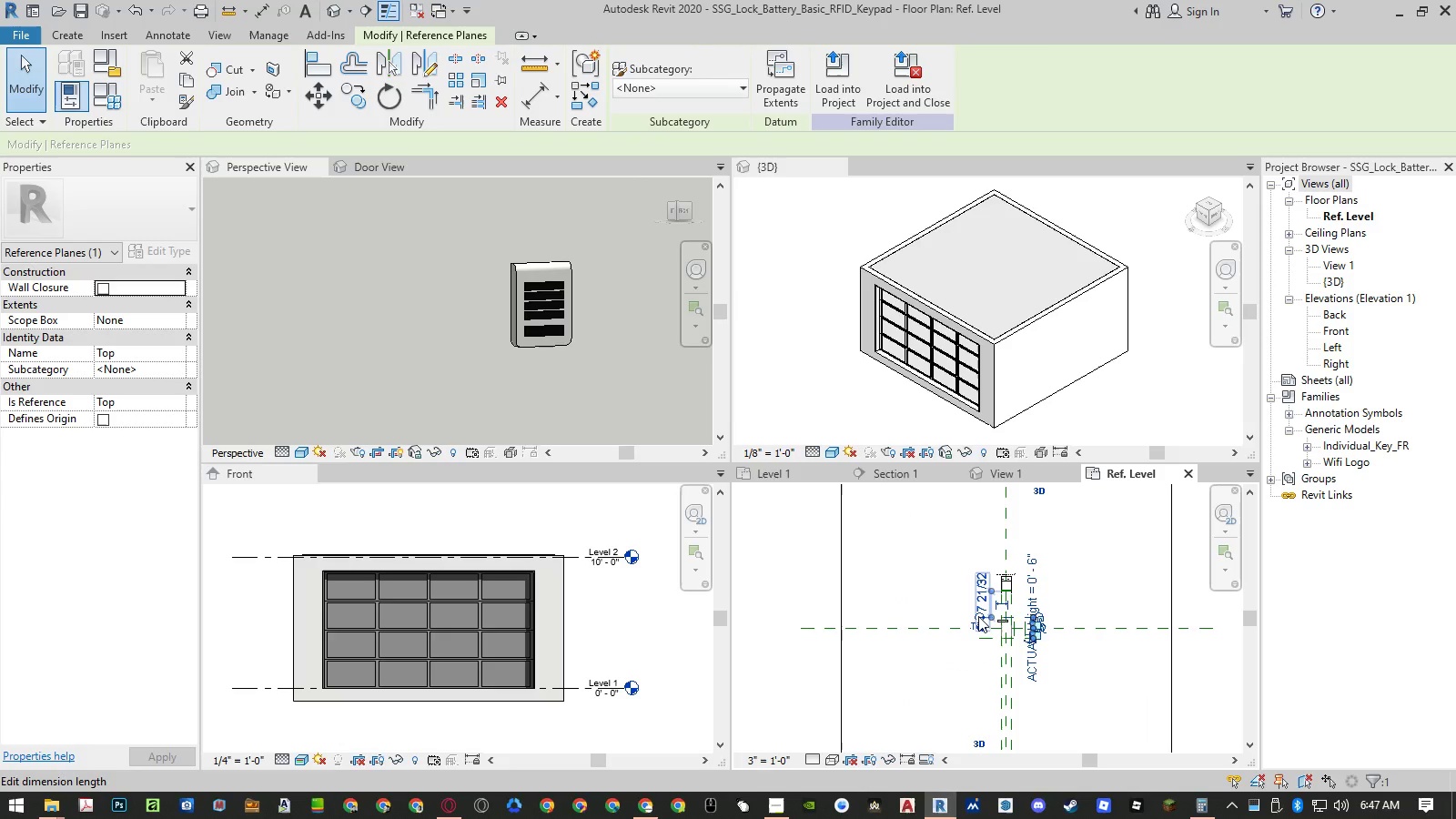 
left_click_drag(start_coordinate=[978, 616], to_coordinate=[854, 614])
 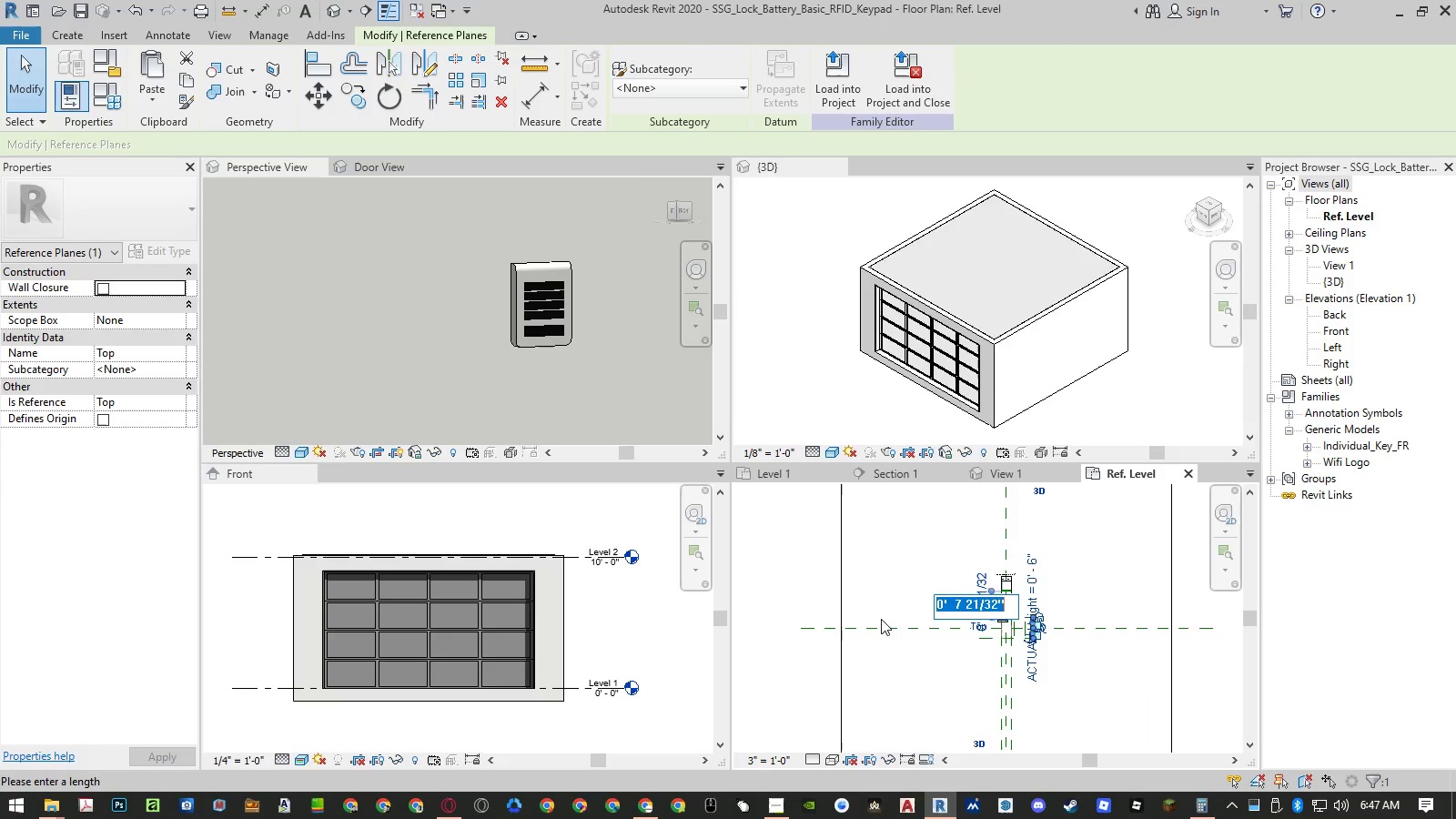 
key(Escape)
 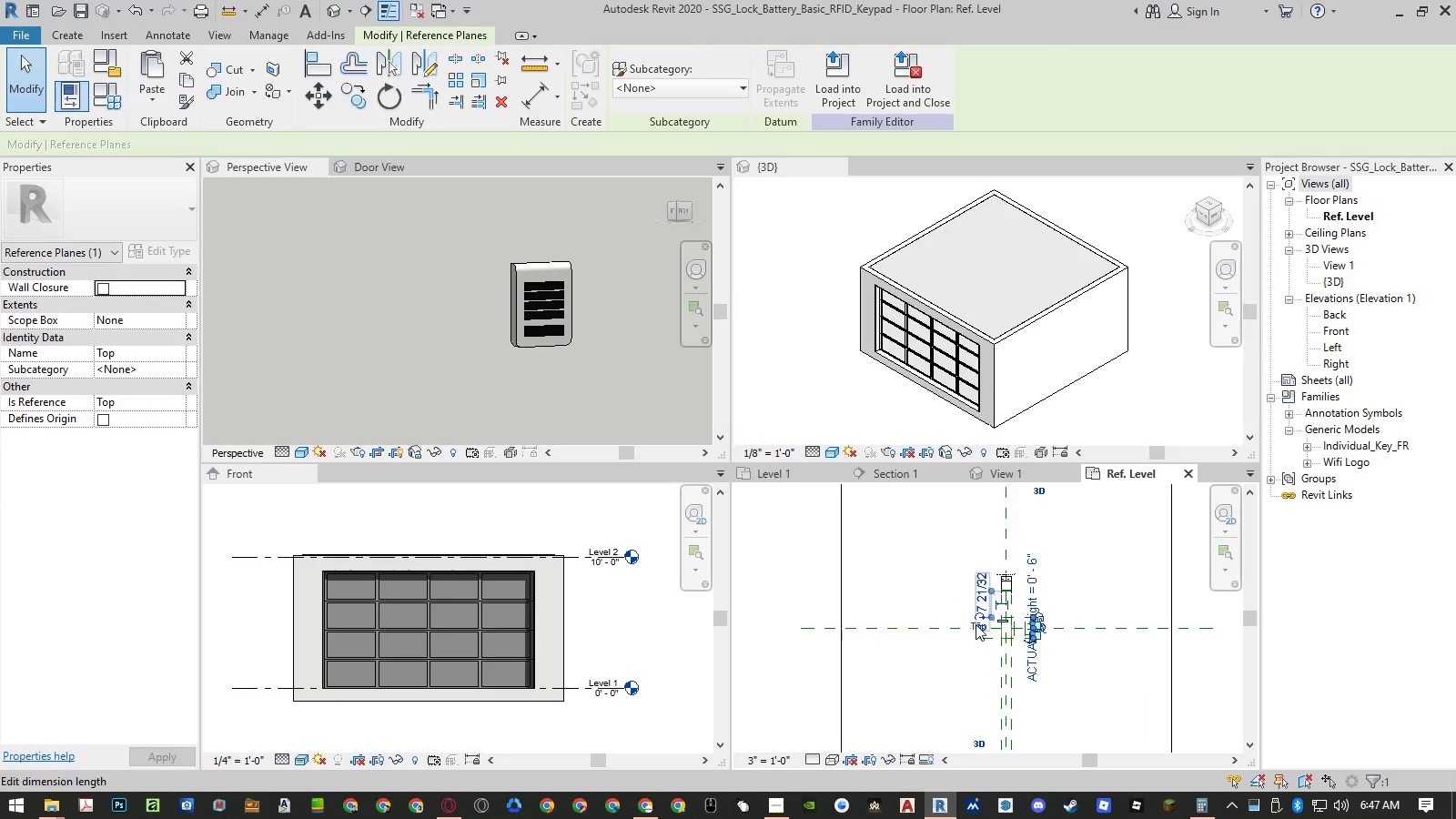 
left_click_drag(start_coordinate=[978, 617], to_coordinate=[817, 623])
 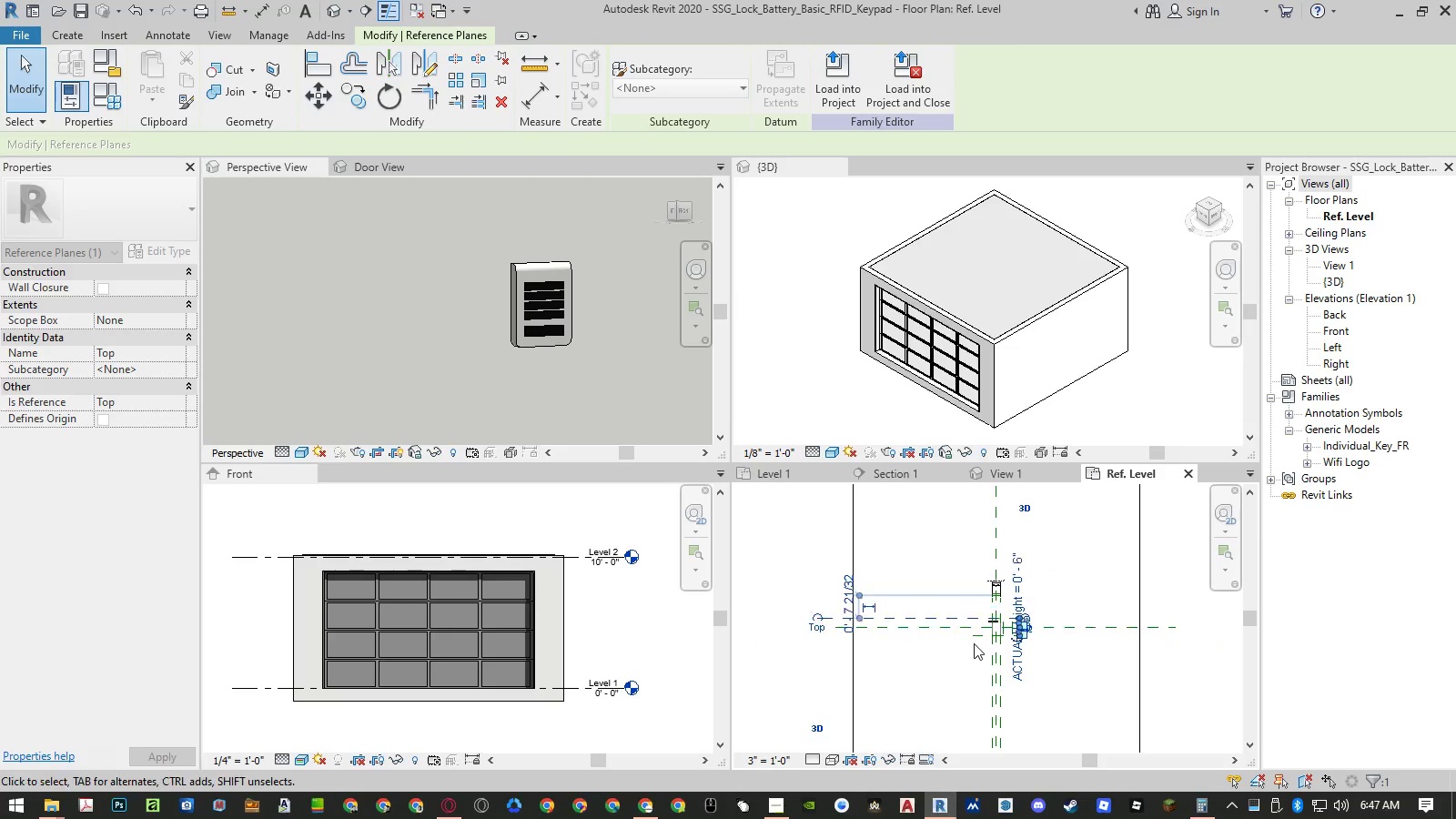 
scroll: coordinate [978, 617], scroll_direction: up, amount: 7.0
 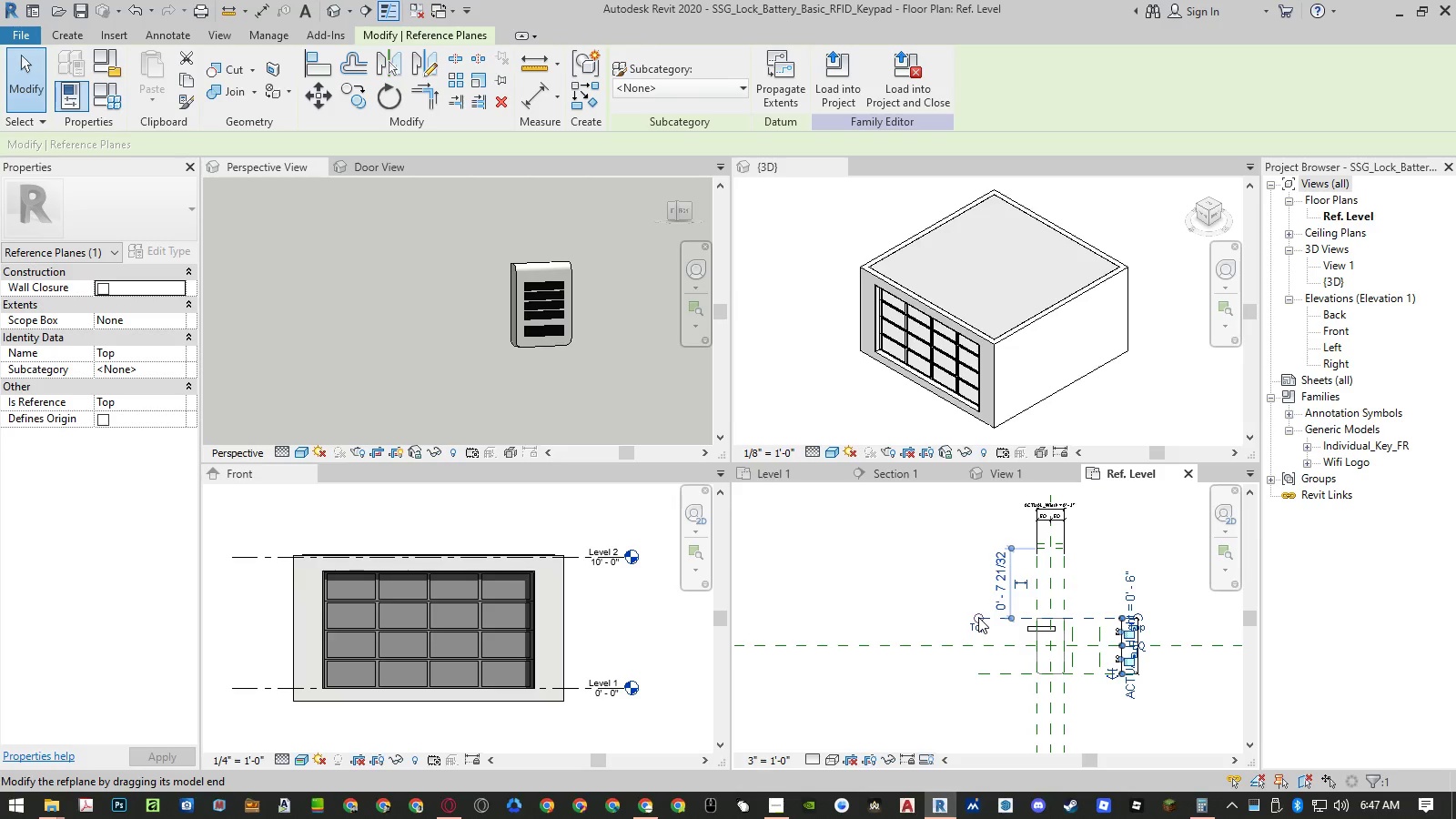 
scroll: coordinate [970, 618], scroll_direction: down, amount: 8.0
 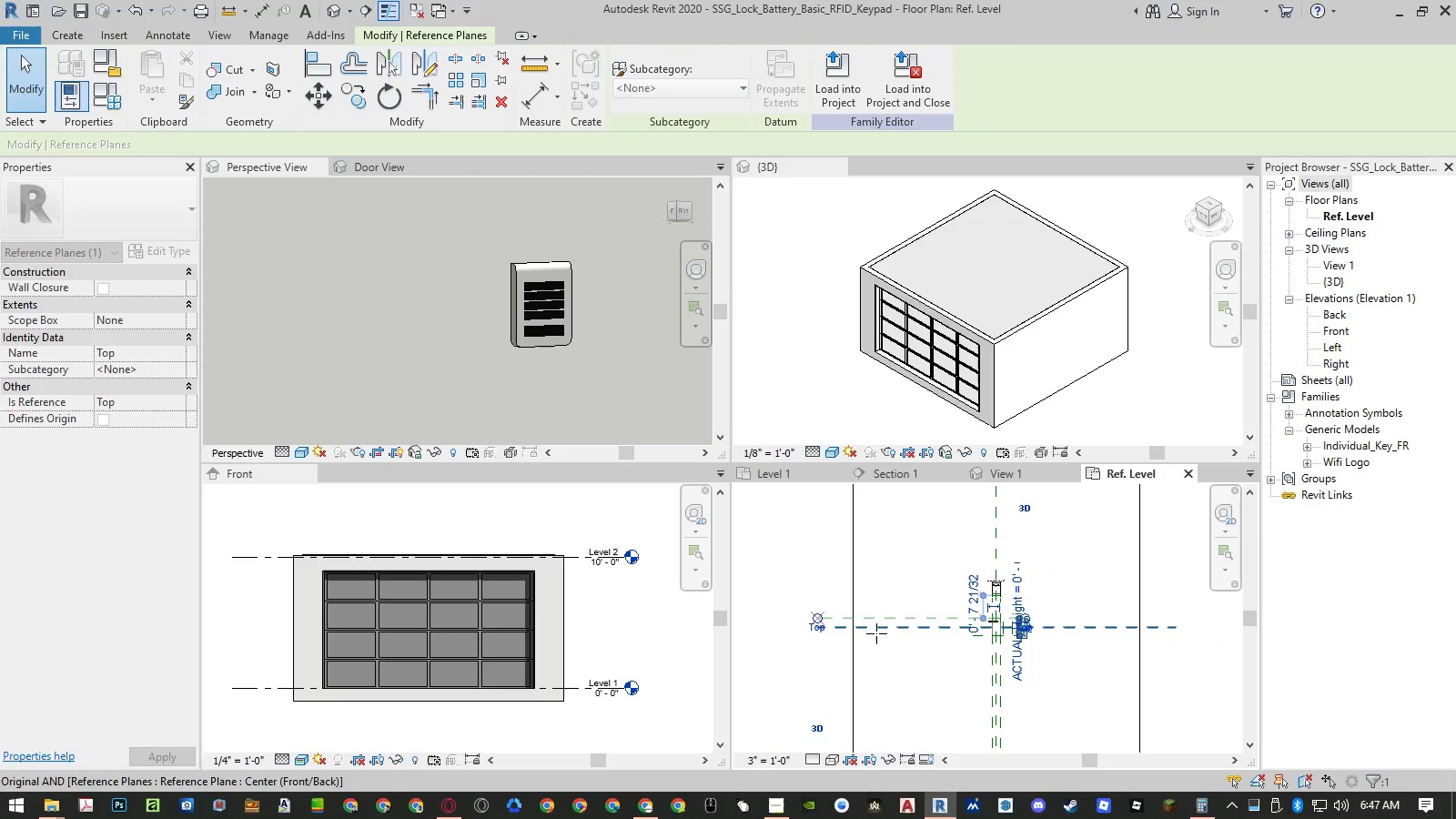 
key(Escape)
 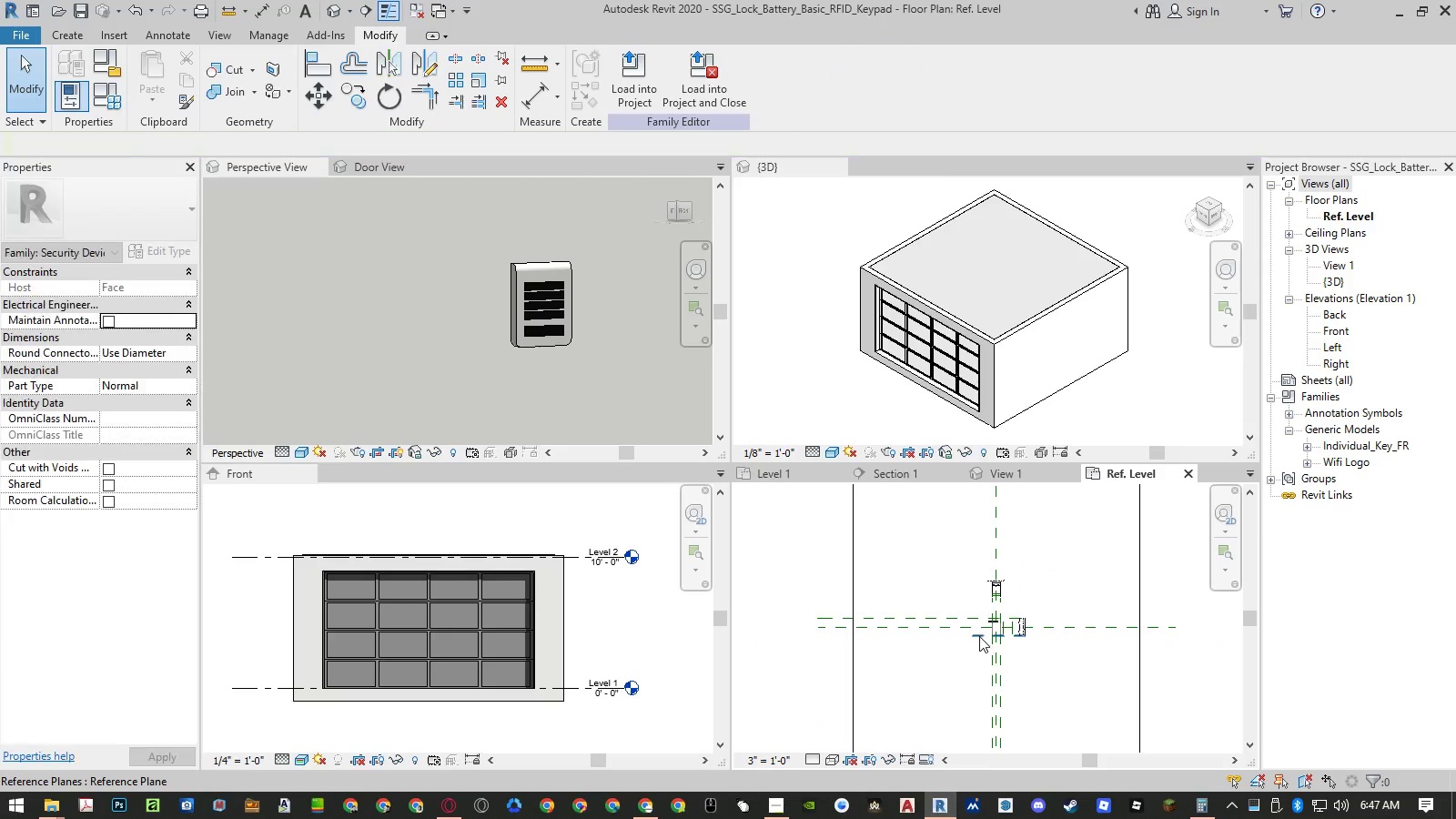 
left_click([979, 636])
 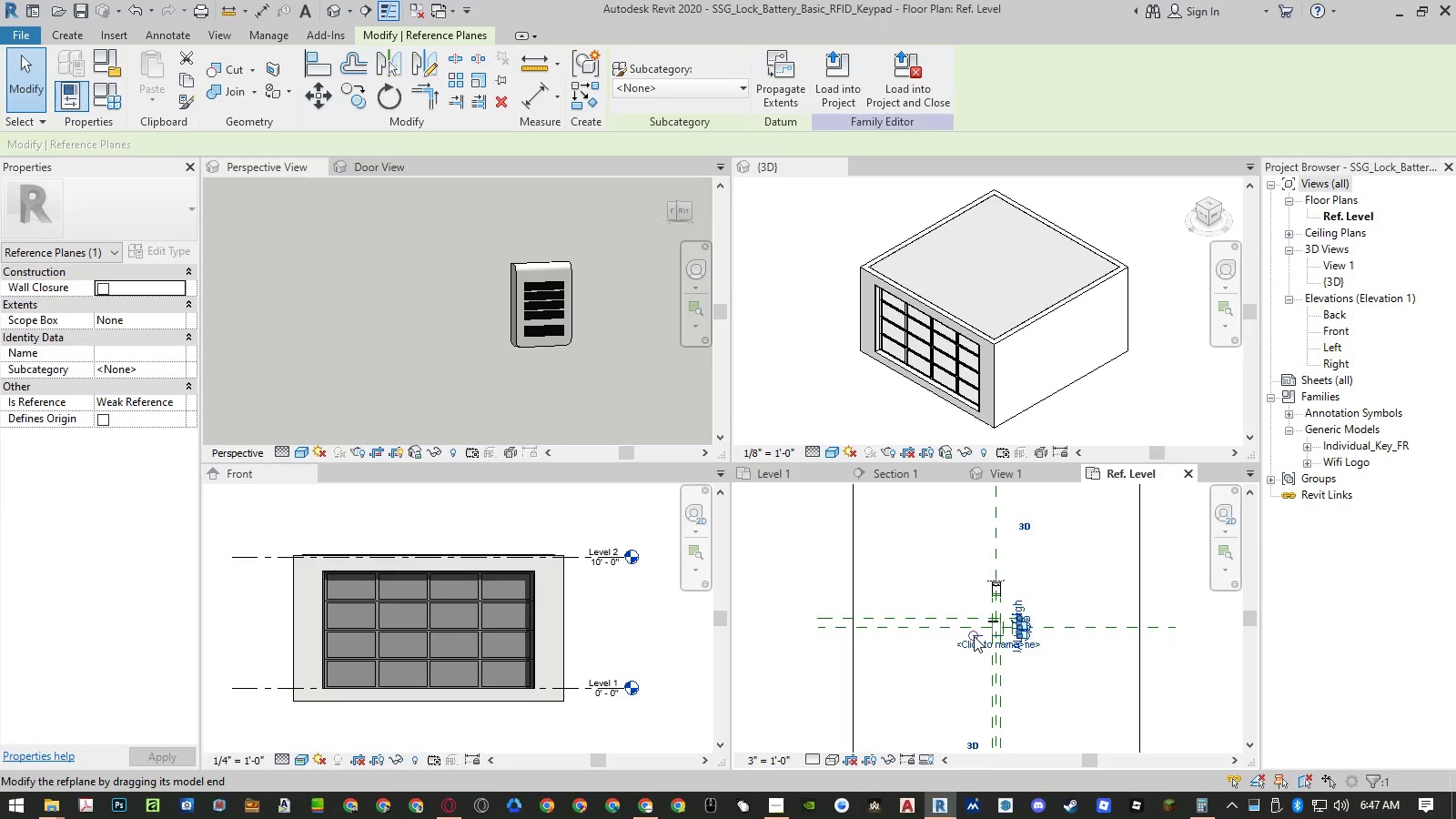 
left_click_drag(start_coordinate=[974, 636], to_coordinate=[822, 643])
 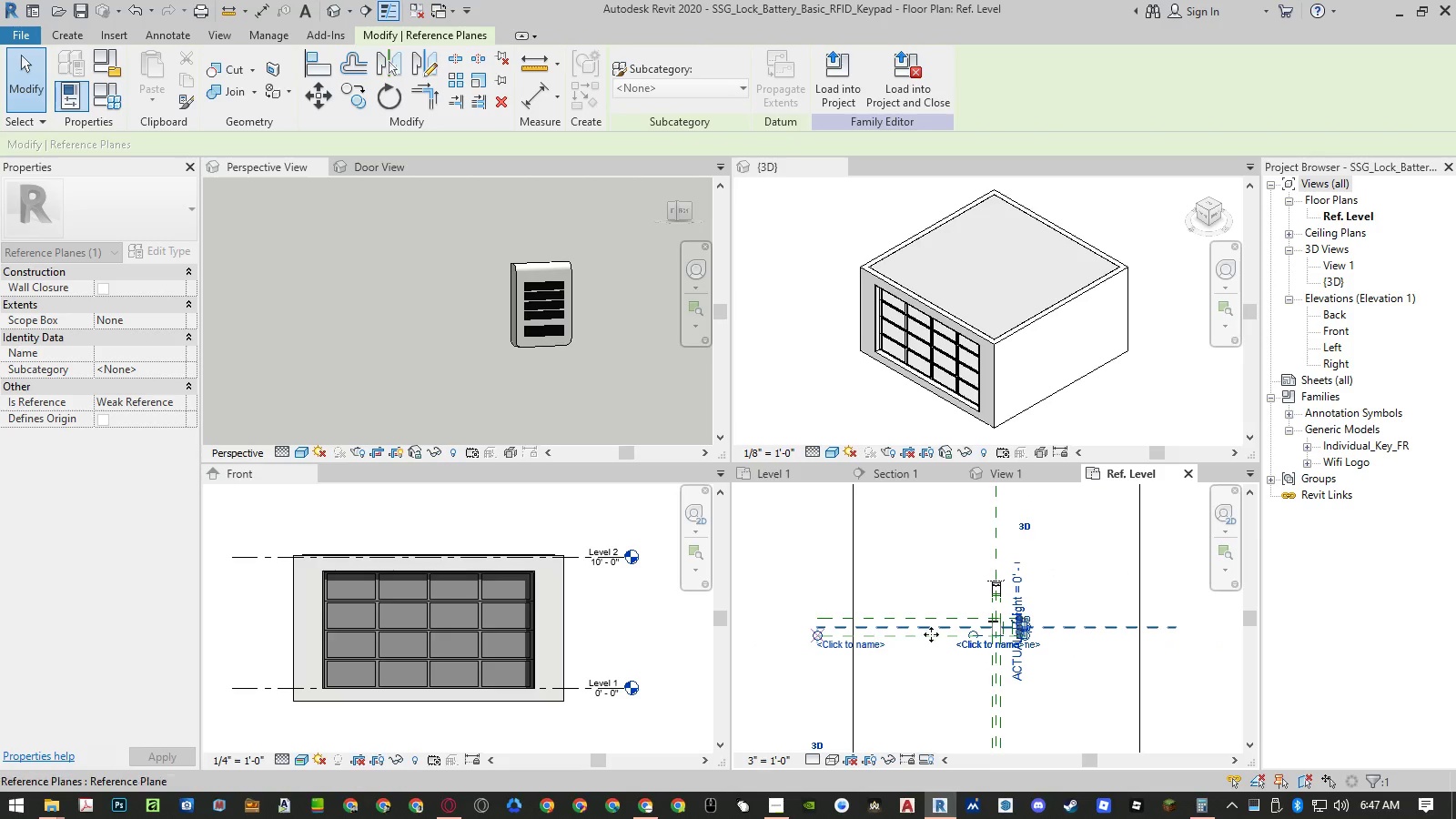 
key(Escape)
 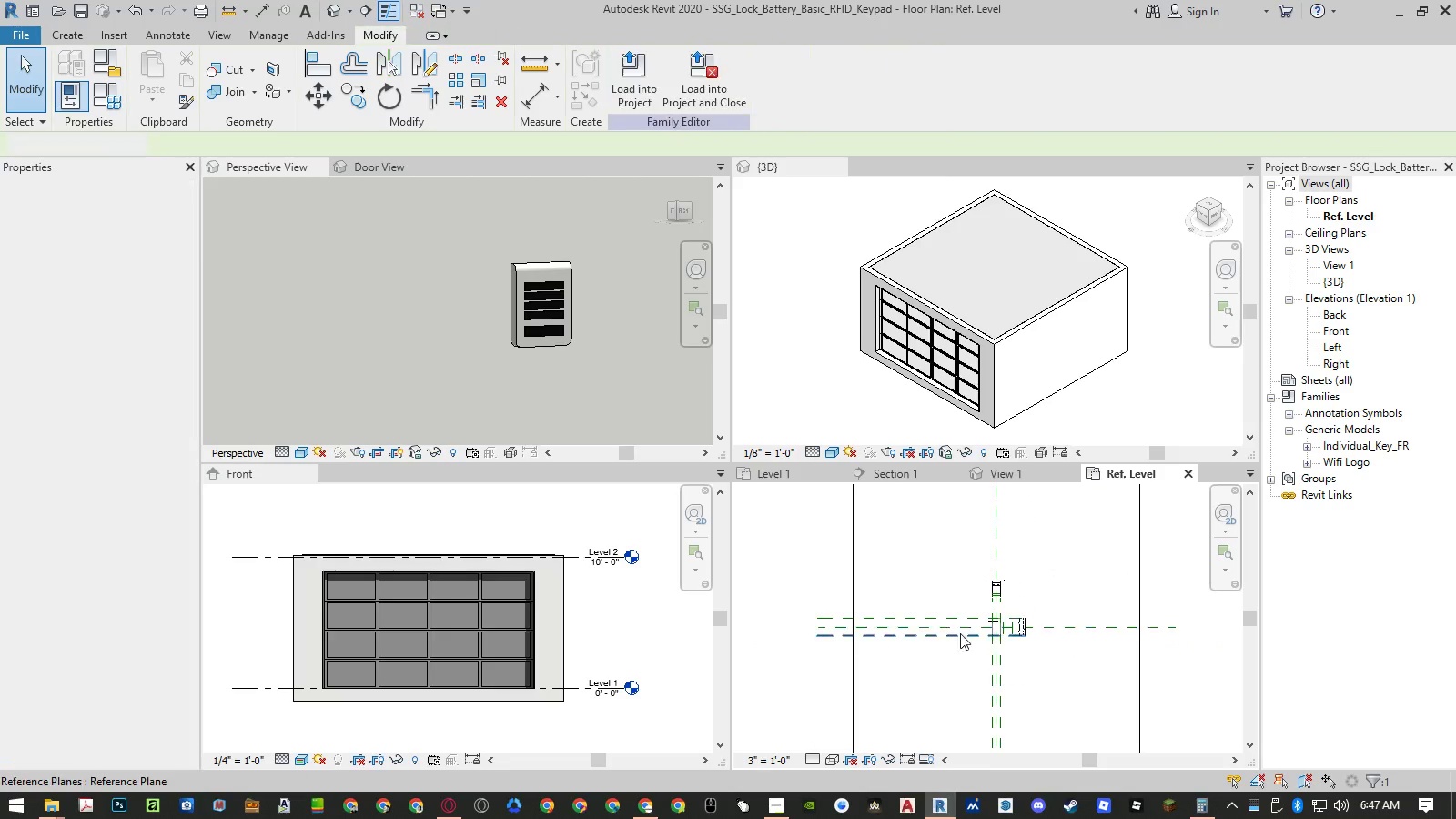 
key(Escape)
 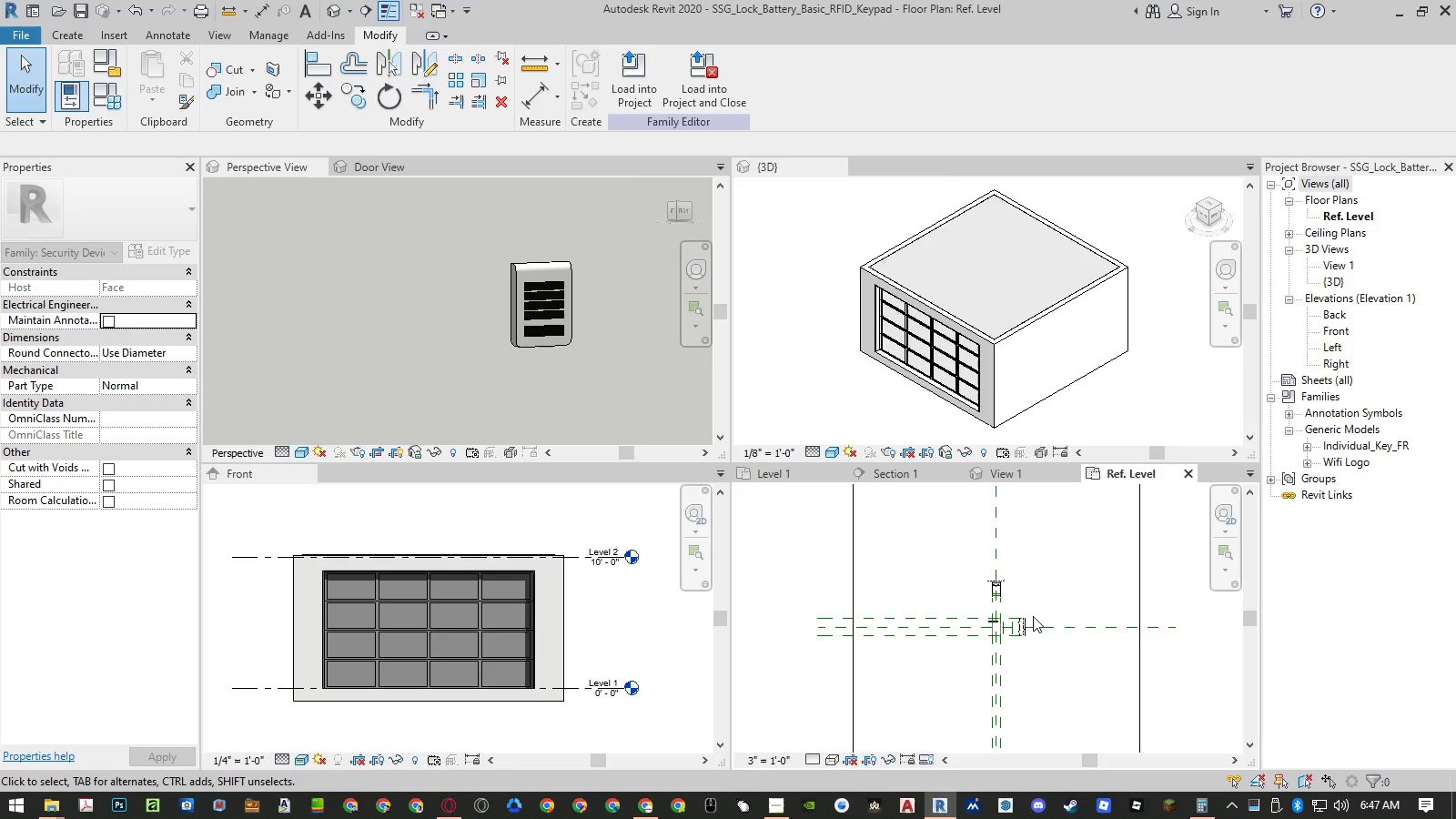 
scroll: coordinate [996, 585], scroll_direction: up, amount: 9.0
 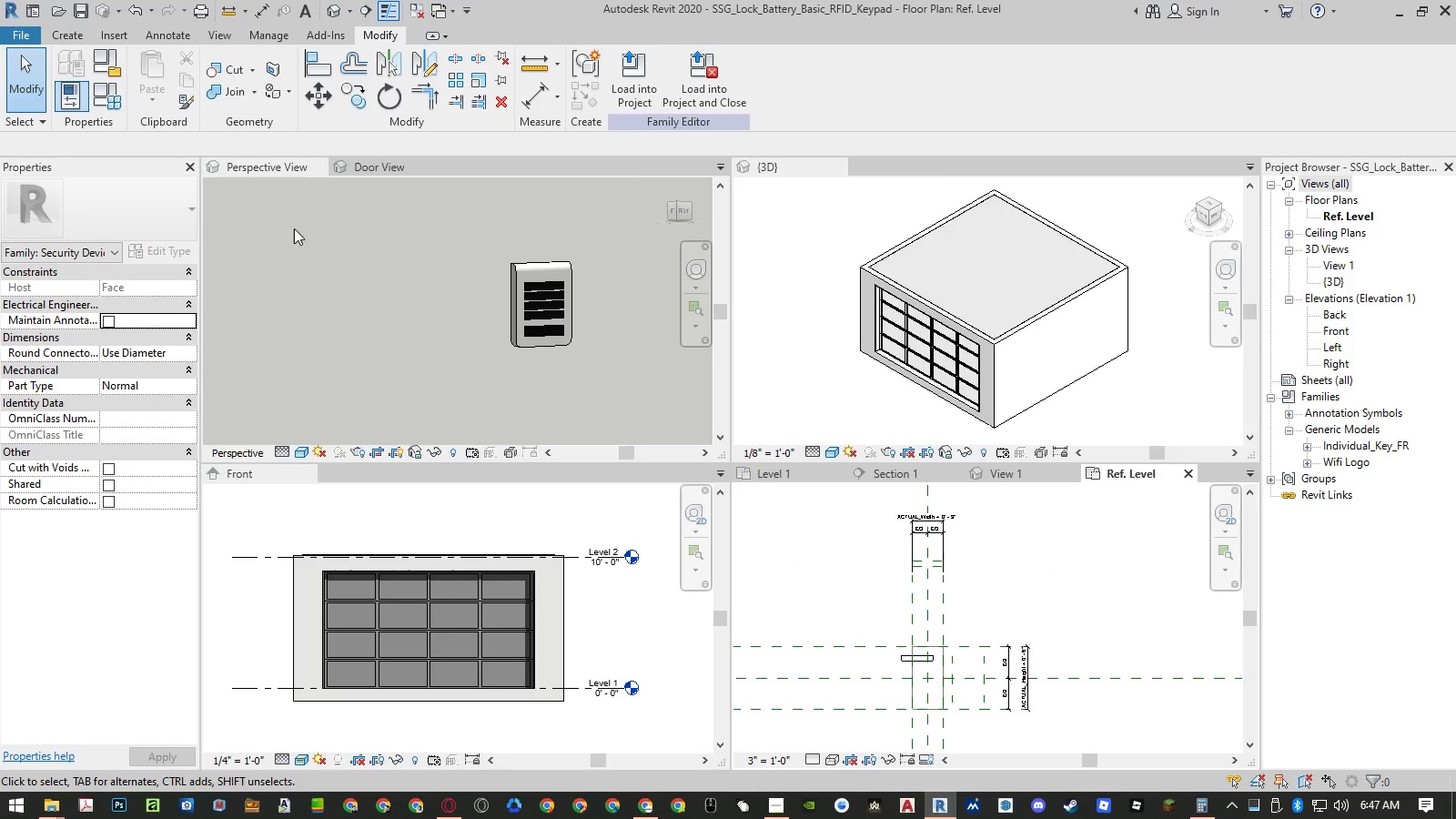 
left_click([107, 95])
 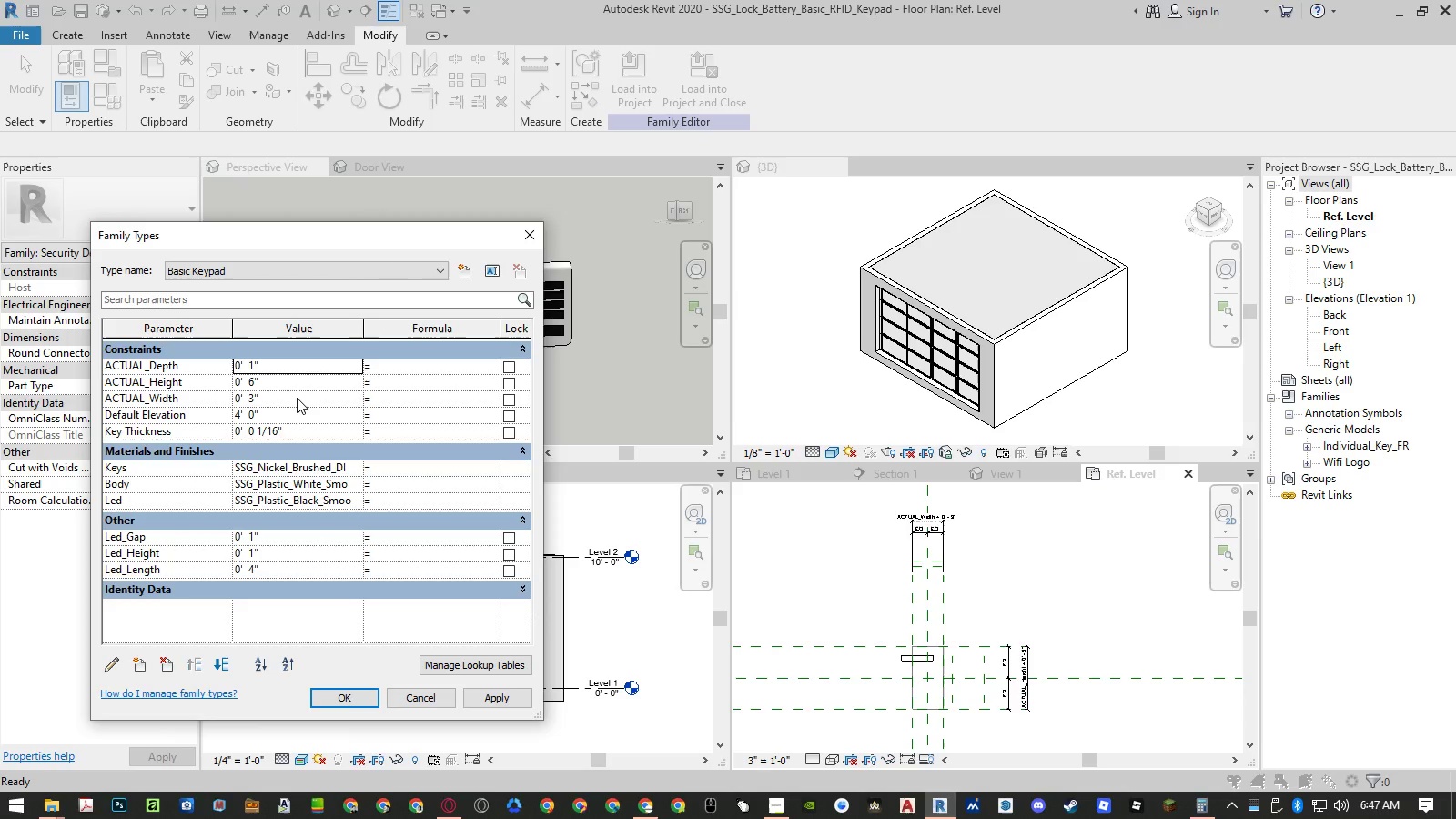 
left_click([287, 383])
 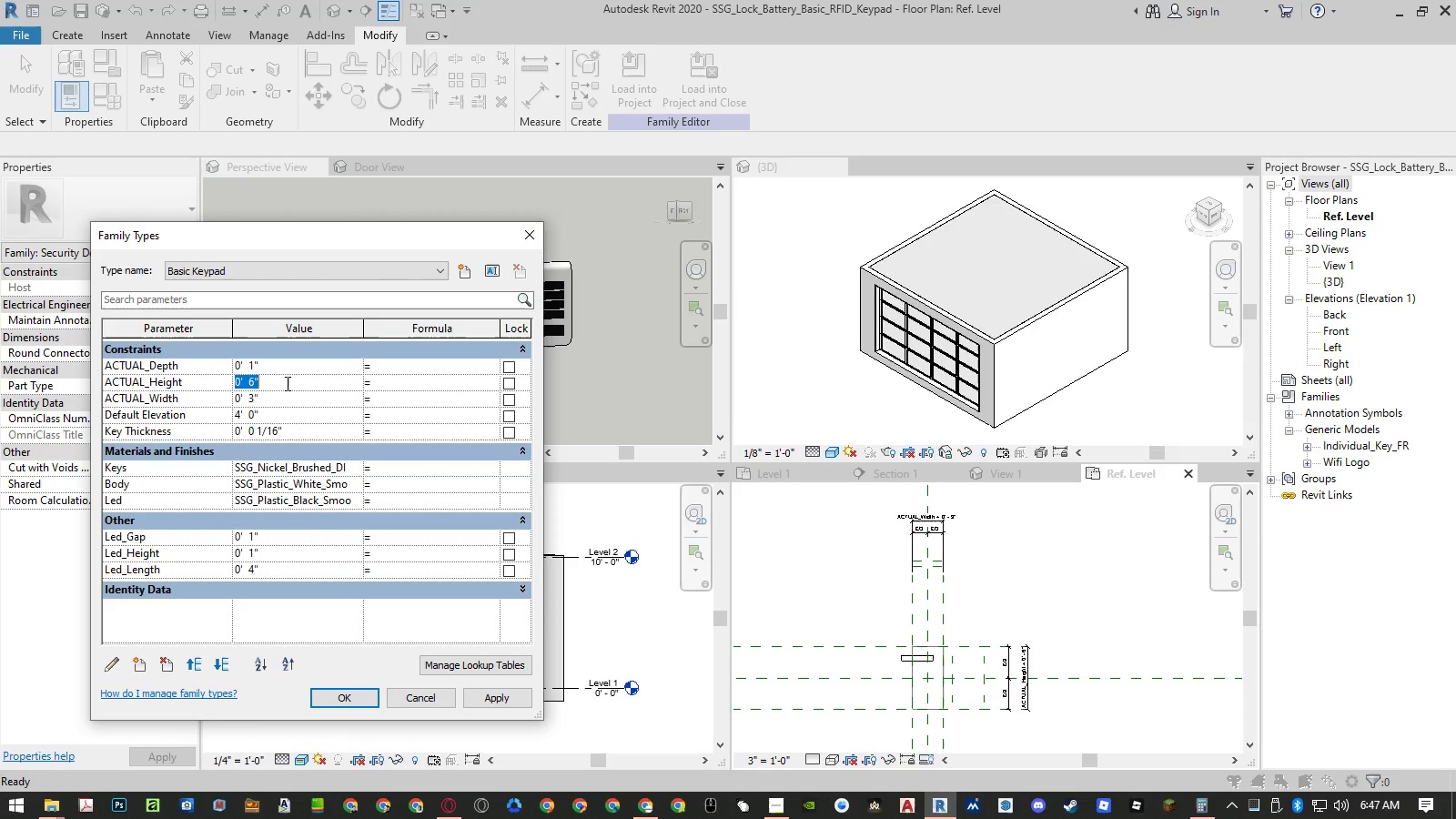 
key(Numpad3)
 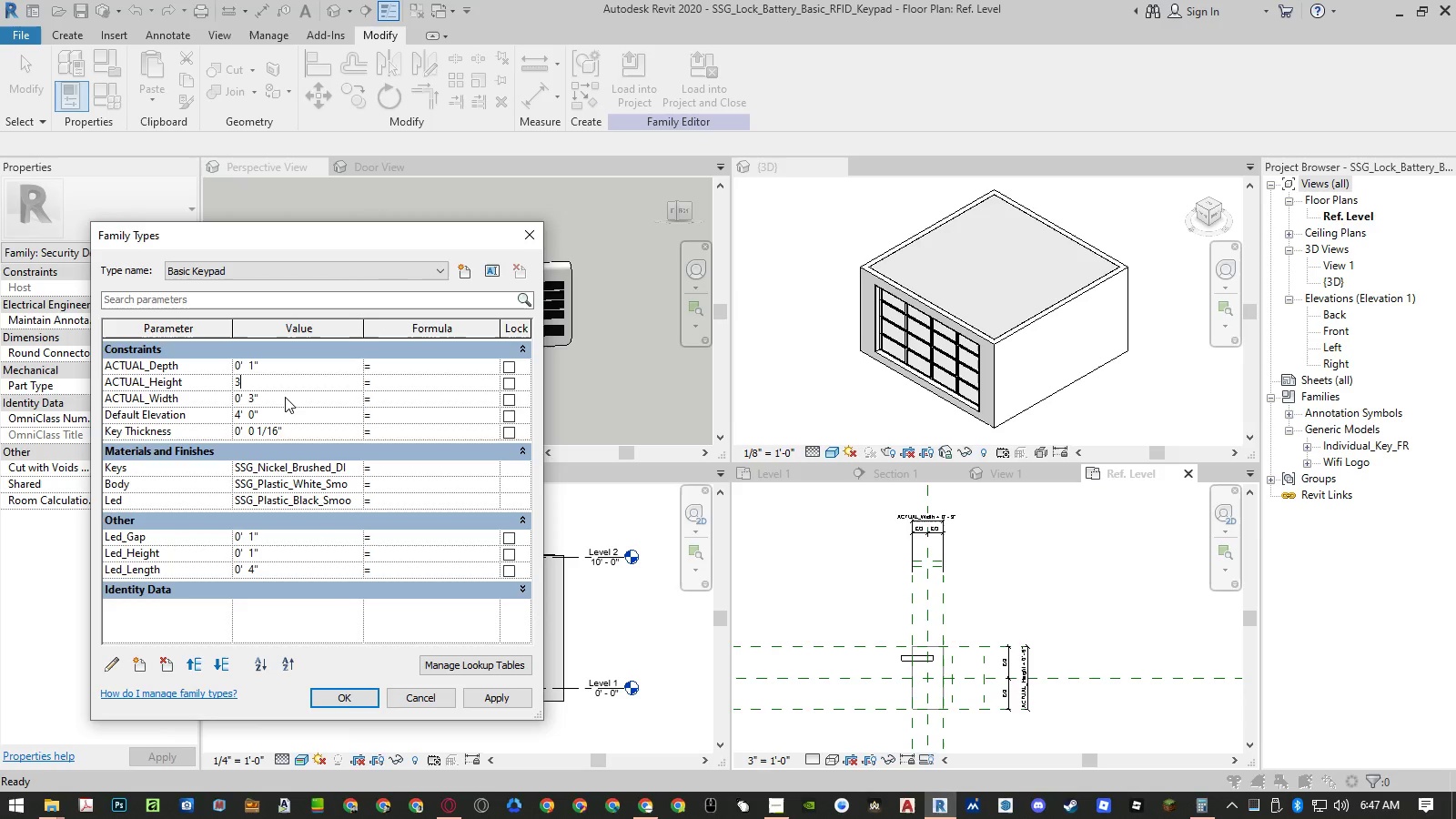 
left_click([285, 397])
 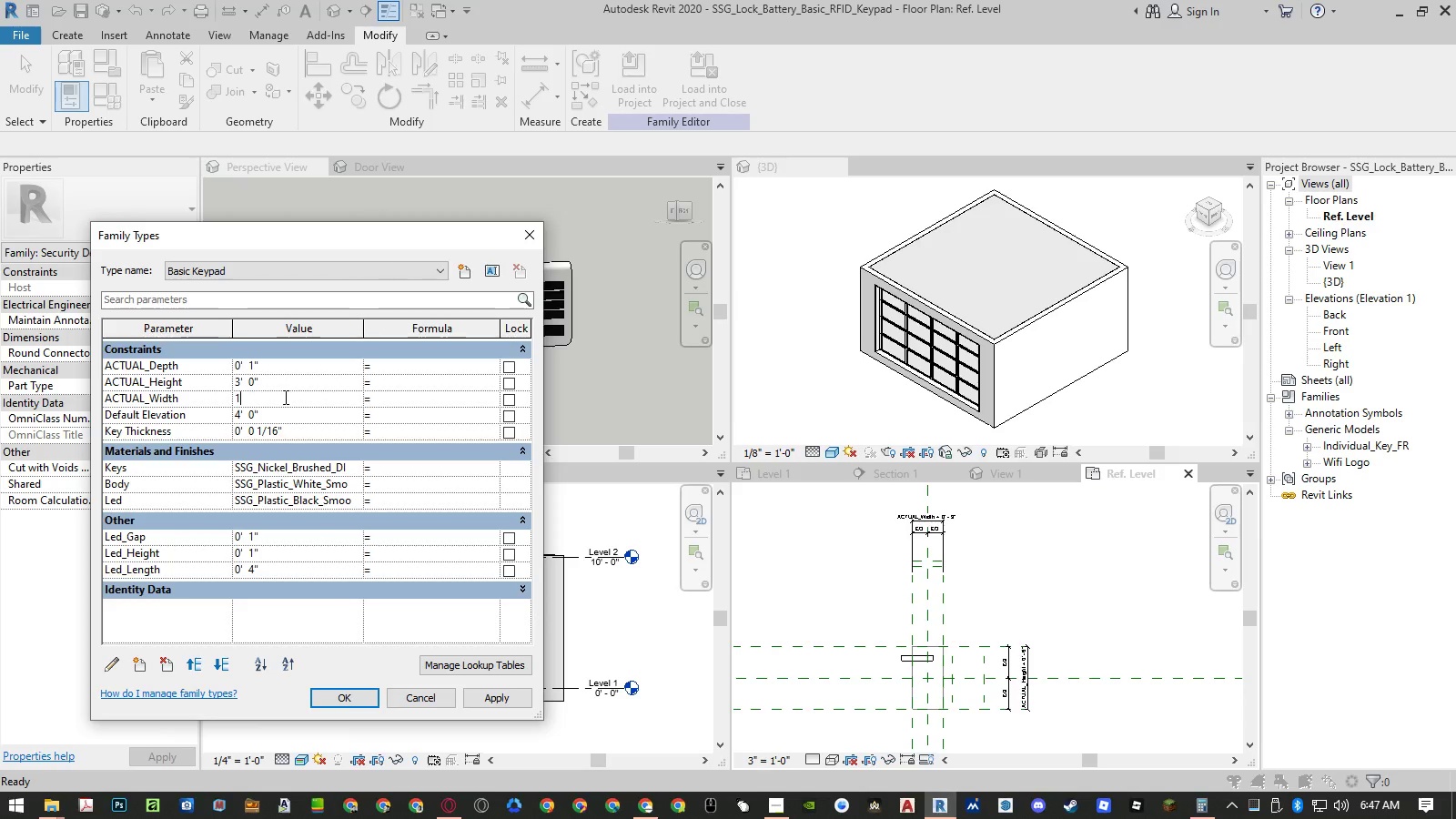 
key(Numpad1)
 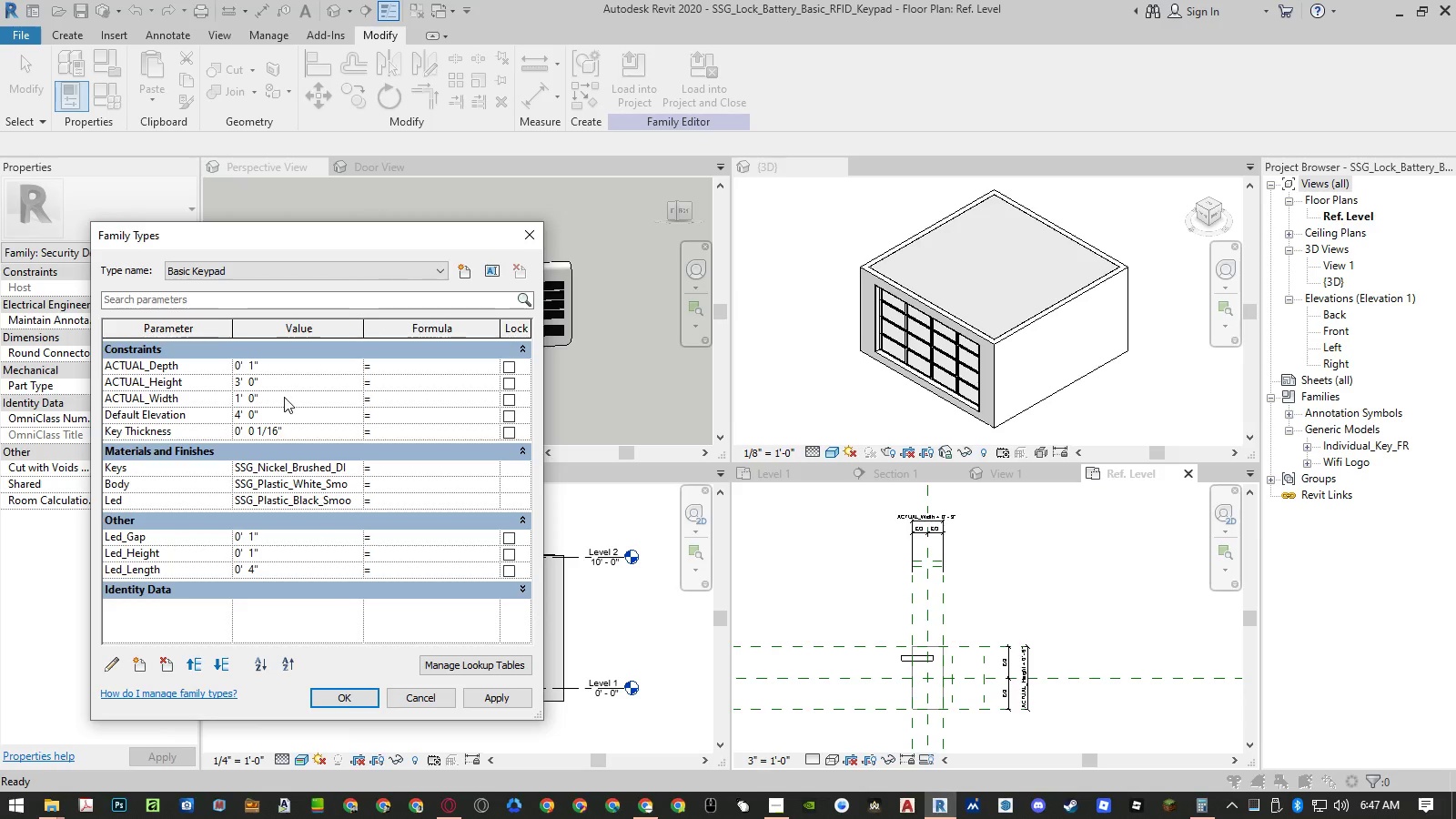 
key(NumpadEnter)
 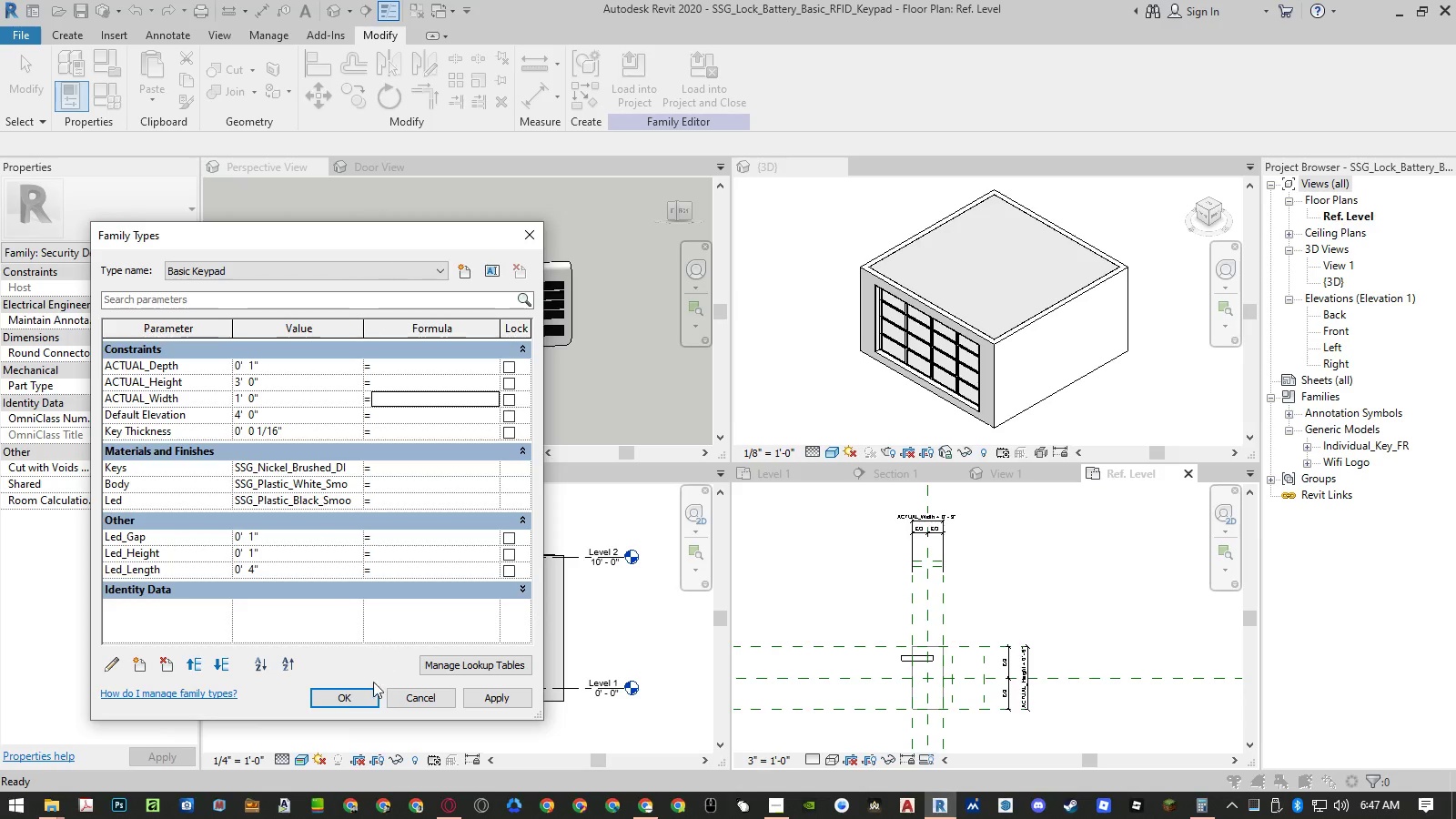 
left_click([366, 692])
 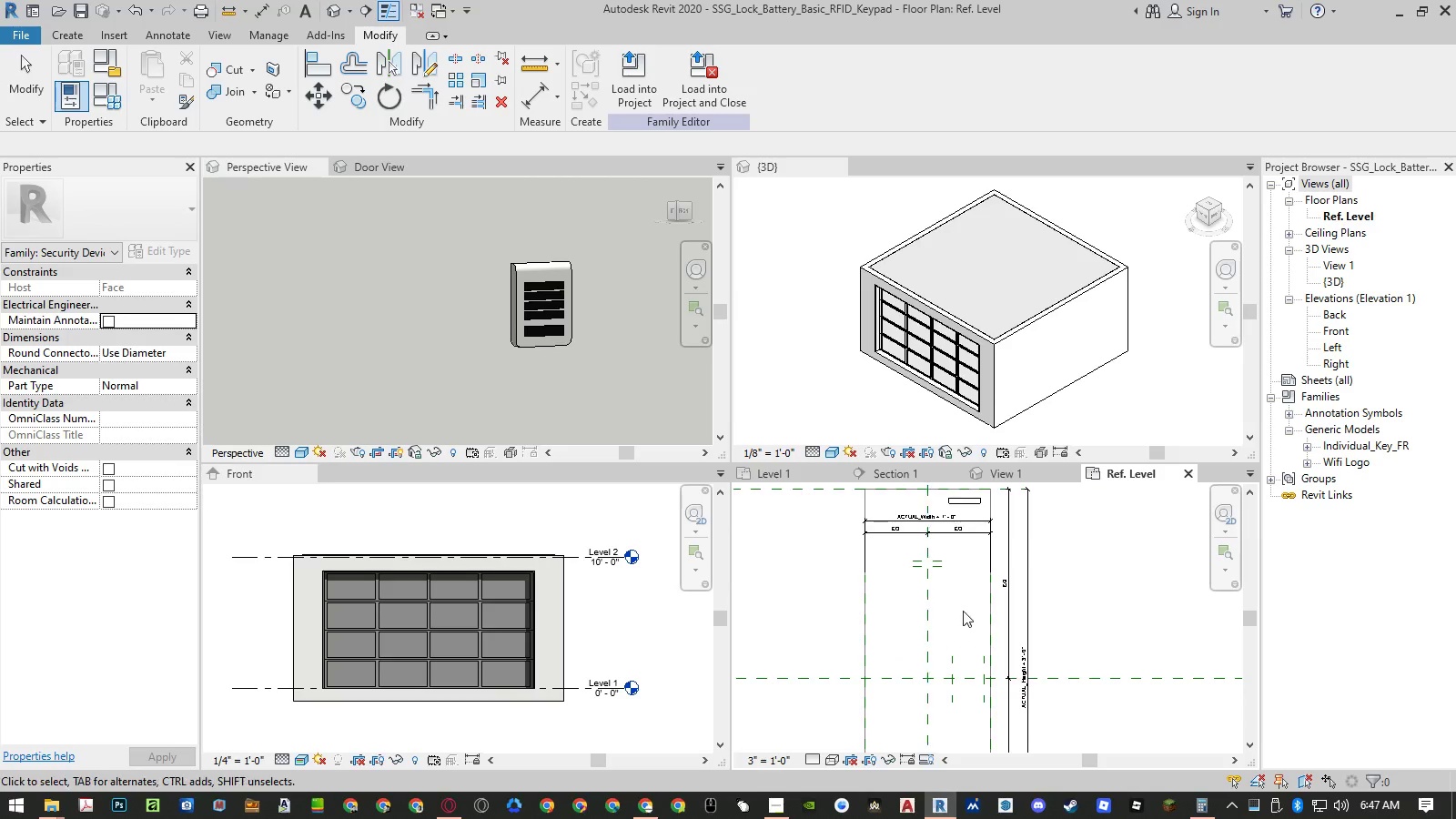 
scroll: coordinate [875, 555], scroll_direction: down, amount: 4.0
 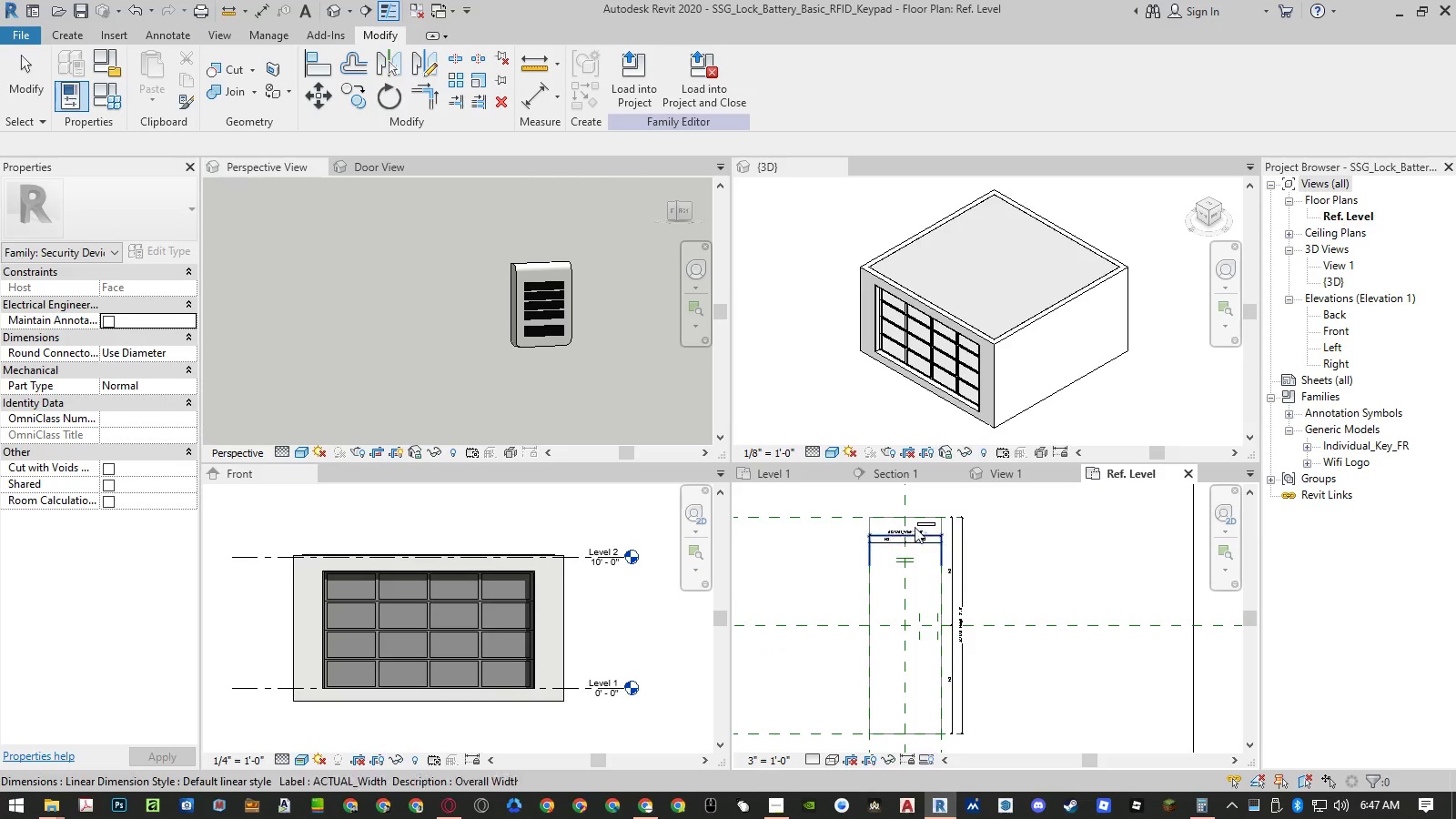 
scroll: coordinate [946, 532], scroll_direction: up, amount: 9.0
 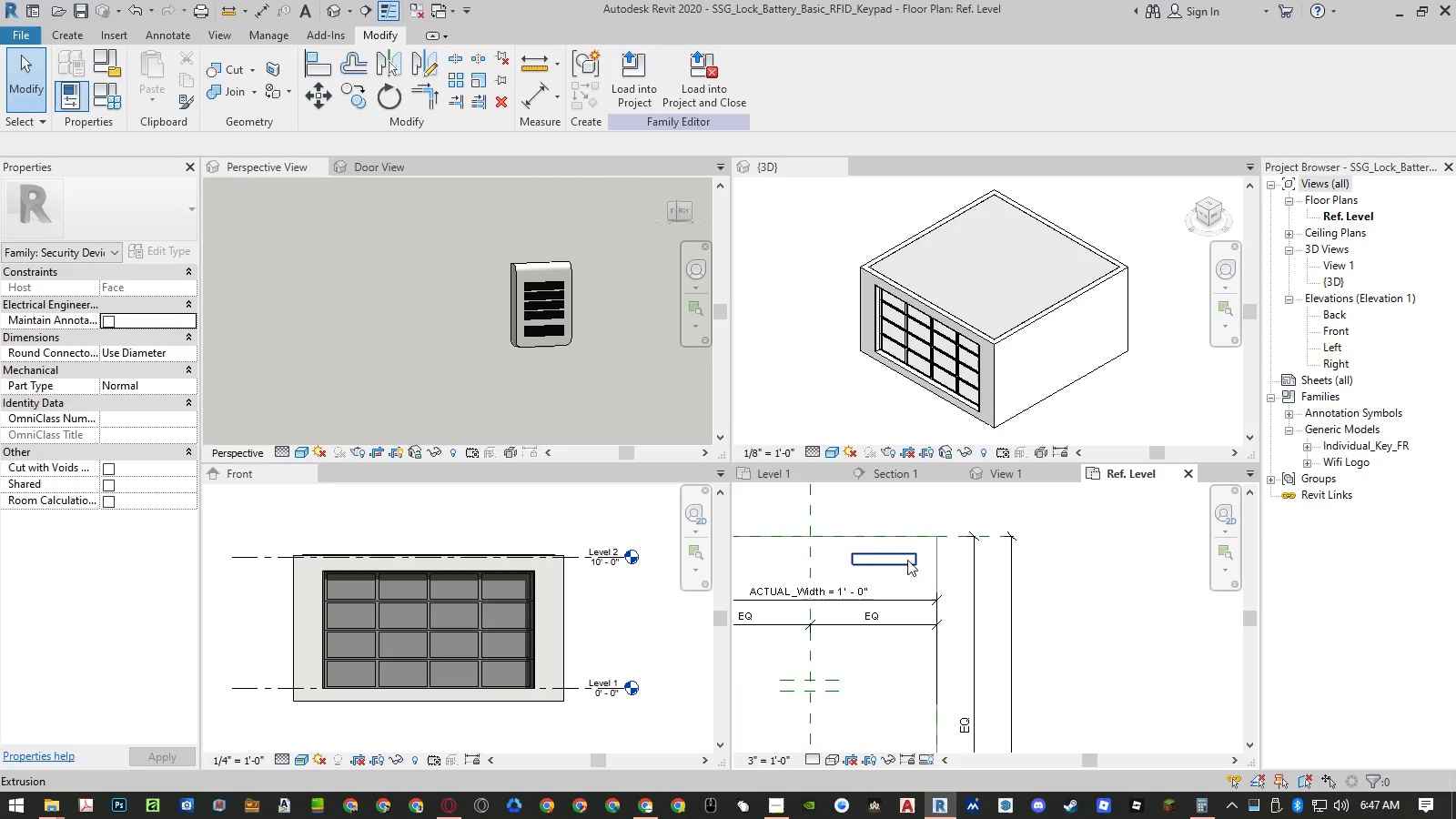 
scroll: coordinate [871, 550], scroll_direction: down, amount: 6.0
 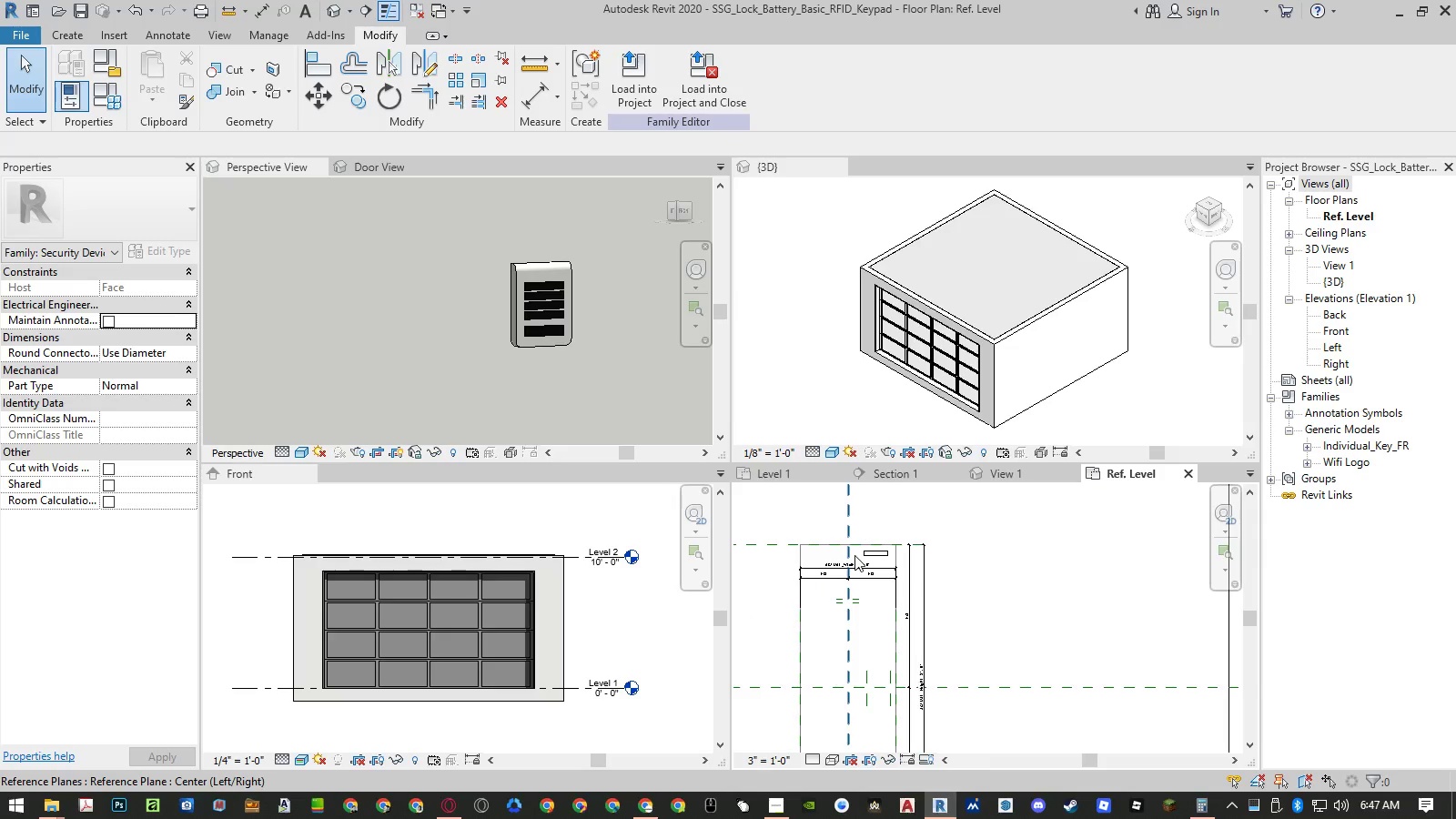 
type(al)
 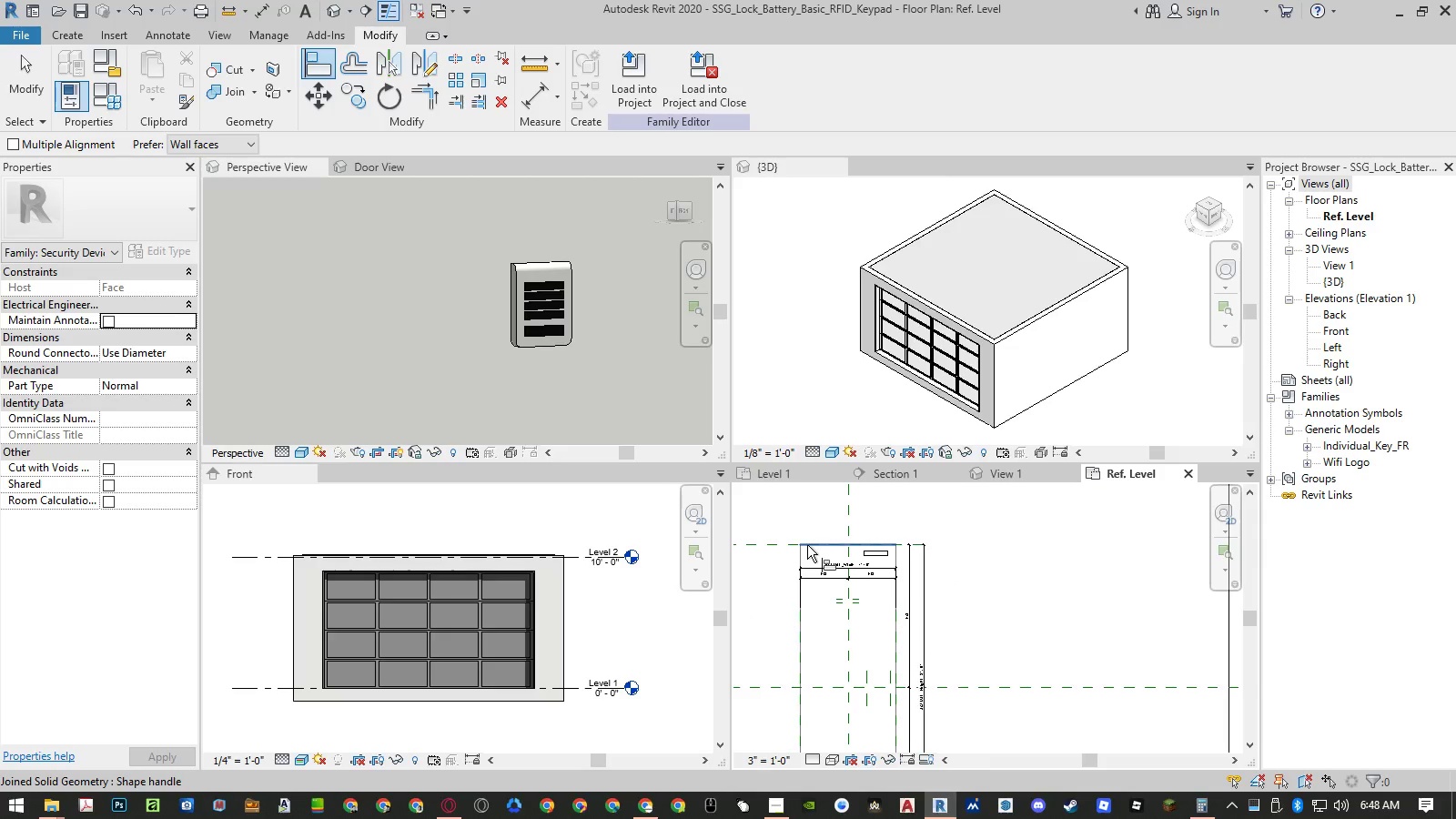 
key(Escape)
key(Escape)
type(dim)
 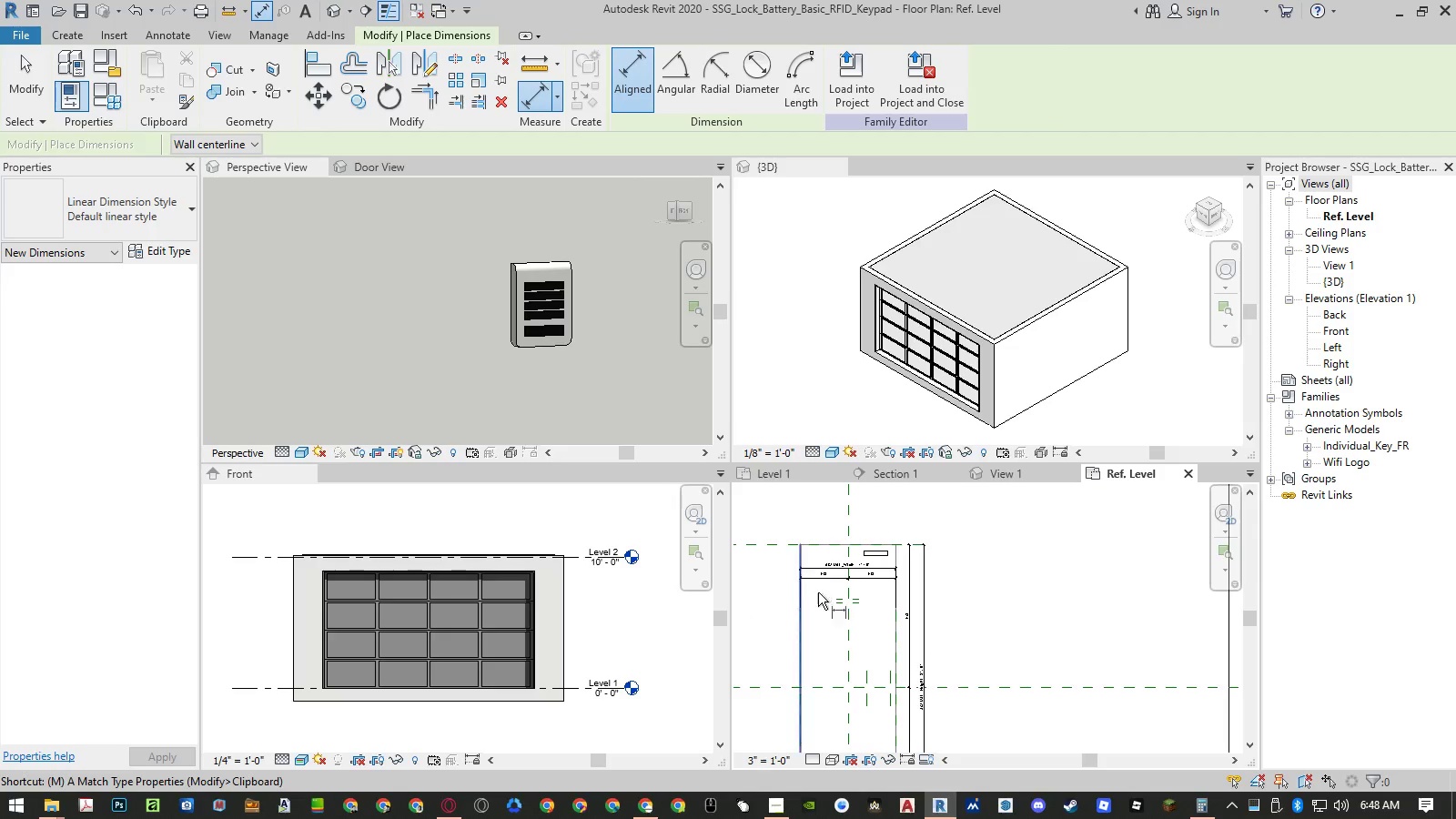 
left_click([839, 586])
 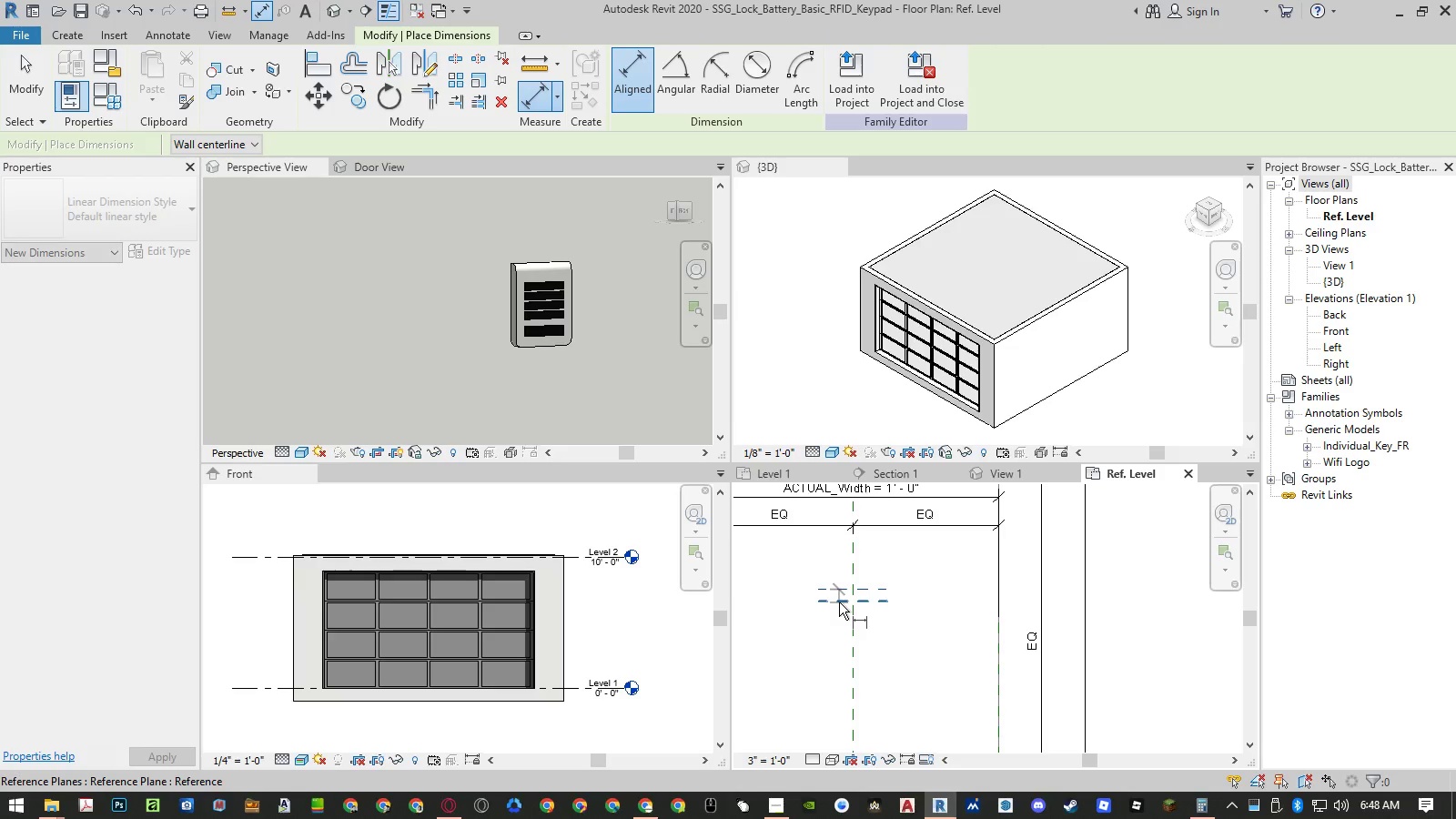 
scroll: coordinate [839, 588], scroll_direction: up, amount: 8.0
 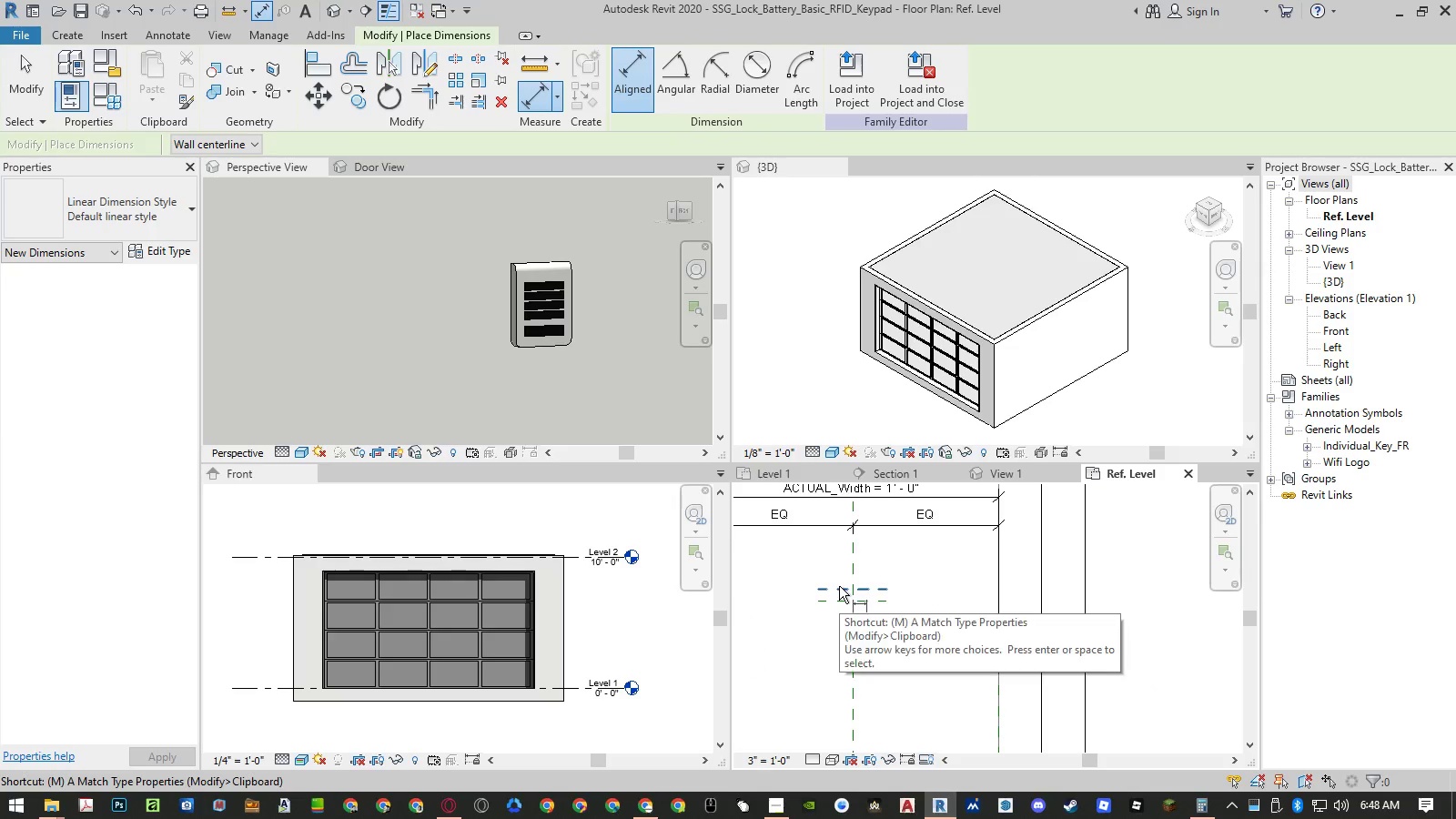 
left_click([839, 602])
 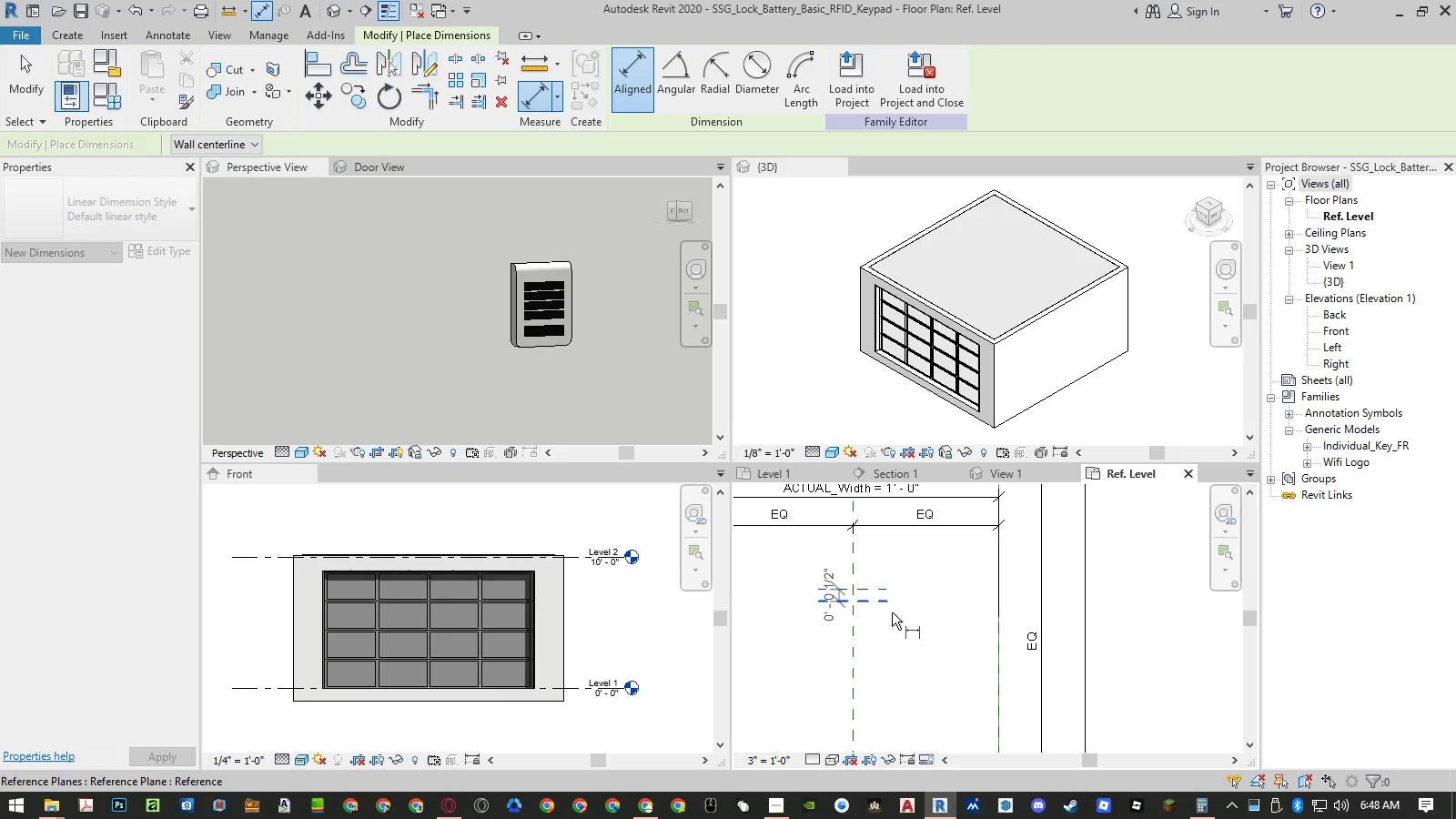 
scroll: coordinate [966, 616], scroll_direction: down, amount: 10.0
 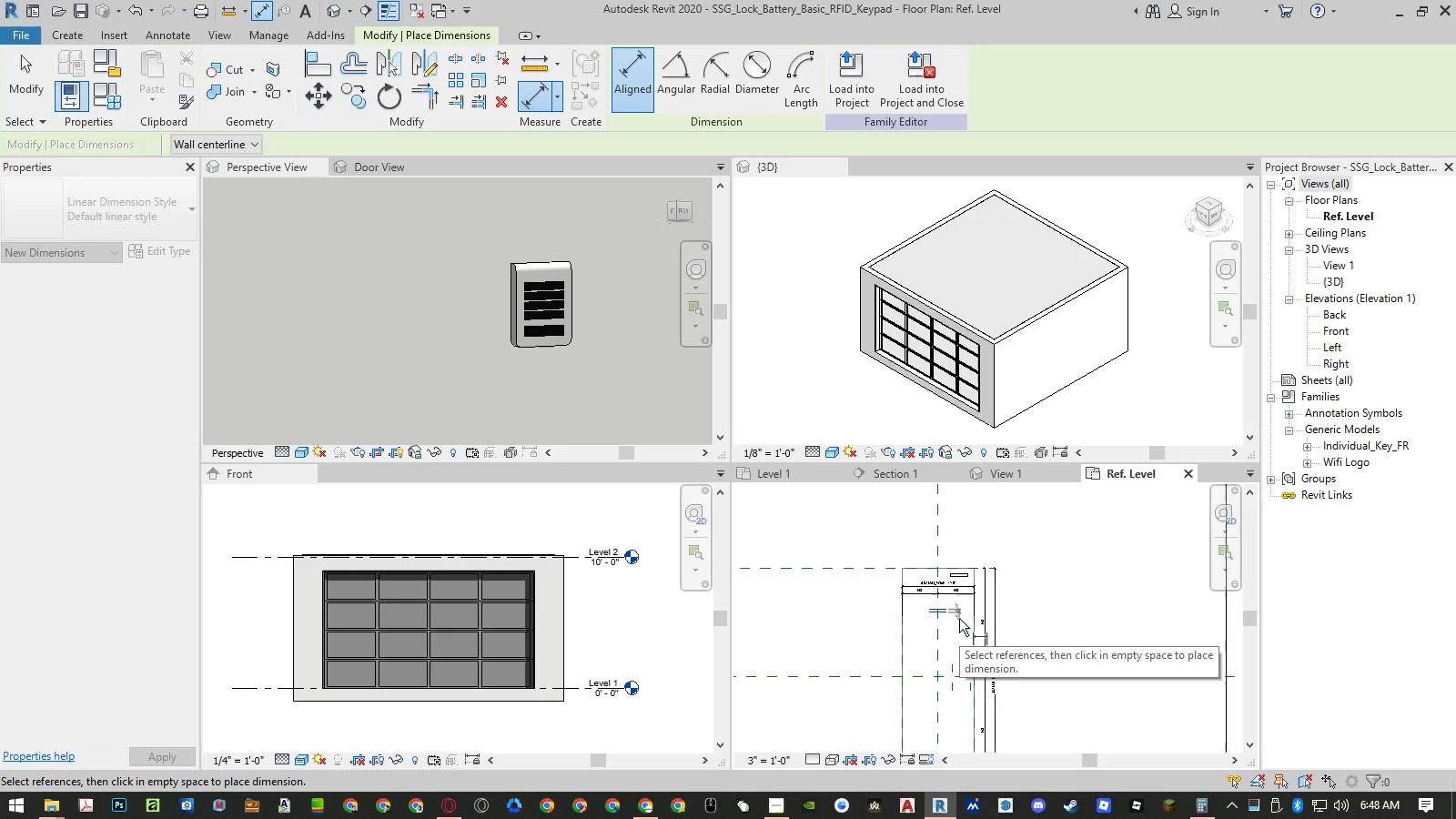 
scroll: coordinate [1016, 620], scroll_direction: up, amount: 4.0
 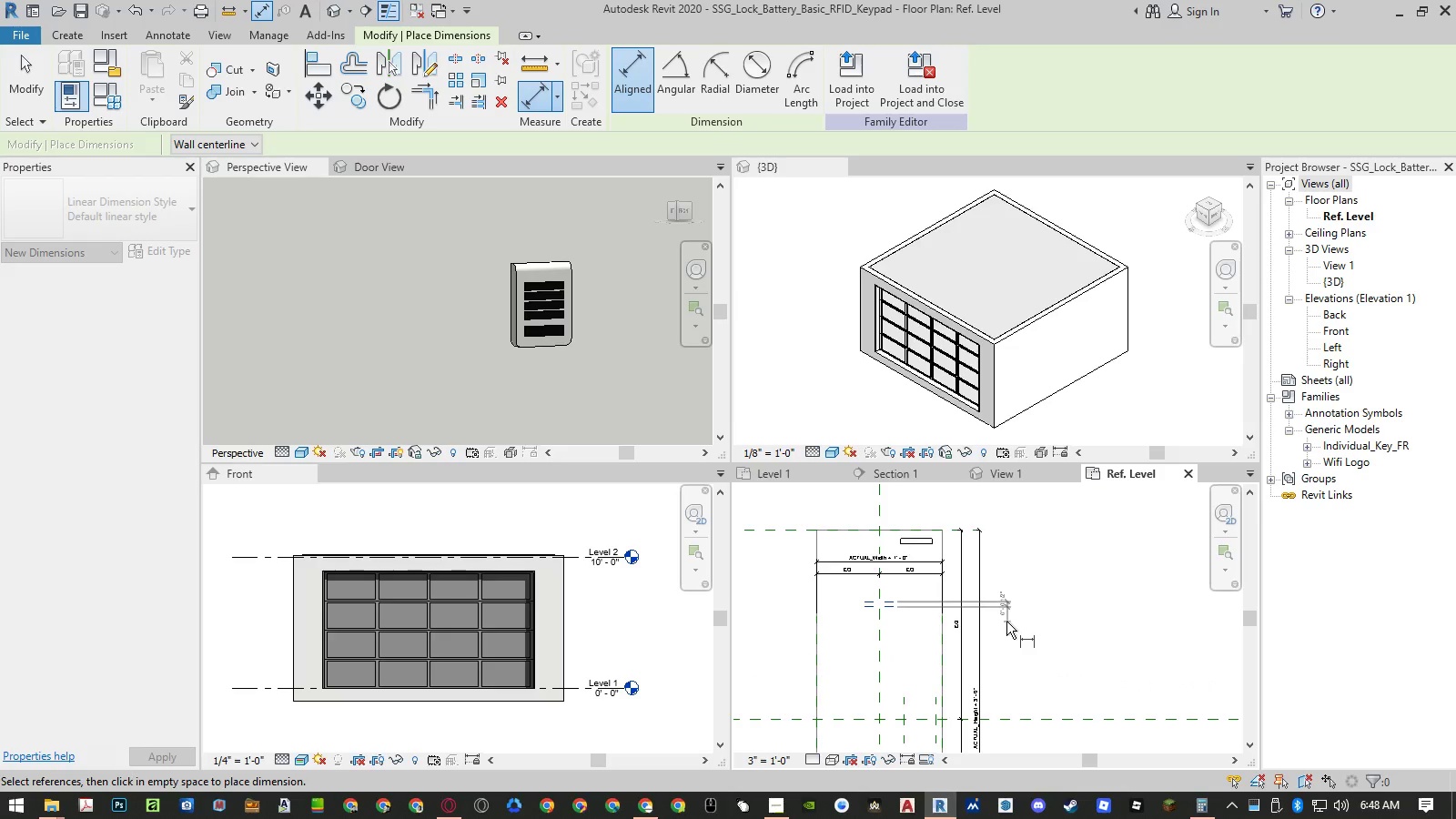 
left_click([1006, 622])
 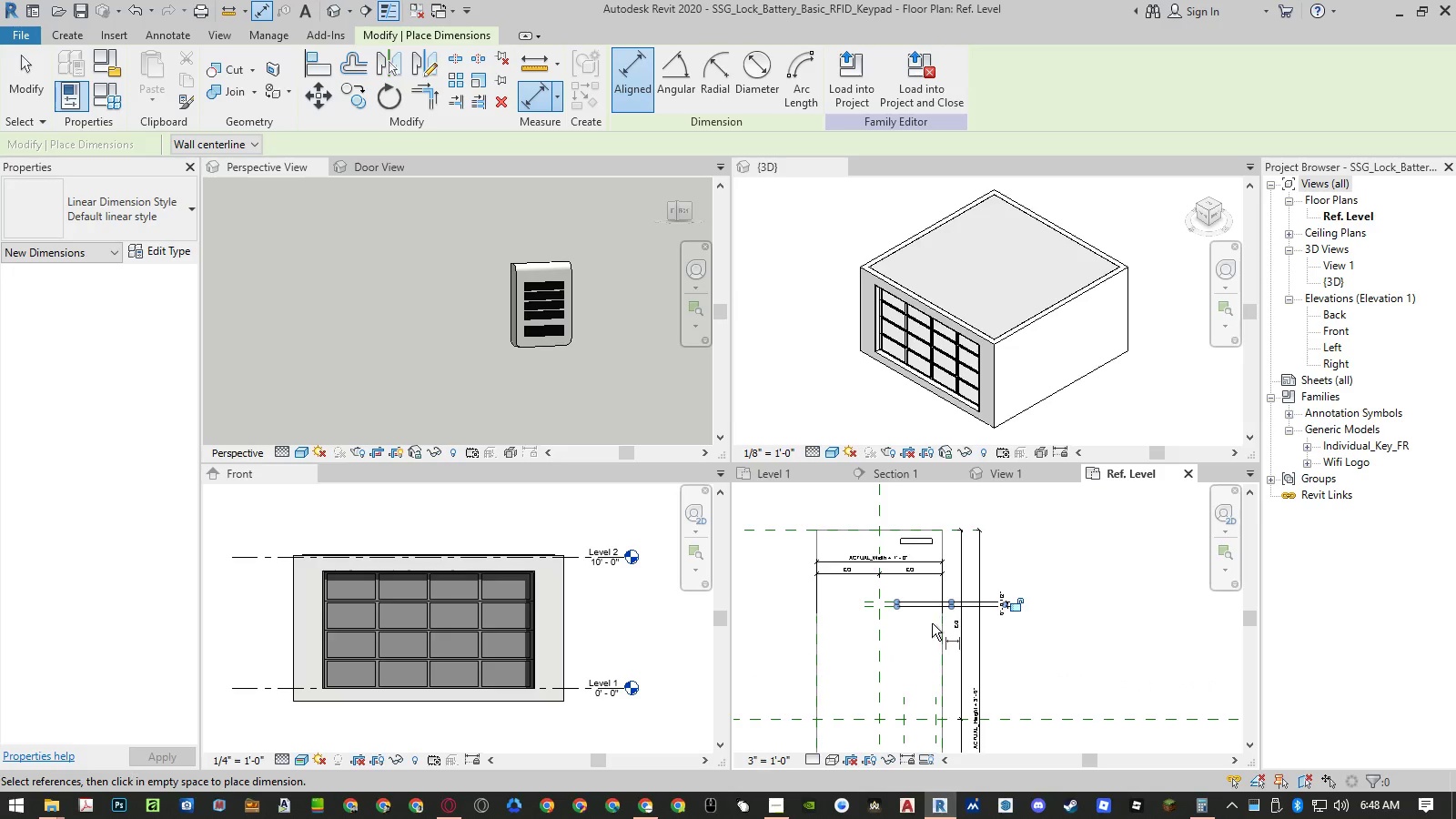 
scroll: coordinate [898, 554], scroll_direction: down, amount: 5.0
 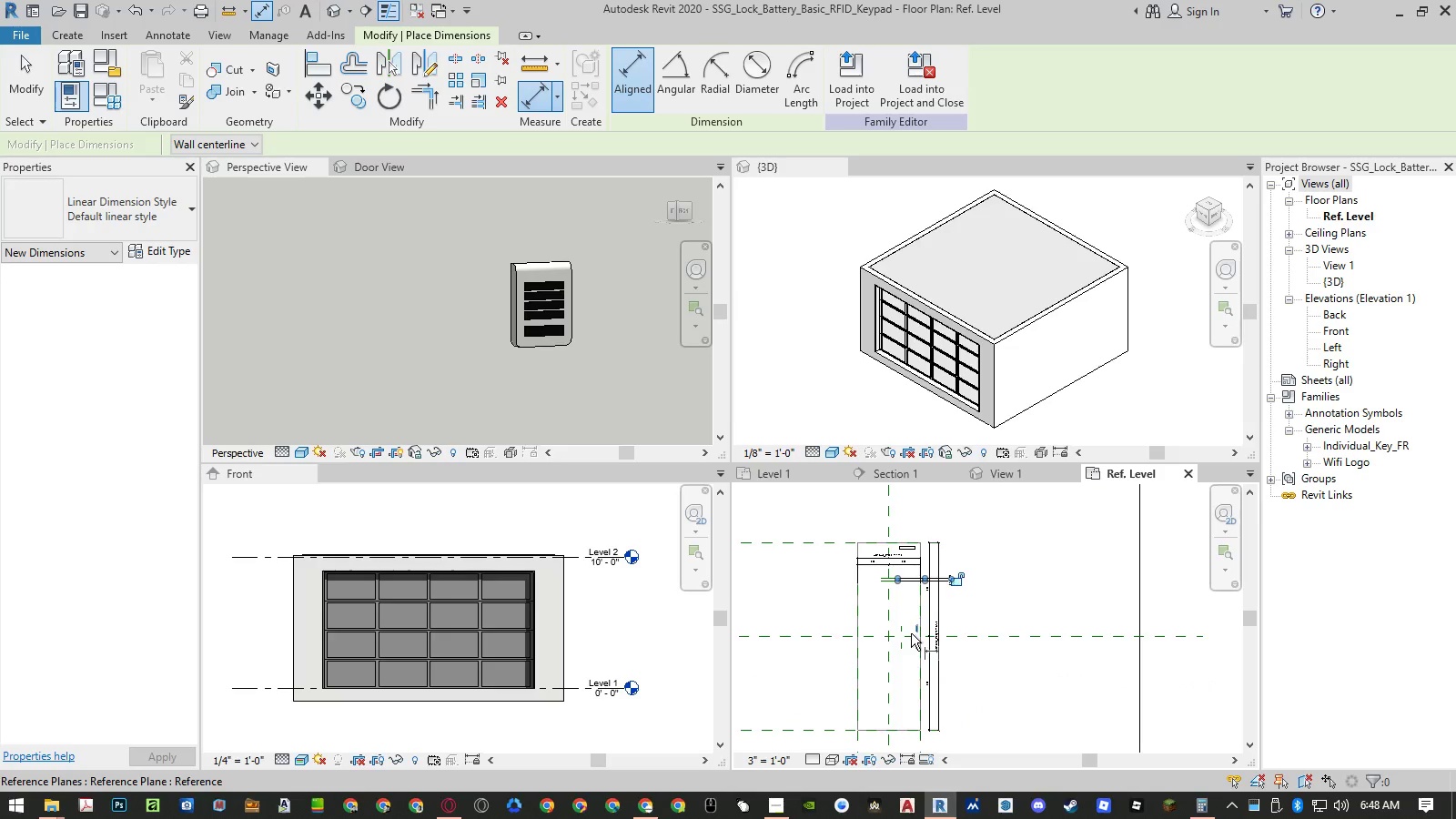 
left_click([897, 650])
 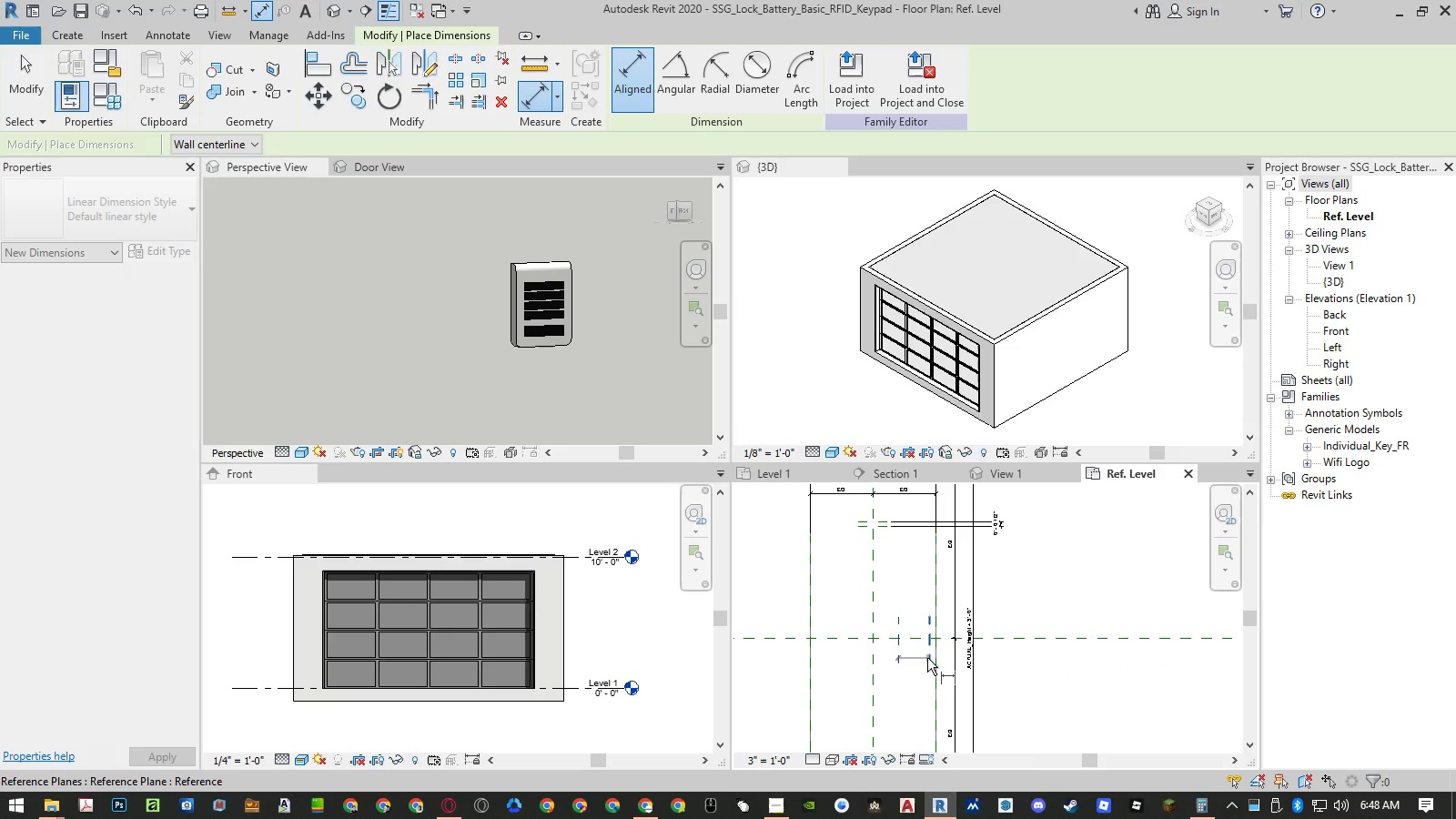 
scroll: coordinate [903, 636], scroll_direction: up, amount: 5.0
 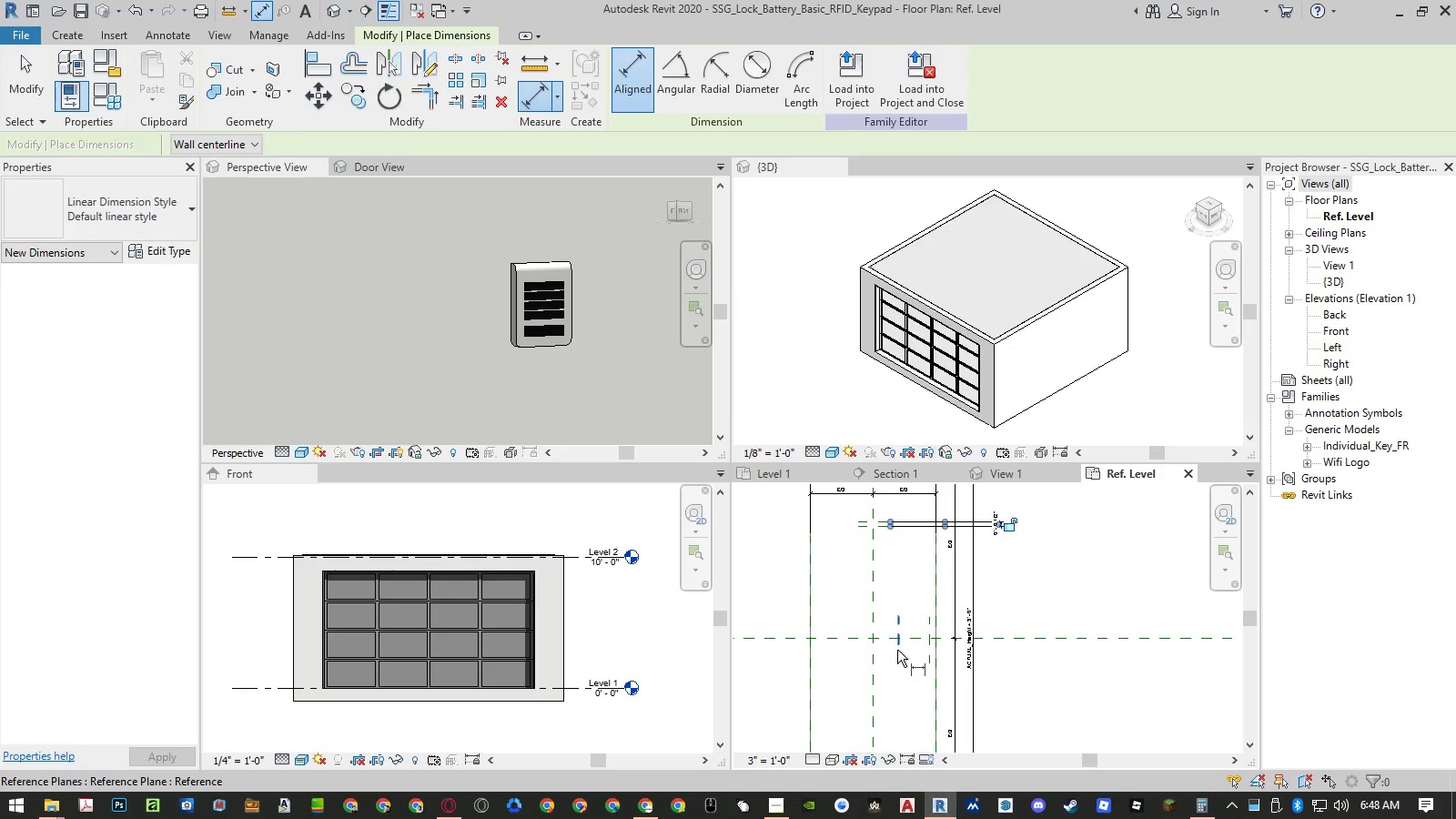 
double_click([927, 658])
 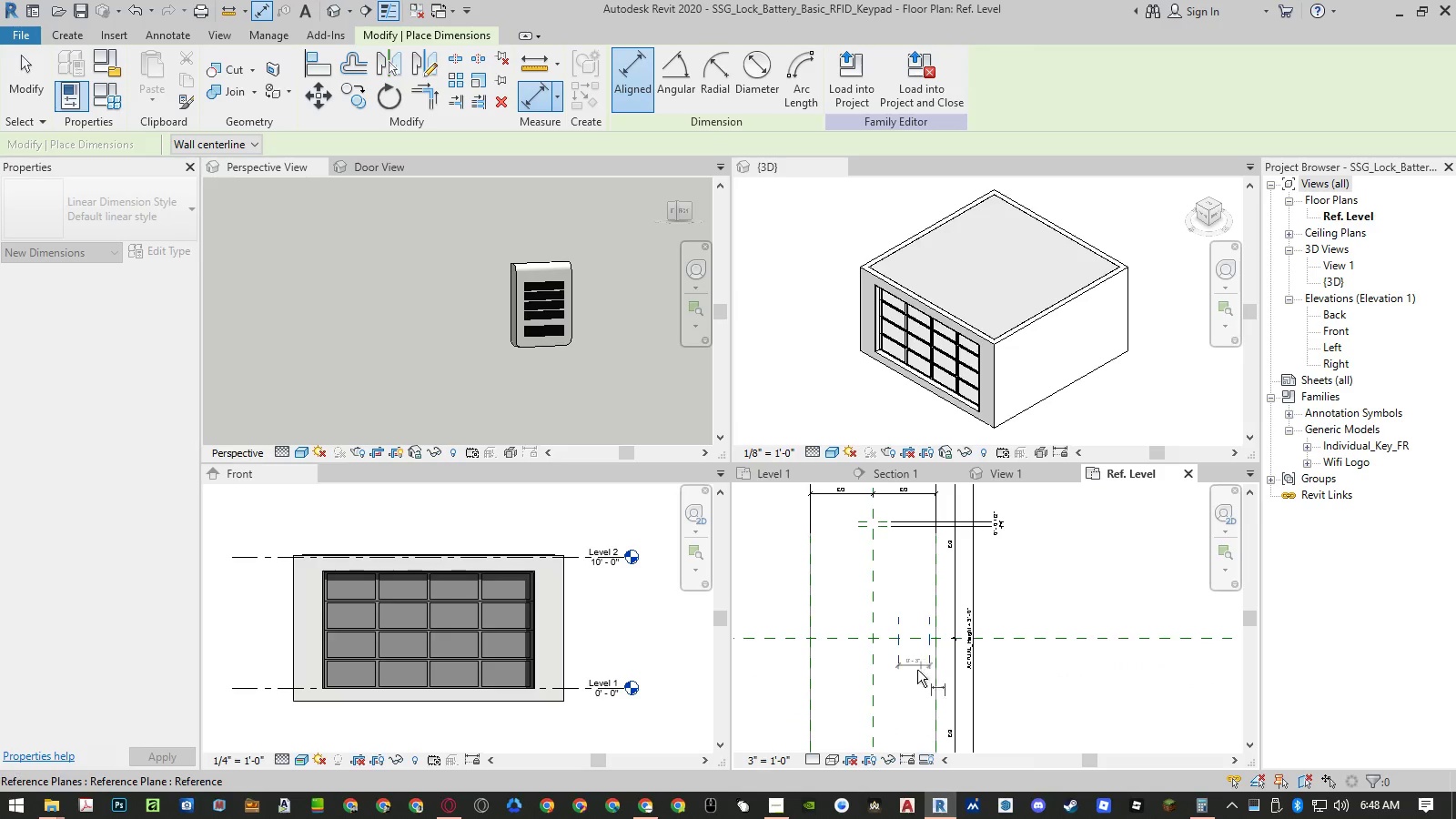 
scroll: coordinate [913, 682], scroll_direction: down, amount: 5.0
 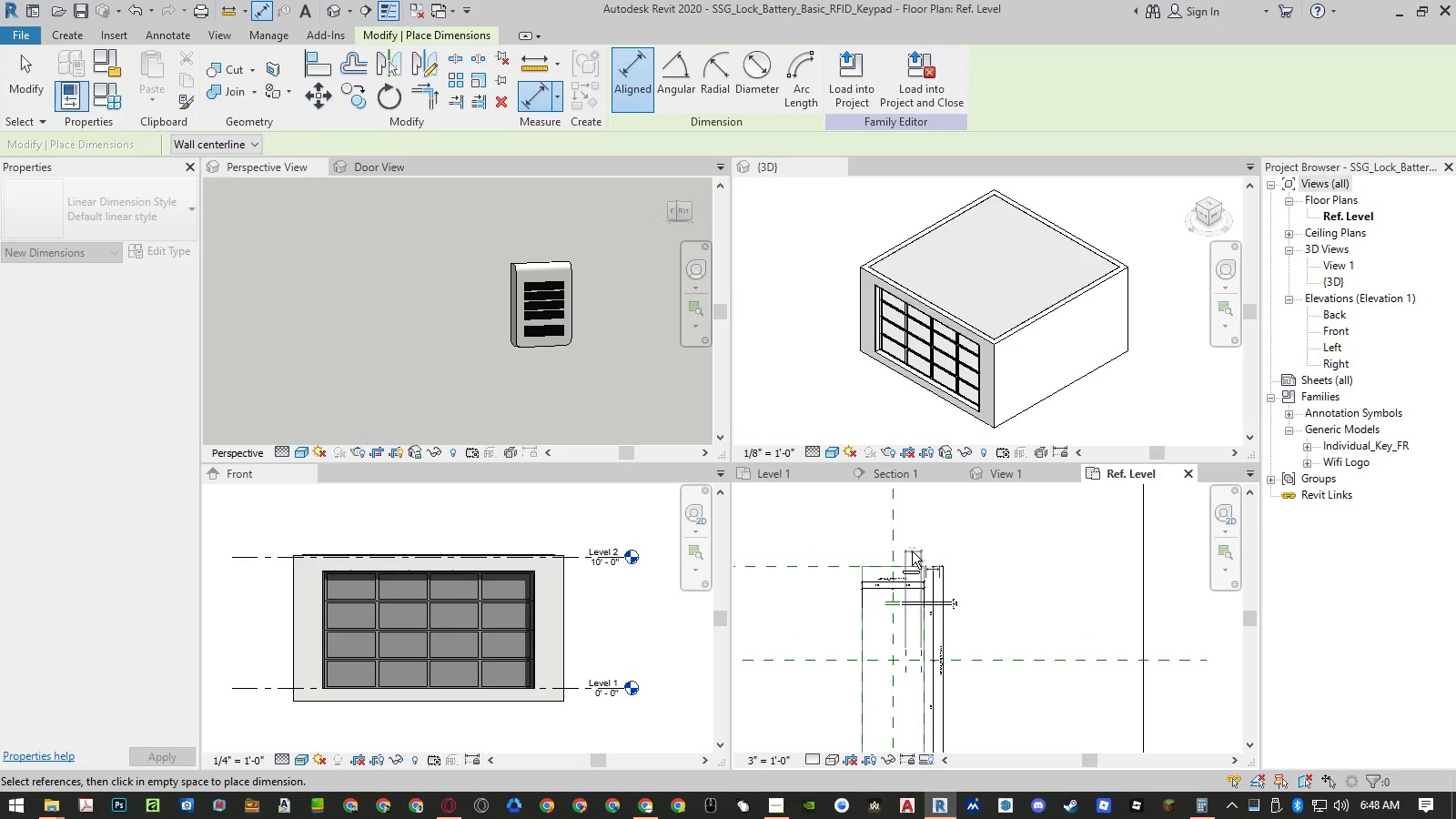 
scroll: coordinate [914, 549], scroll_direction: up, amount: 4.0
 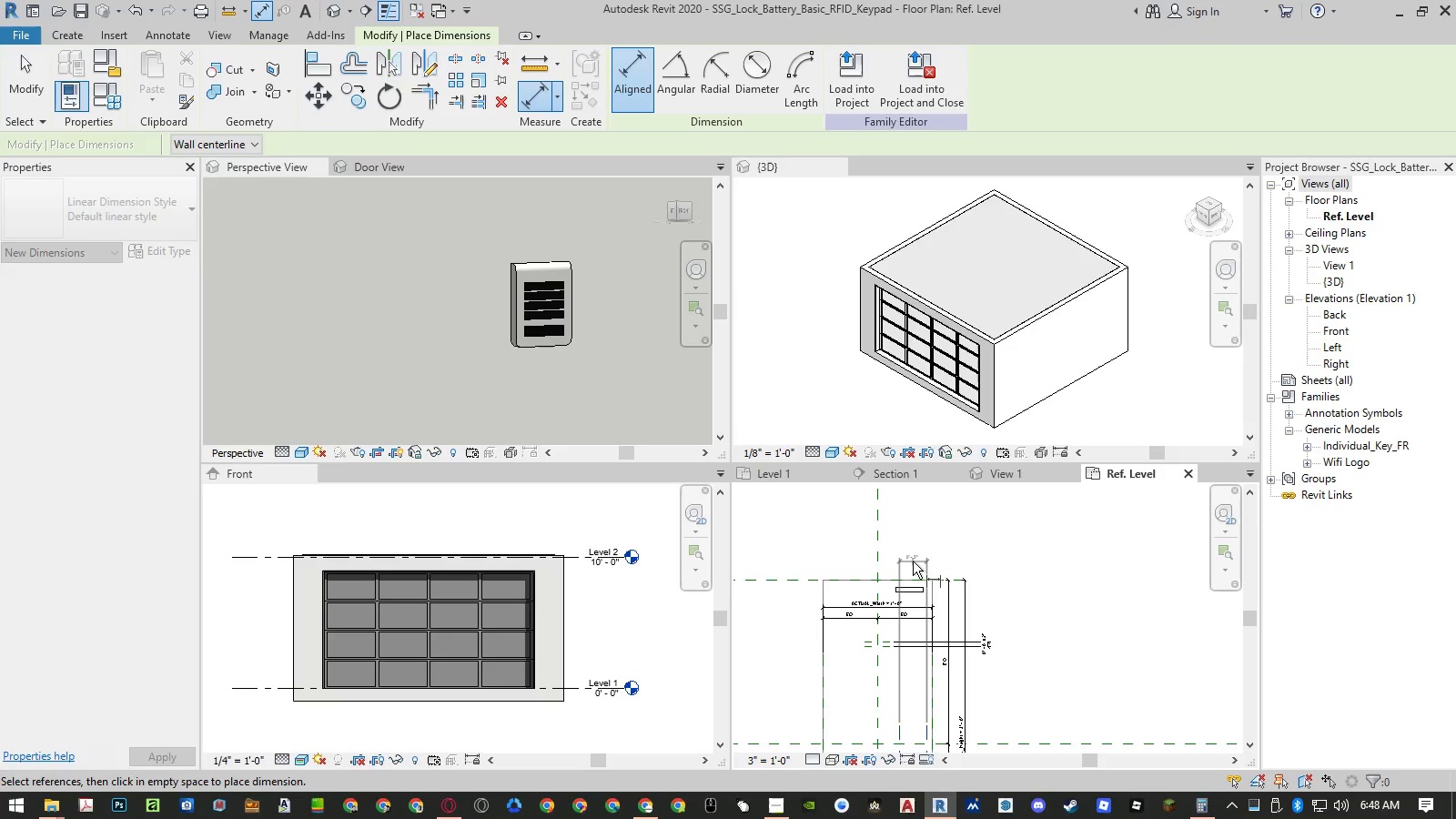 
left_click([913, 561])
 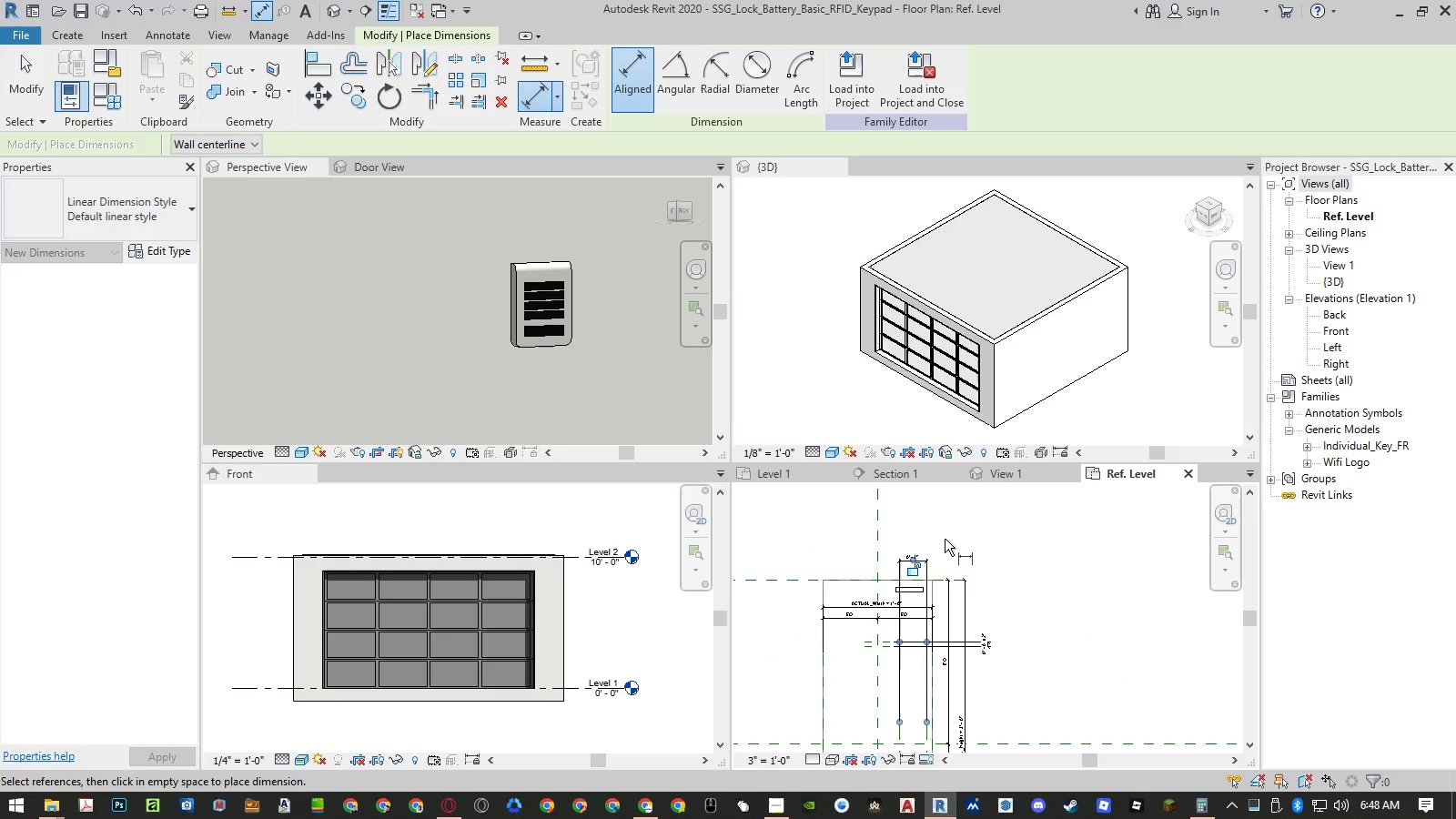 
key(Escape)
 